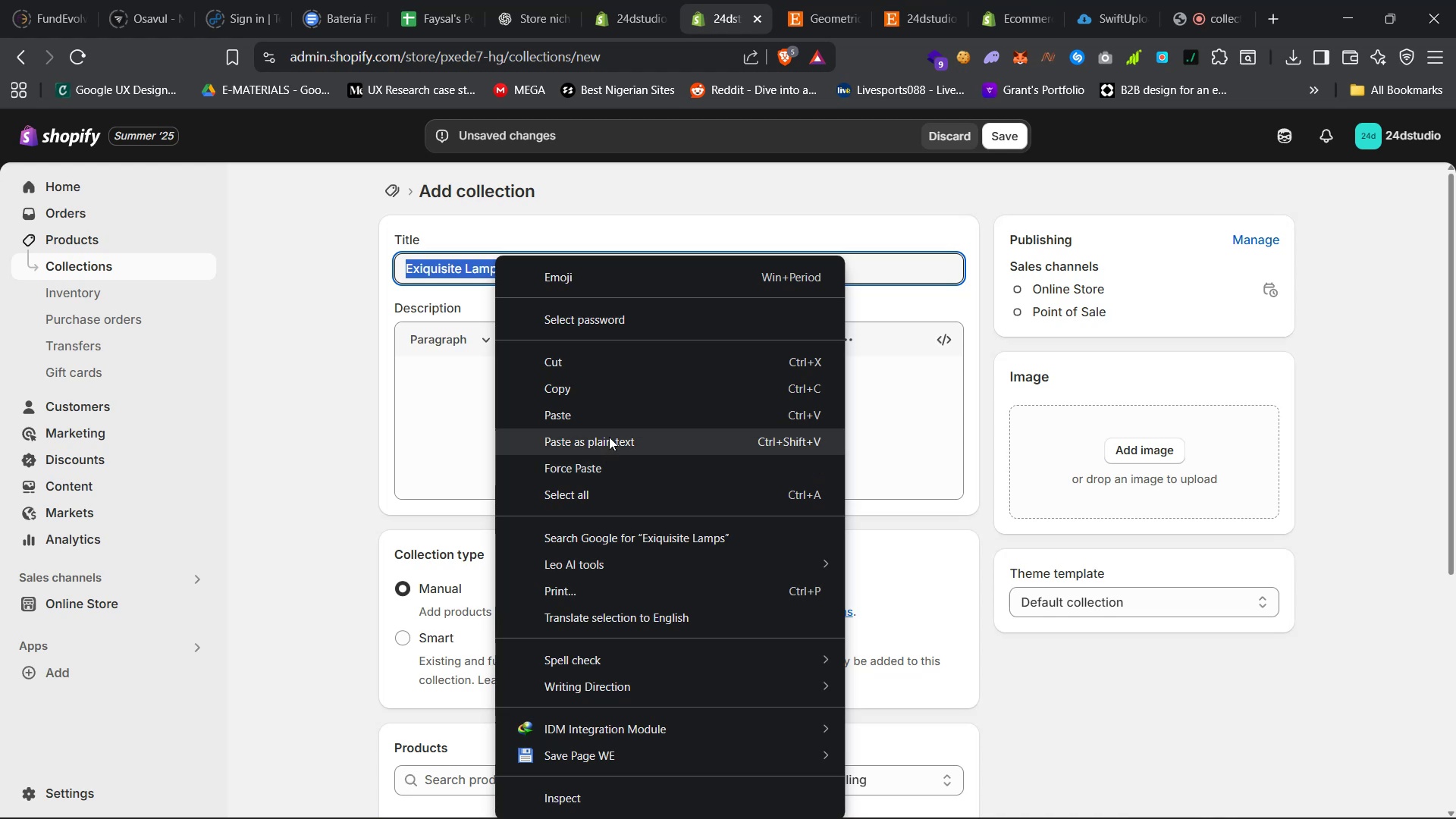 
left_click([612, 420])
 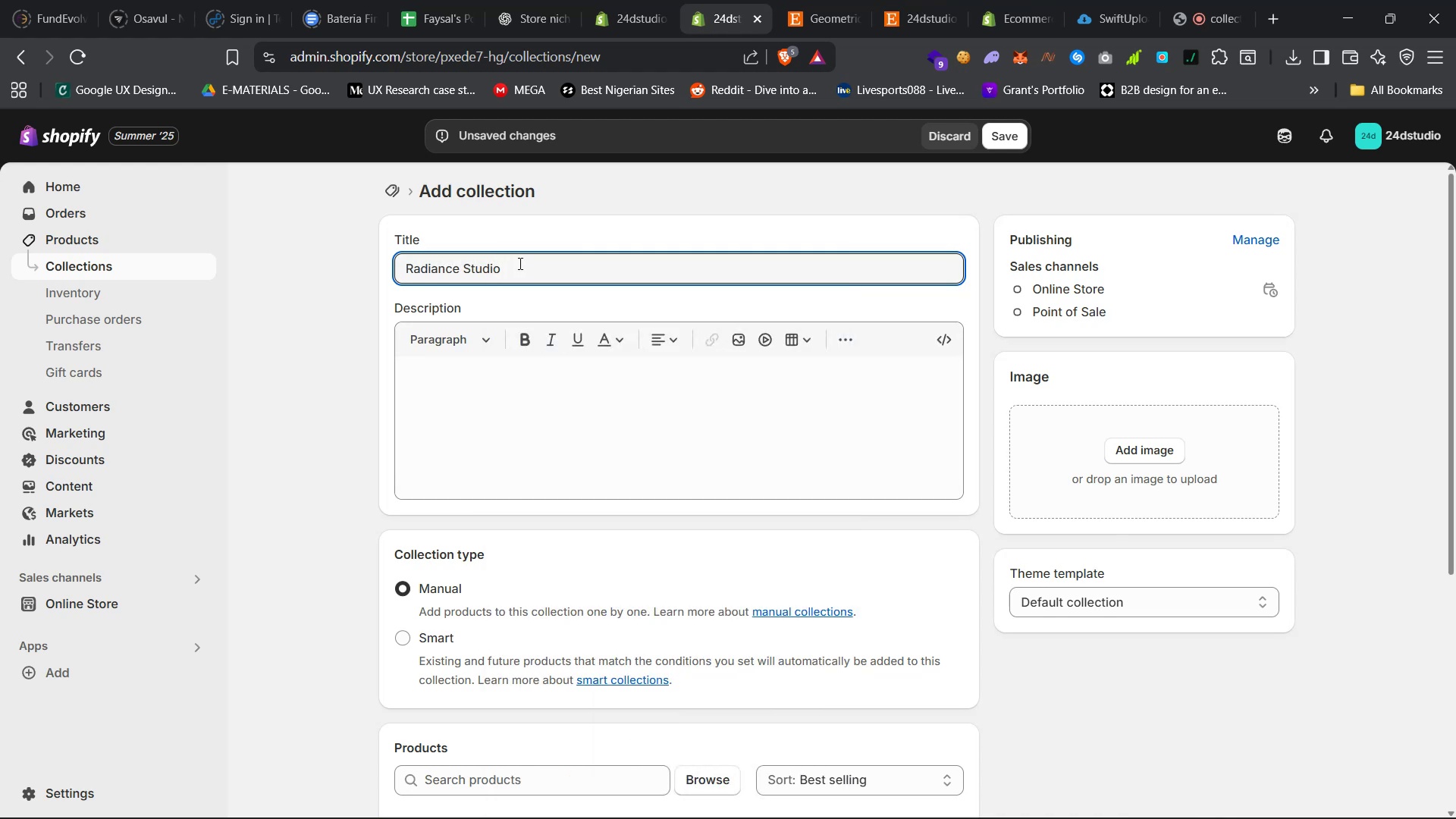 
scroll: coordinate [586, 521], scroll_direction: down, amount: 19.0
 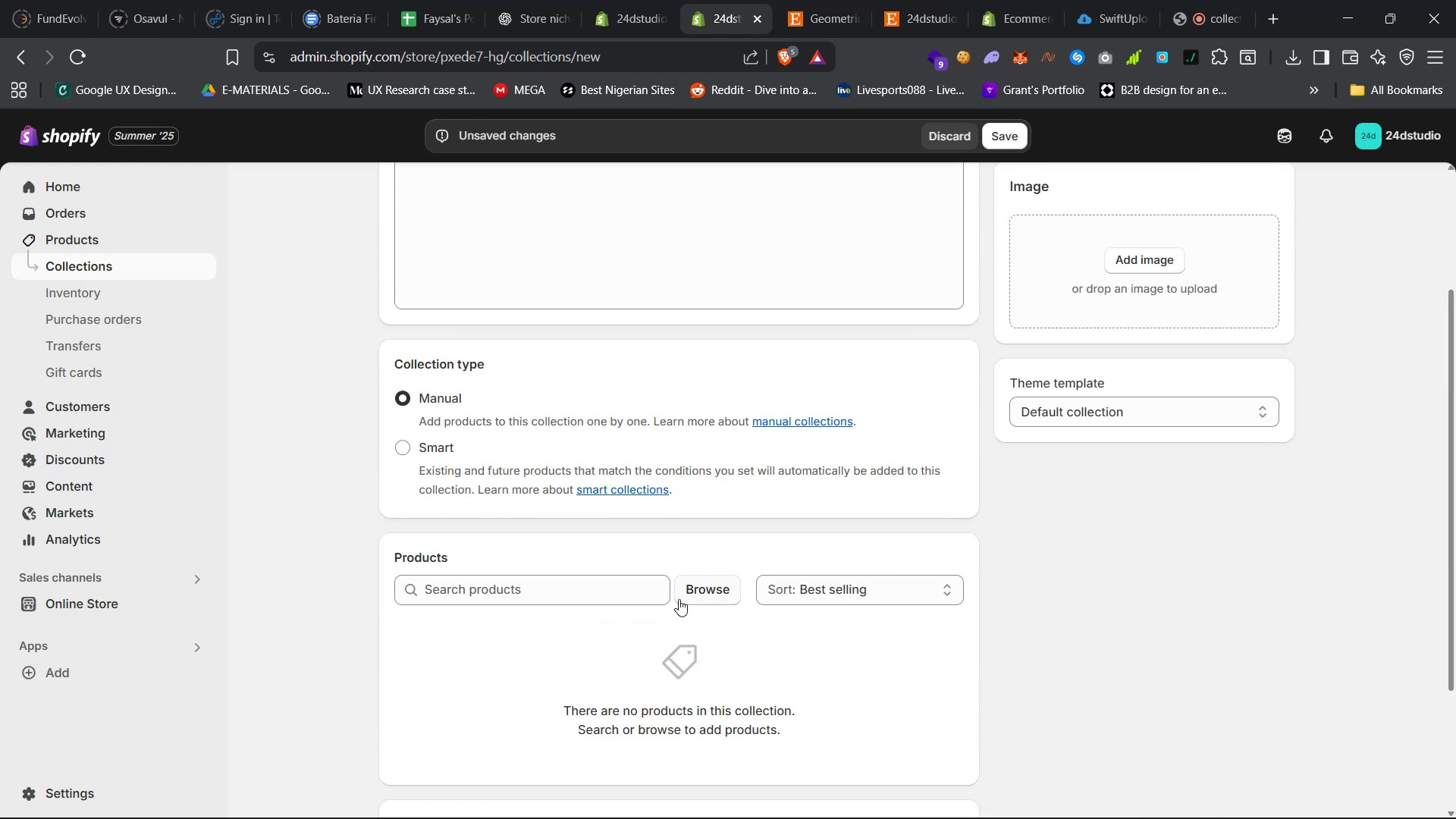 
left_click([697, 582])
 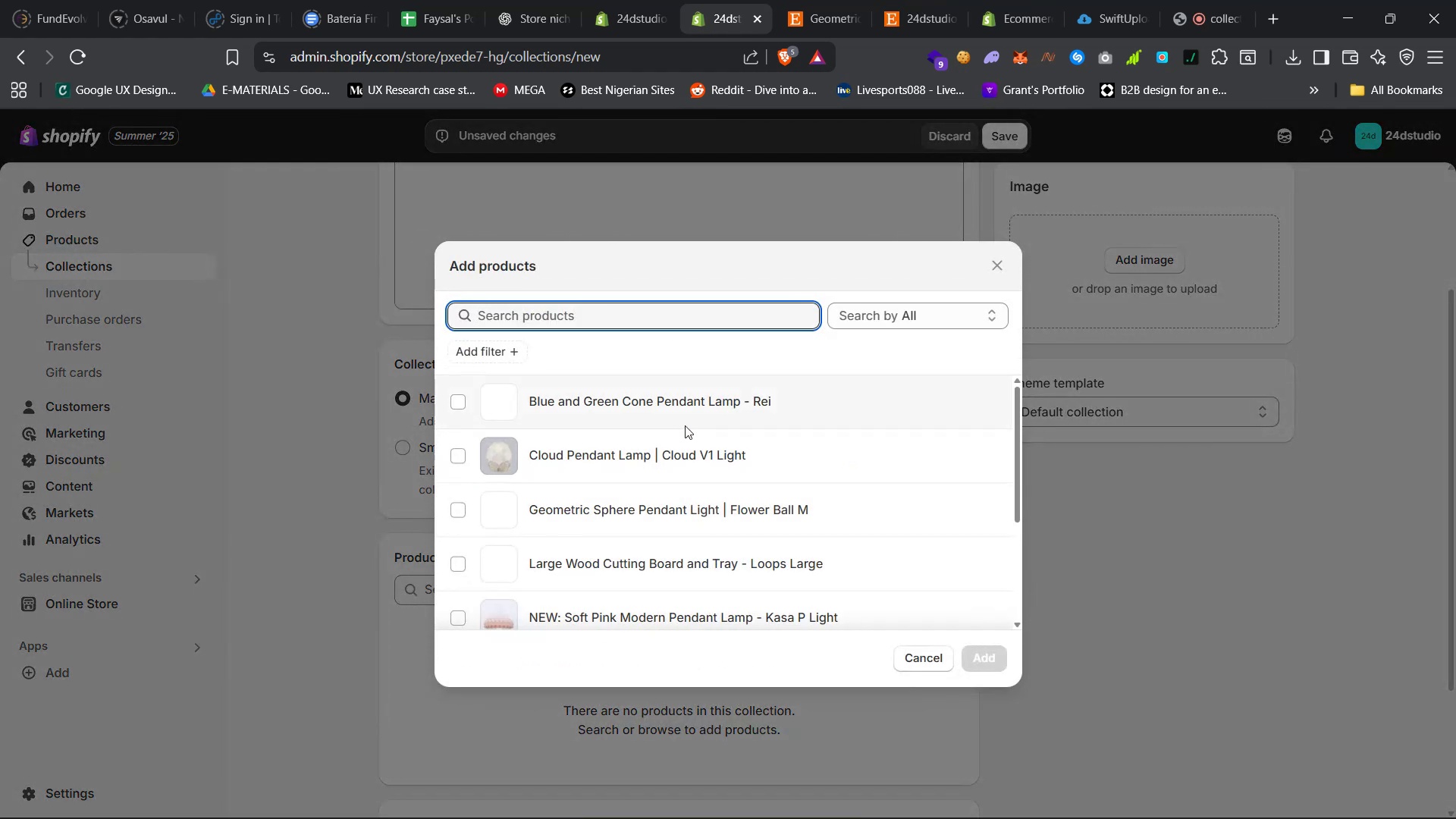 
left_click([689, 407])
 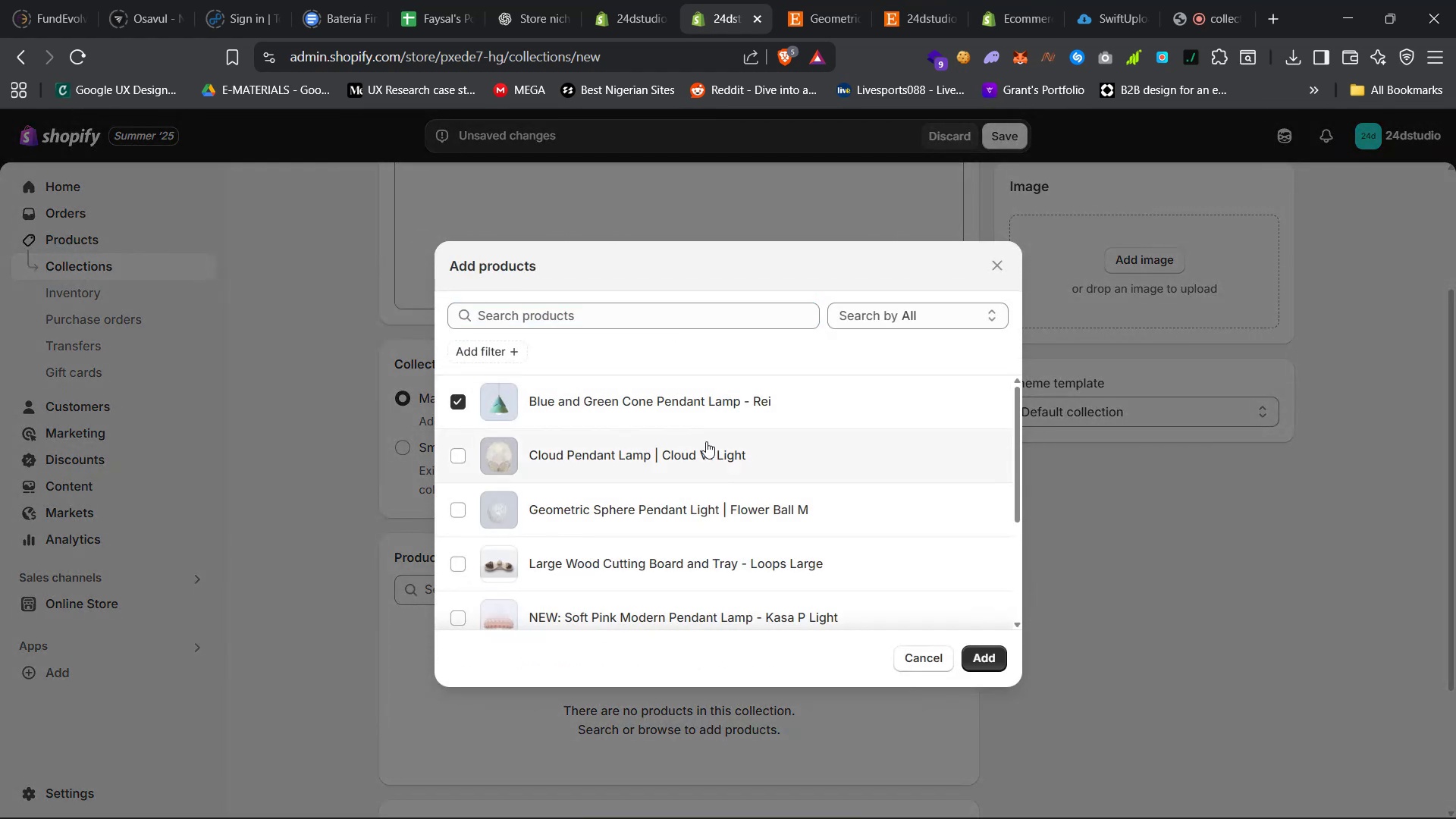 
double_click([708, 441])
 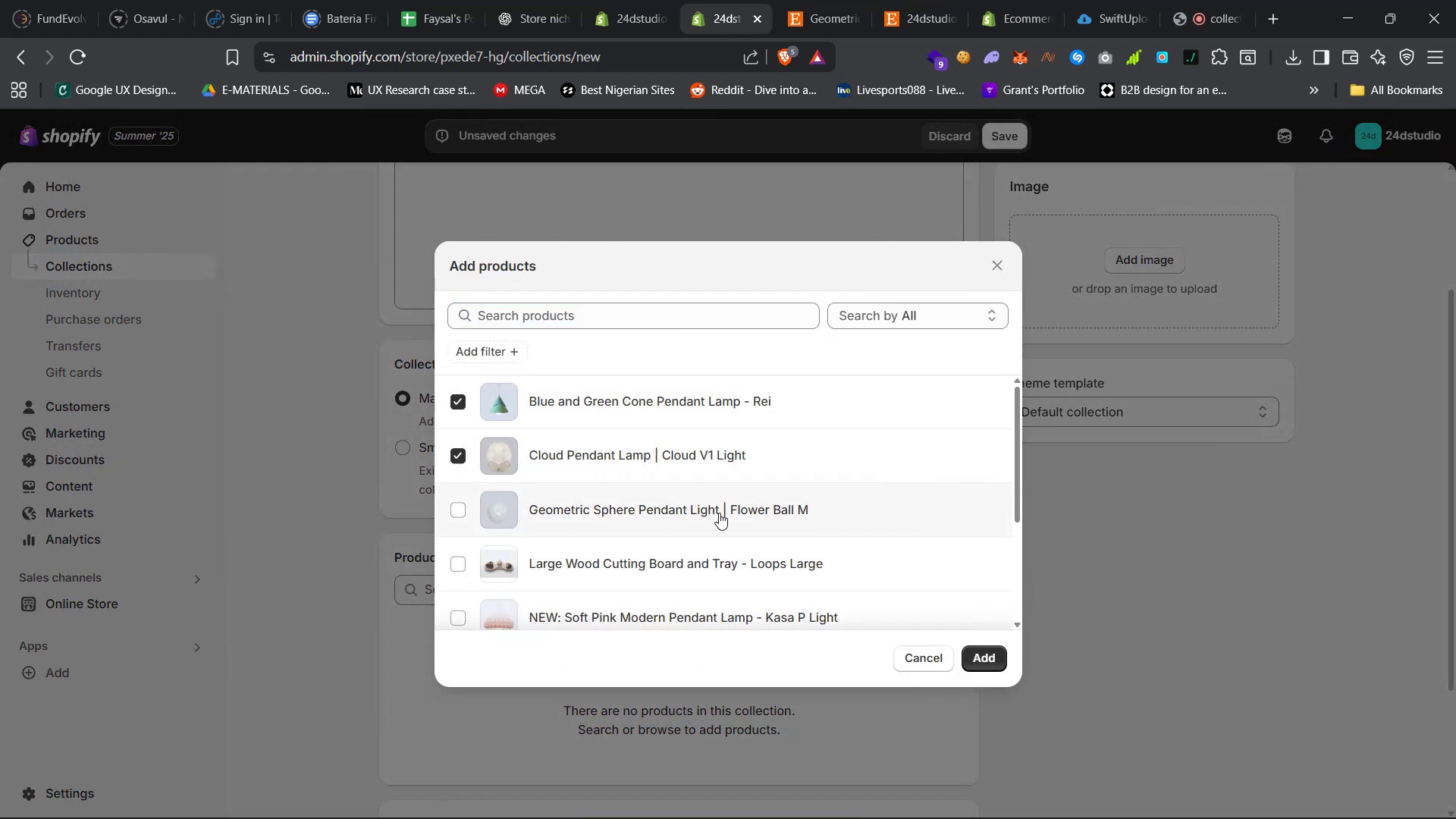 
left_click([719, 513])
 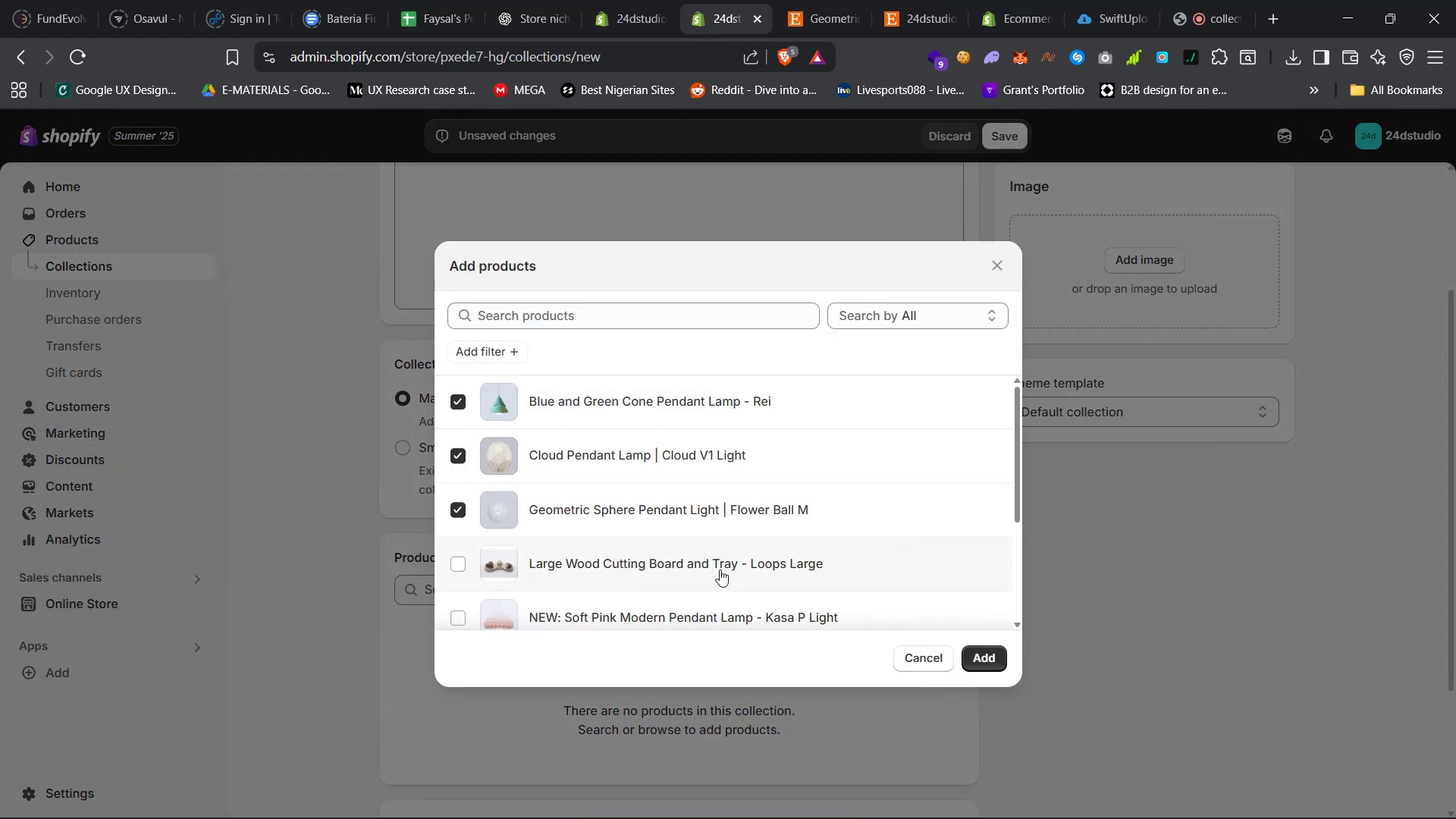 
left_click([720, 570])
 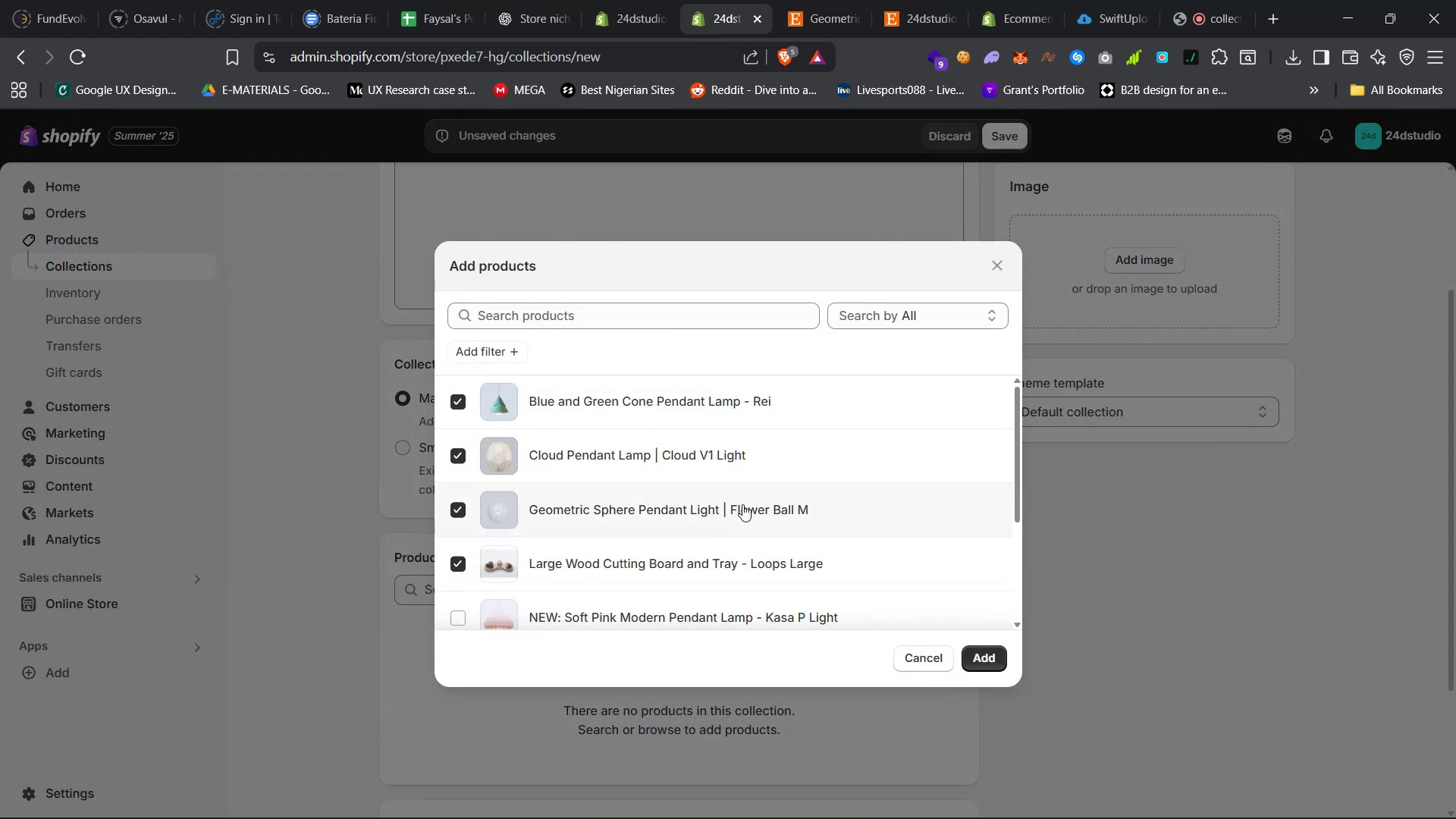 
scroll: coordinate [745, 493], scroll_direction: down, amount: 9.0
 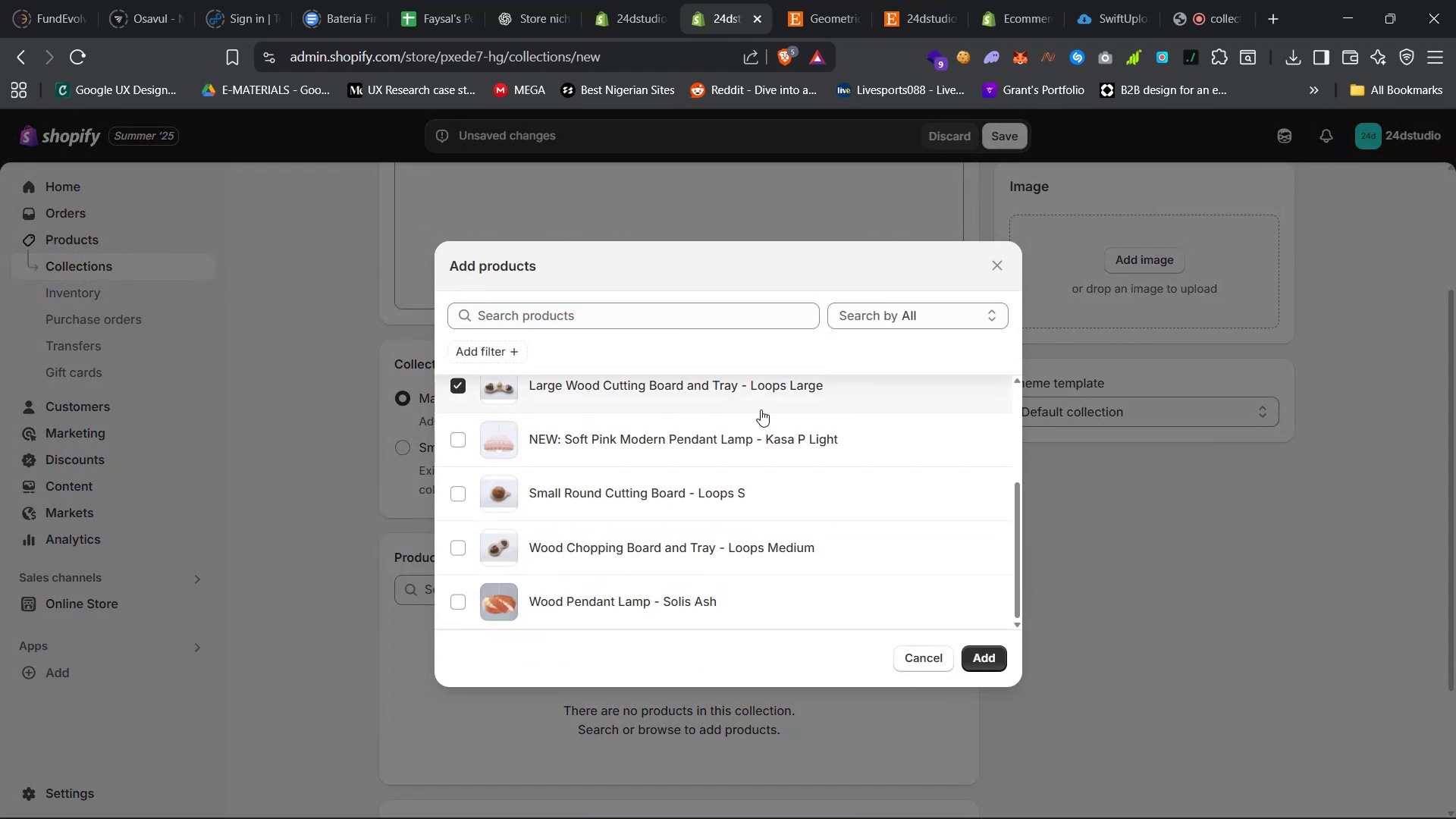 
left_click([775, 394])
 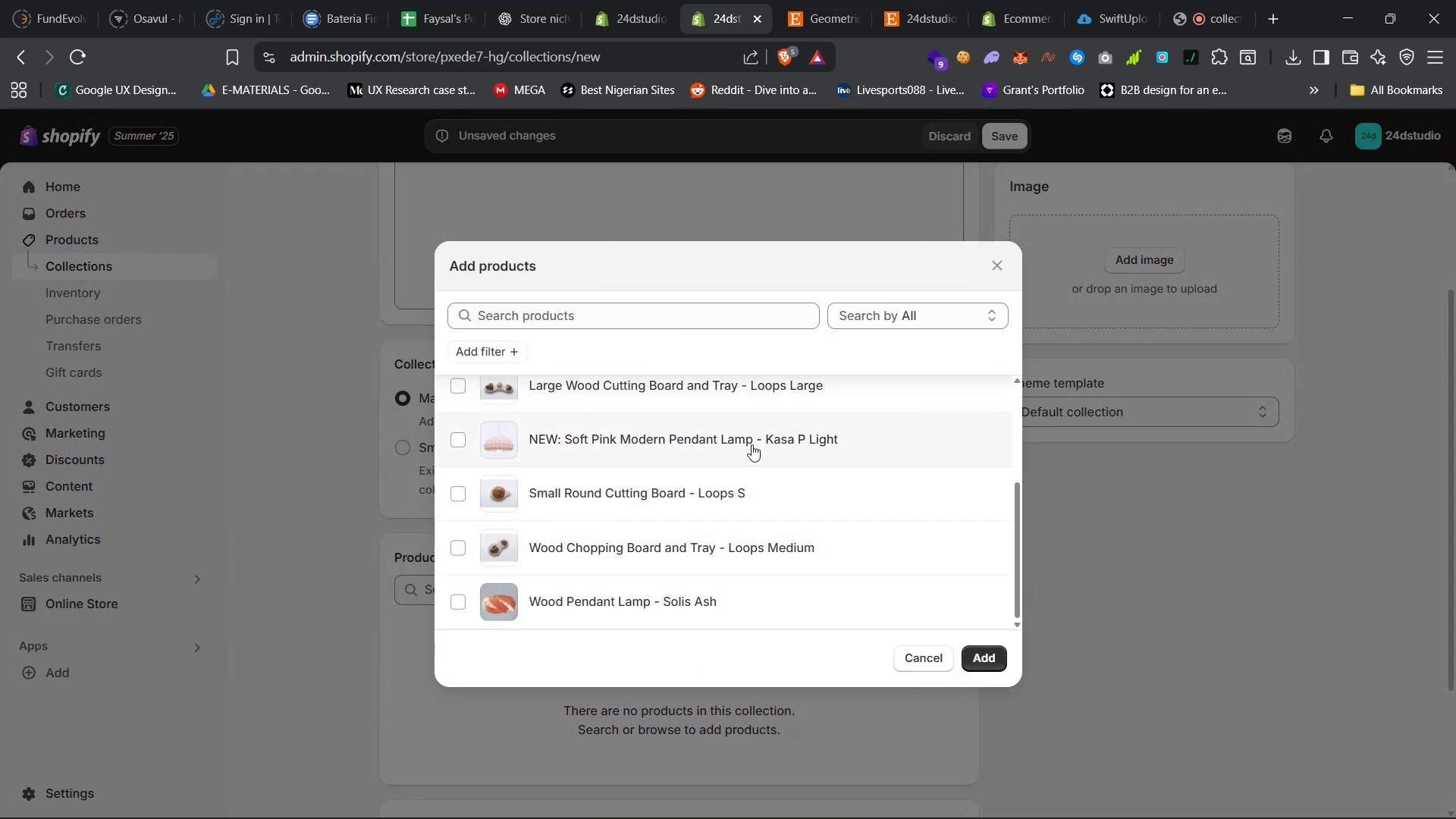 
left_click([752, 442])
 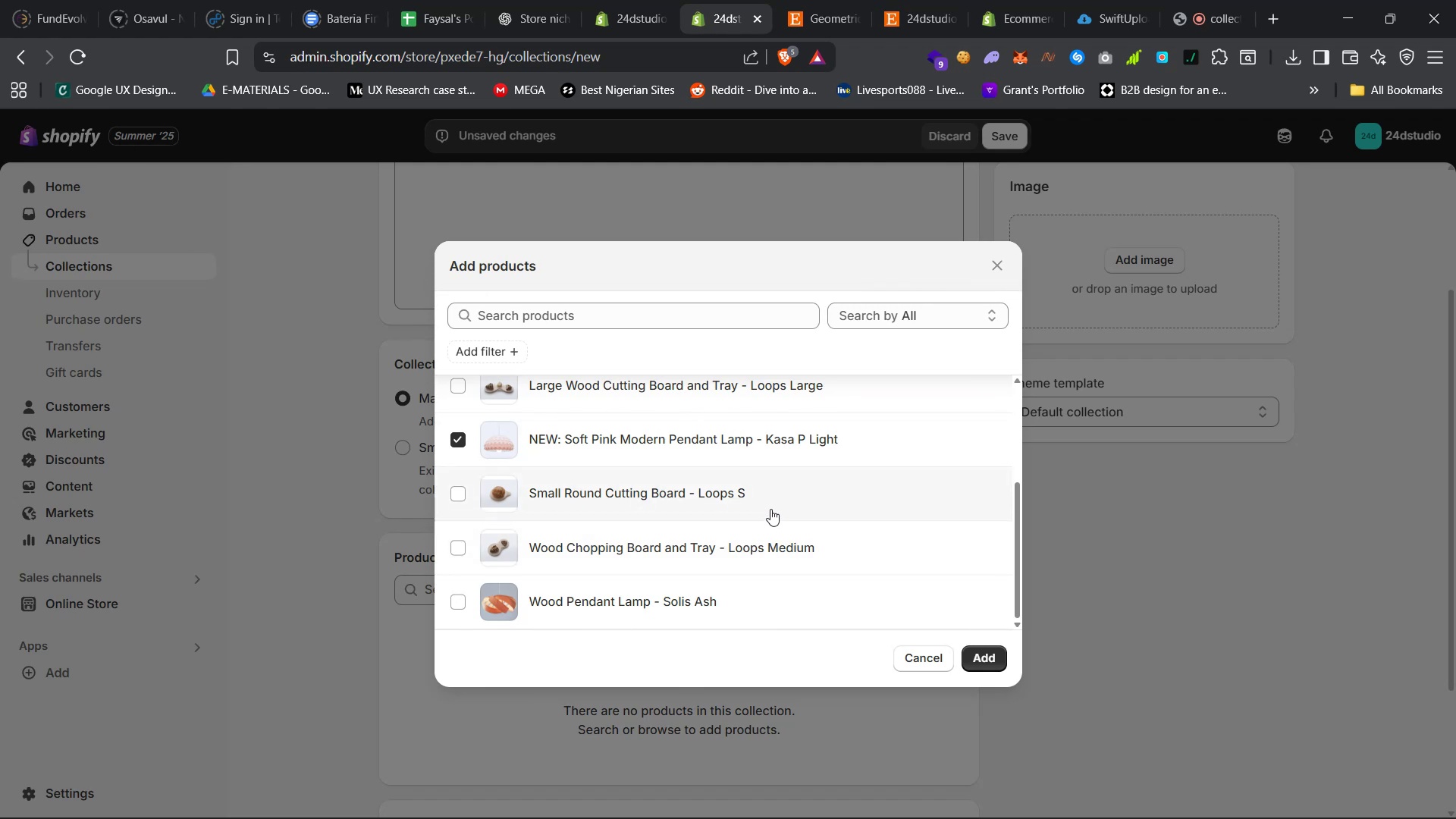 
wait(5.93)
 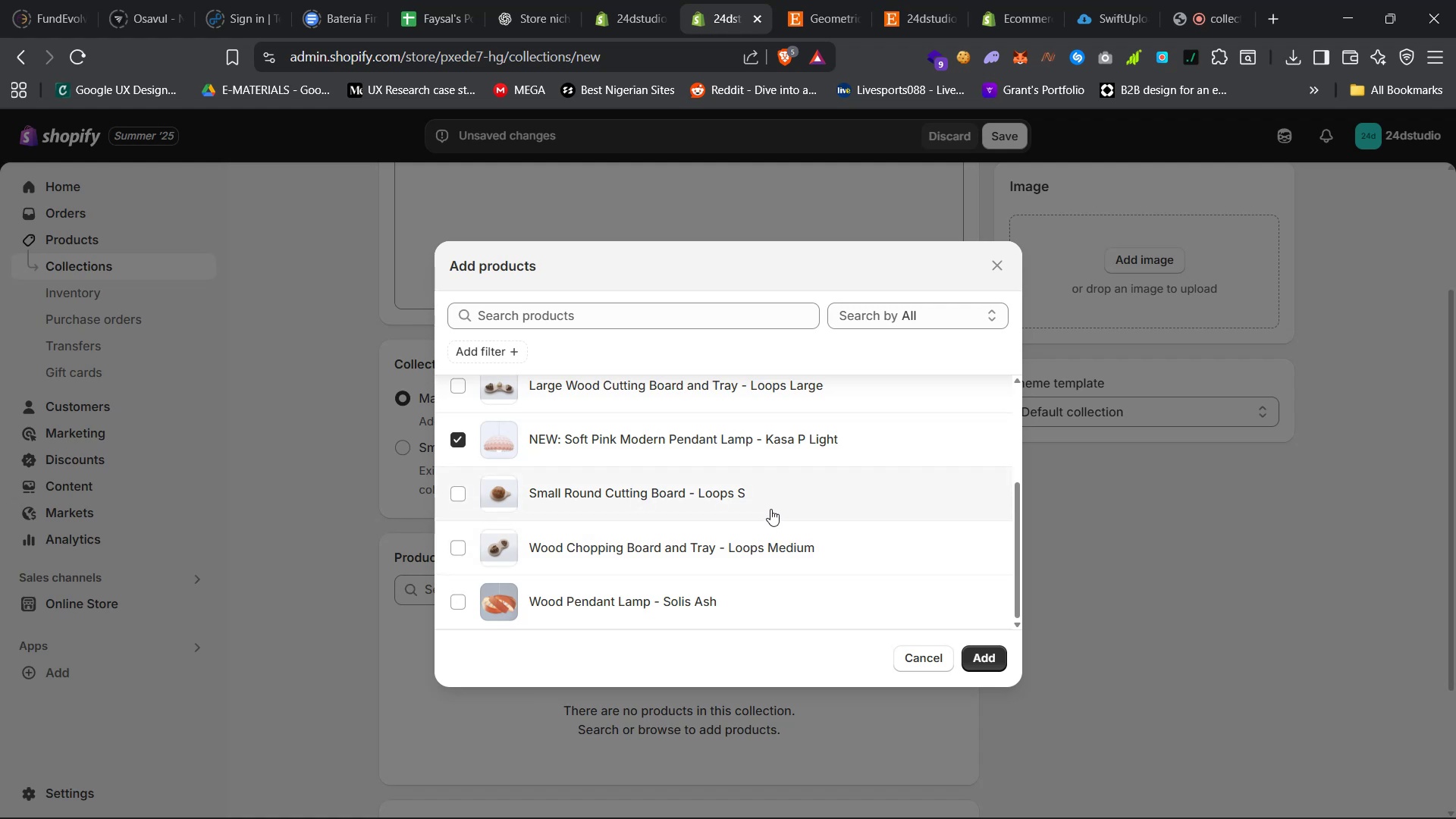 
scroll: coordinate [770, 509], scroll_direction: down, amount: 6.0
 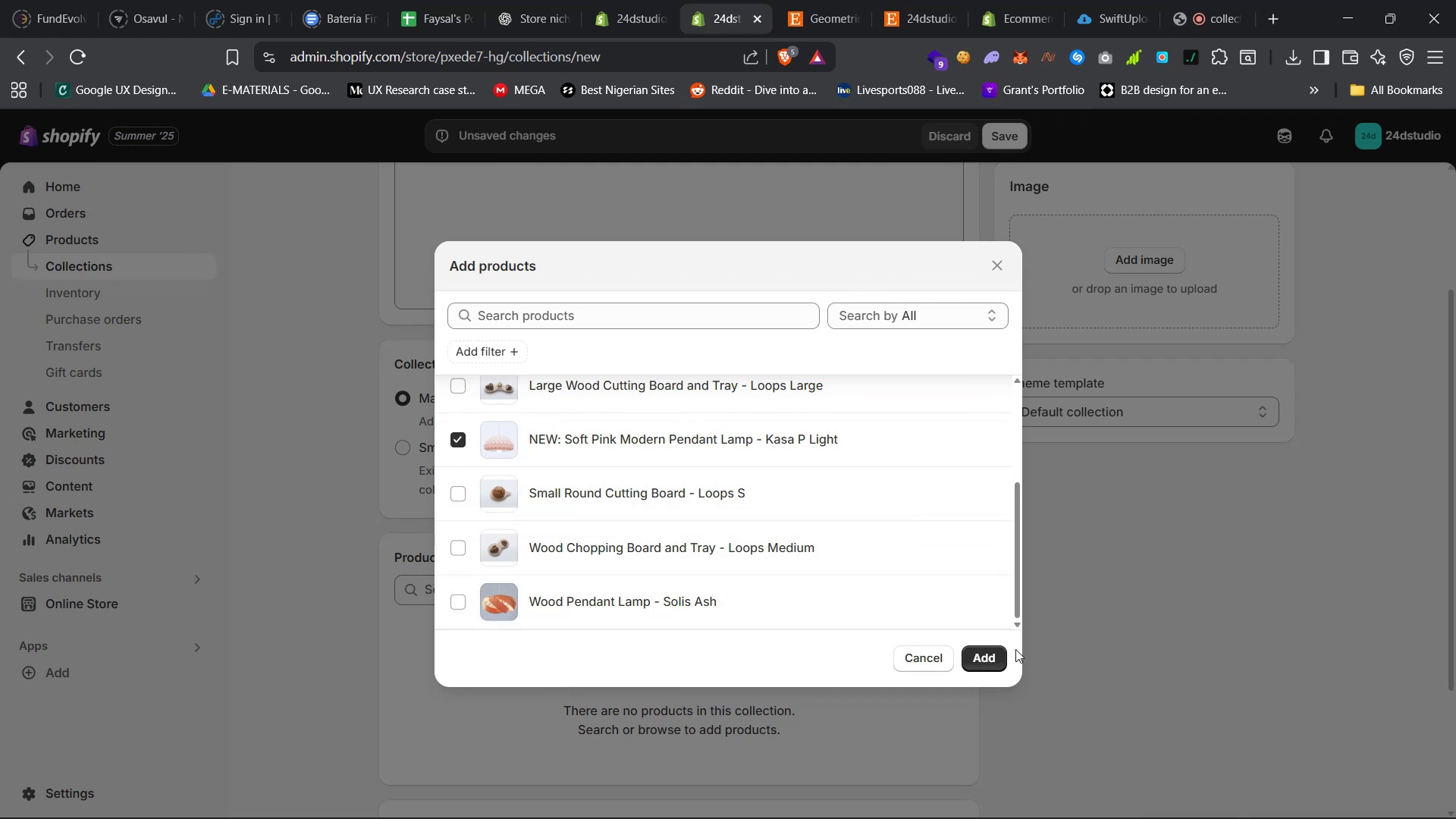 
left_click([976, 656])
 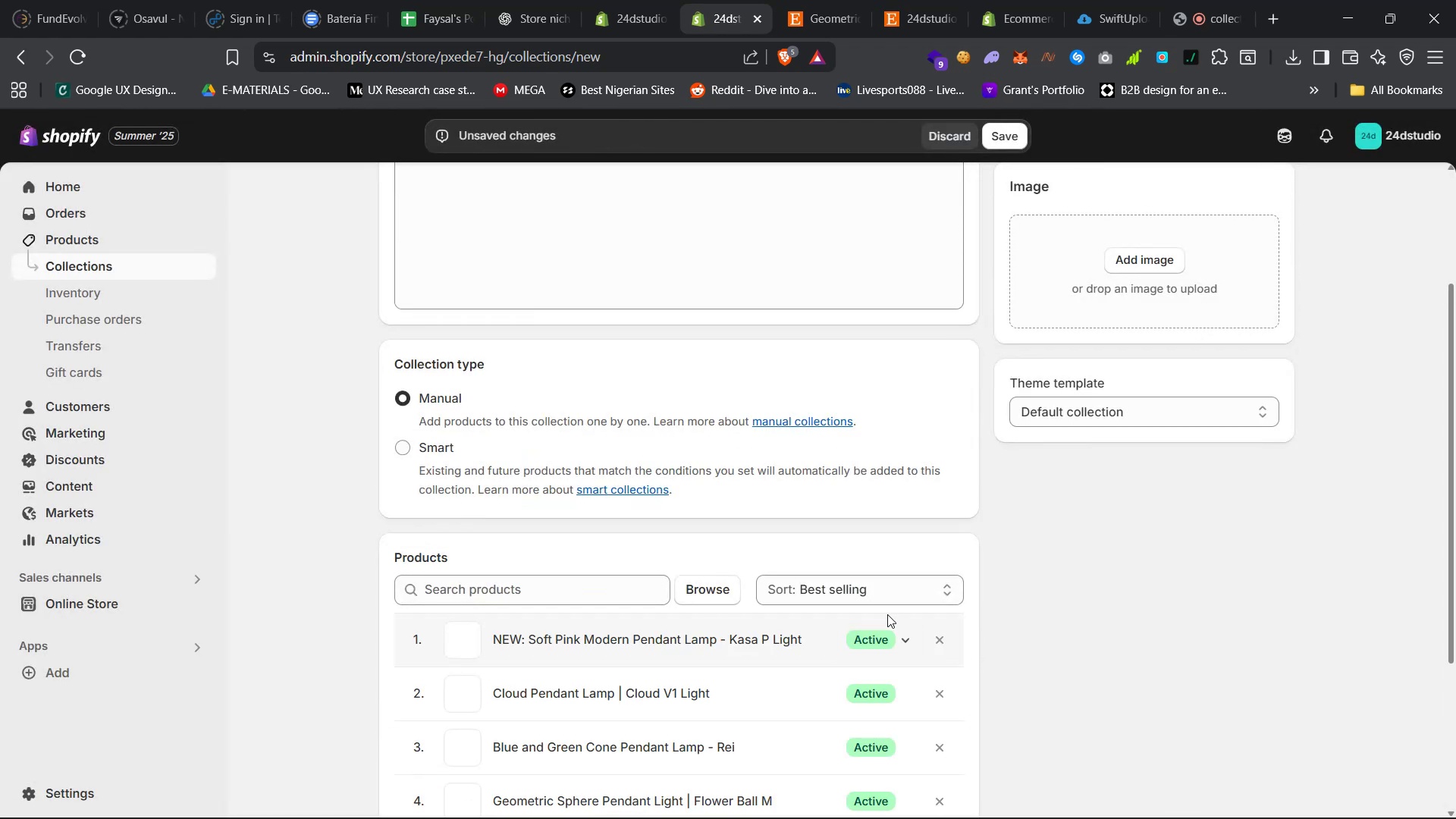 
scroll: coordinate [977, 640], scroll_direction: down, amount: 36.0
 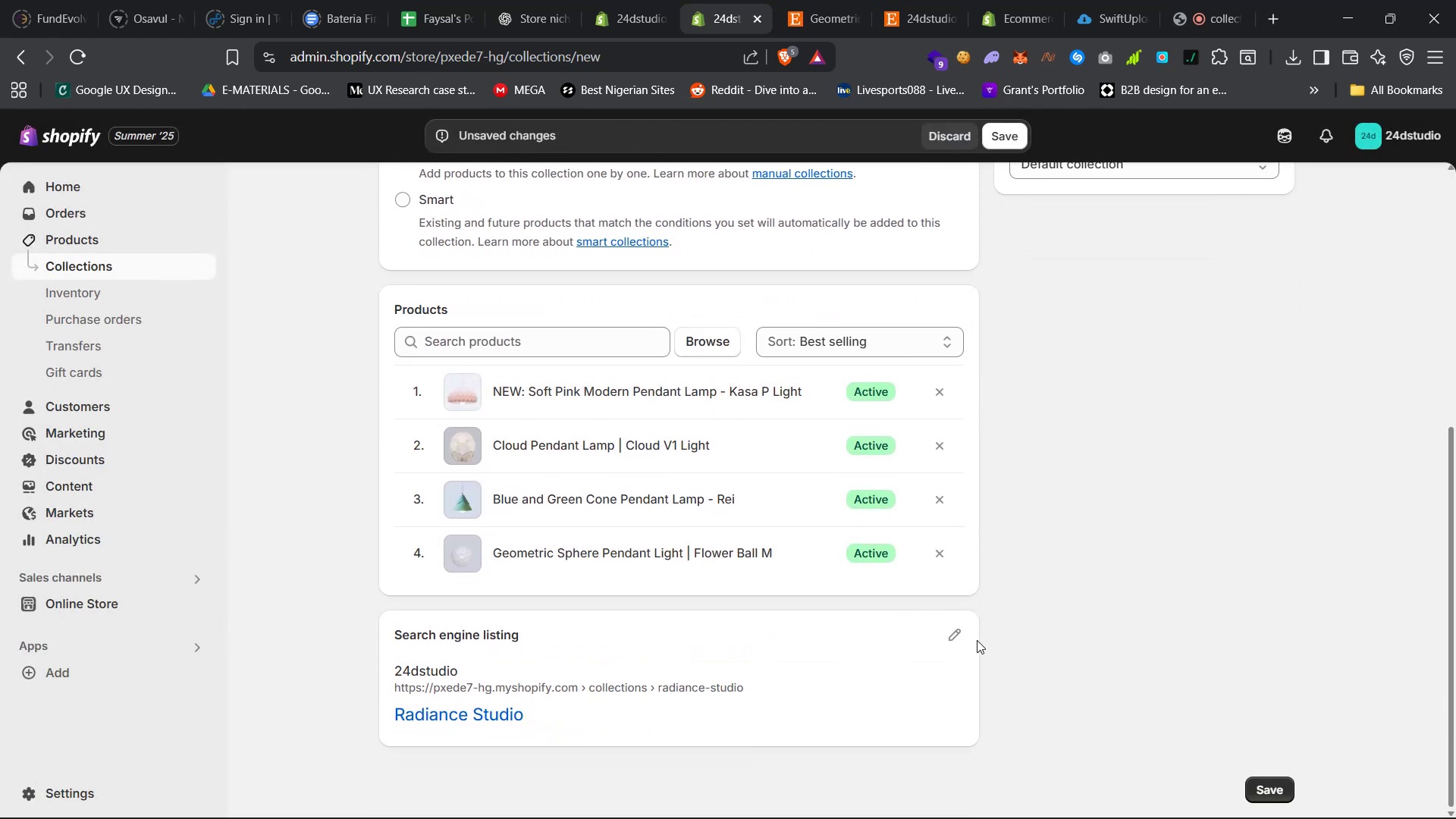 
scroll: coordinate [975, 640], scroll_direction: up, amount: 31.0
 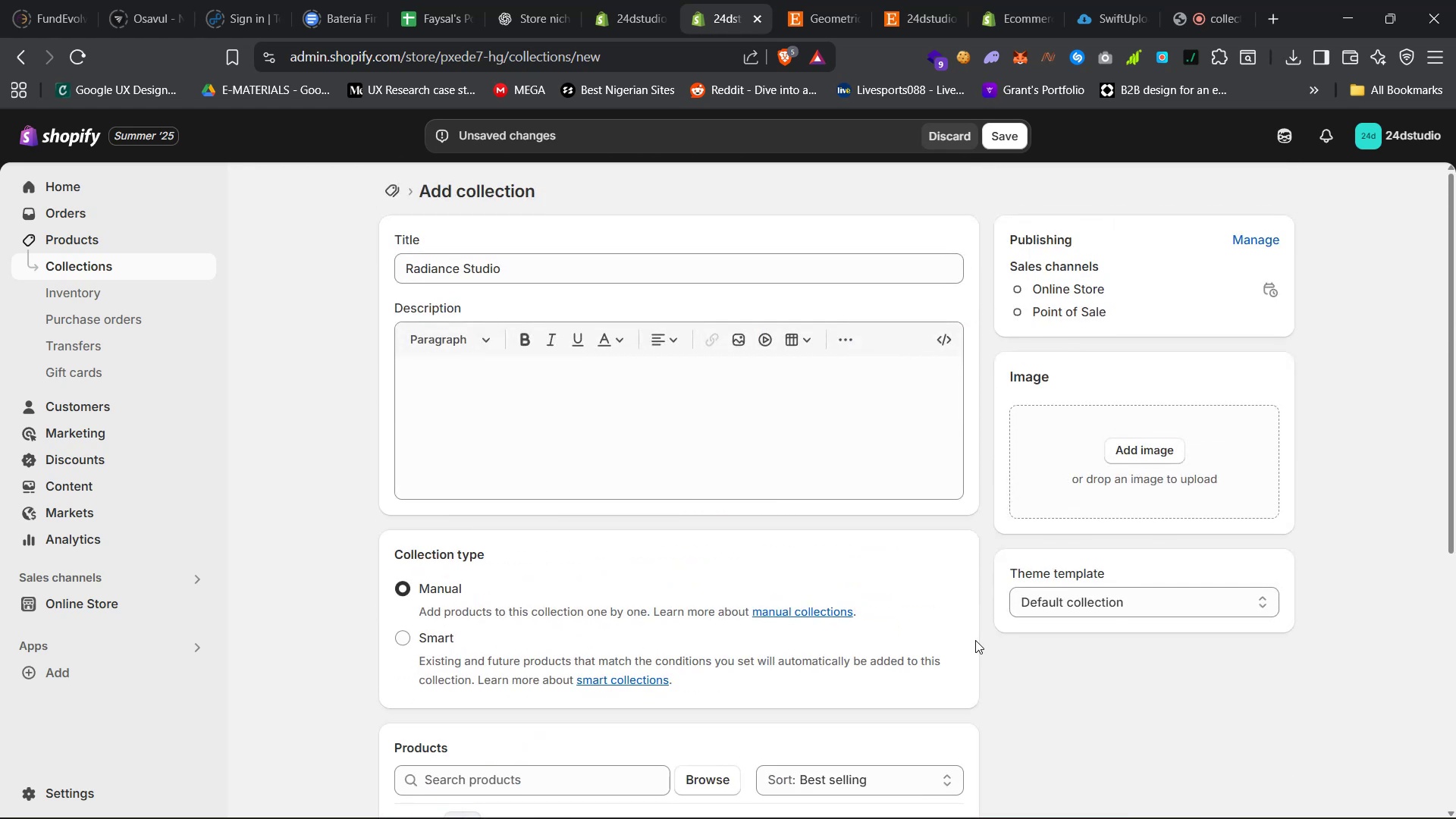 
scroll: coordinate [975, 640], scroll_direction: down, amount: 18.0
 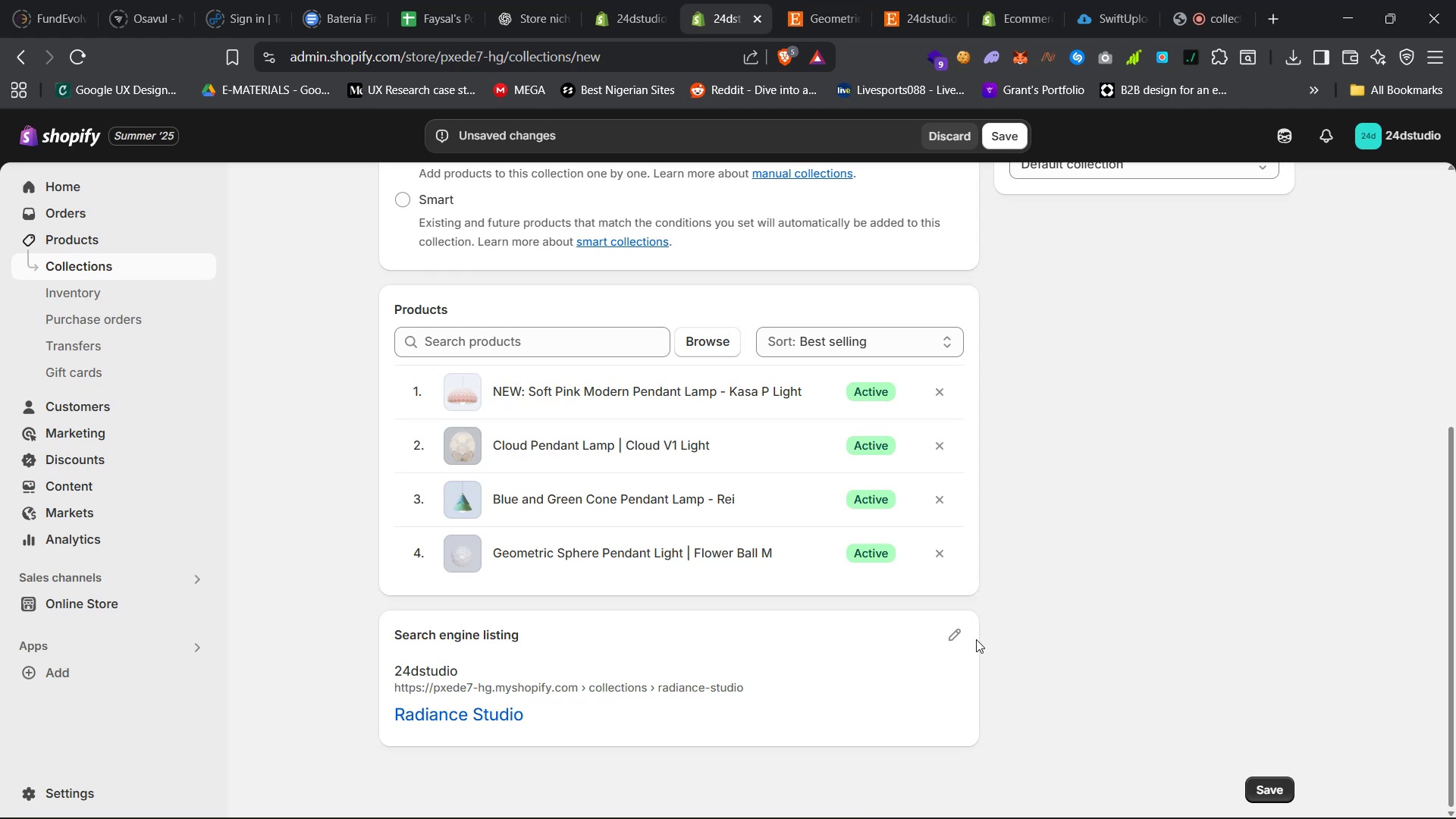 
wait(27.93)
 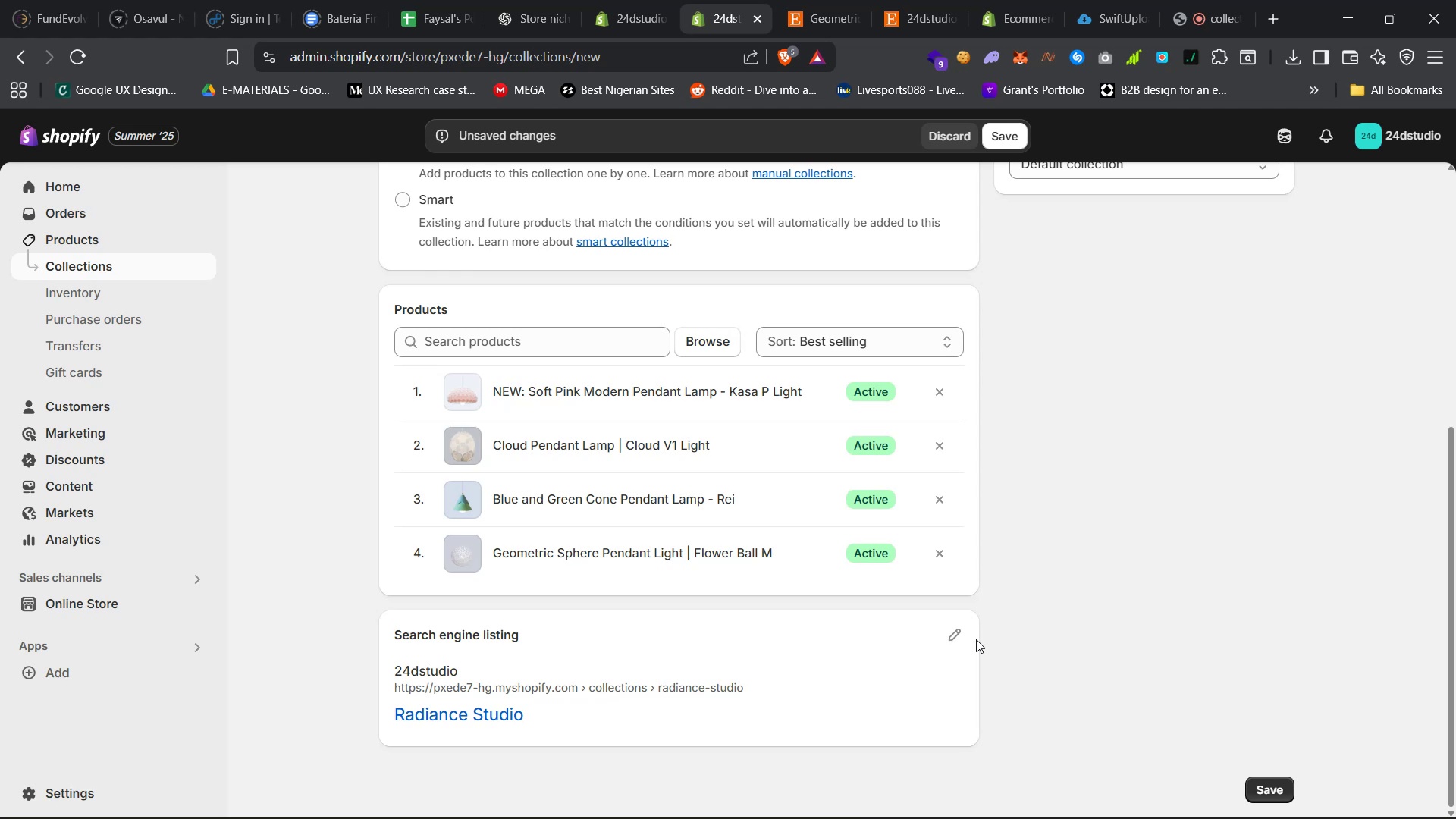 
left_click([1276, 784])
 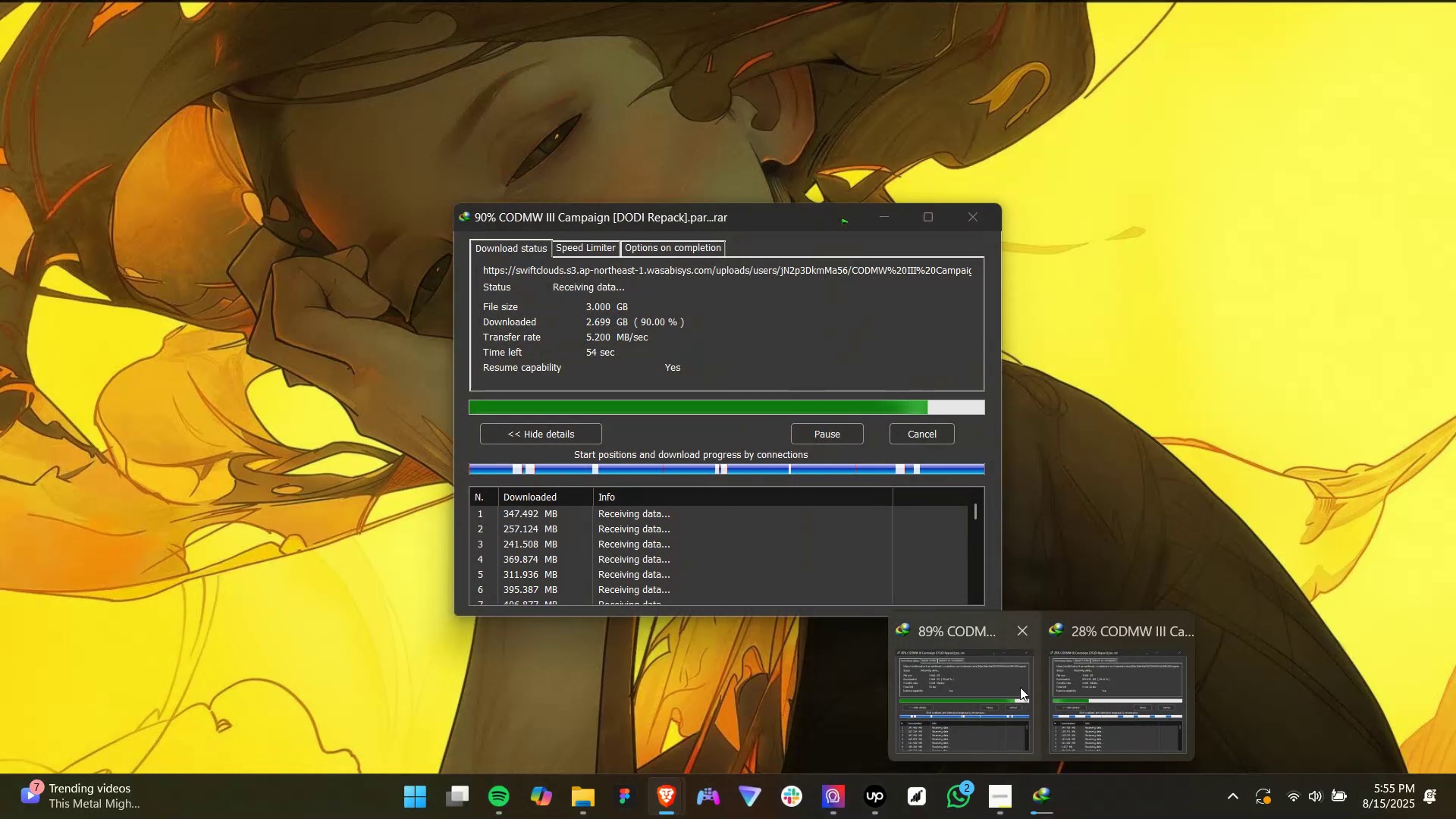 
wait(6.94)
 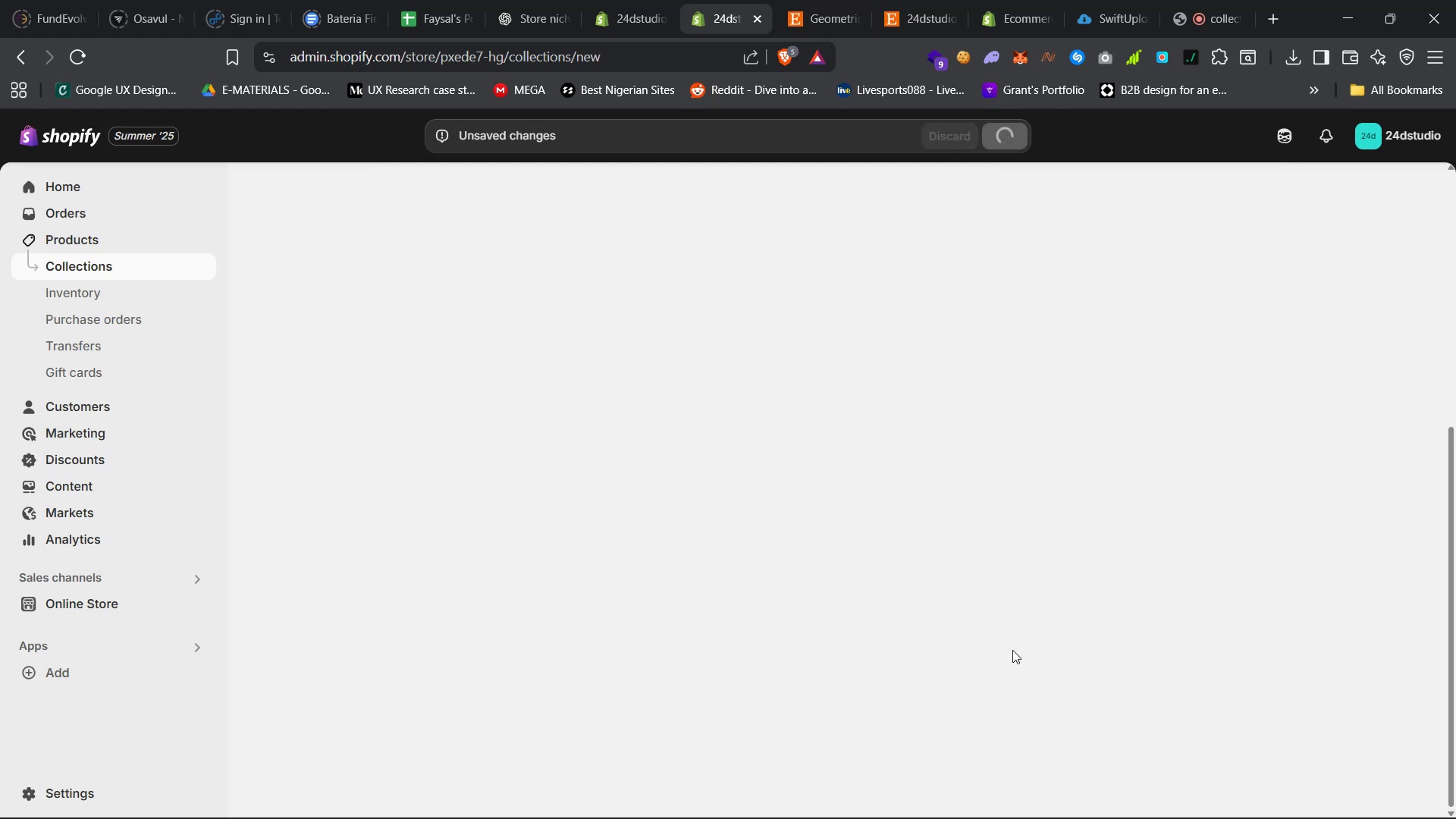 
scroll: coordinate [984, 409], scroll_direction: down, amount: 22.0
 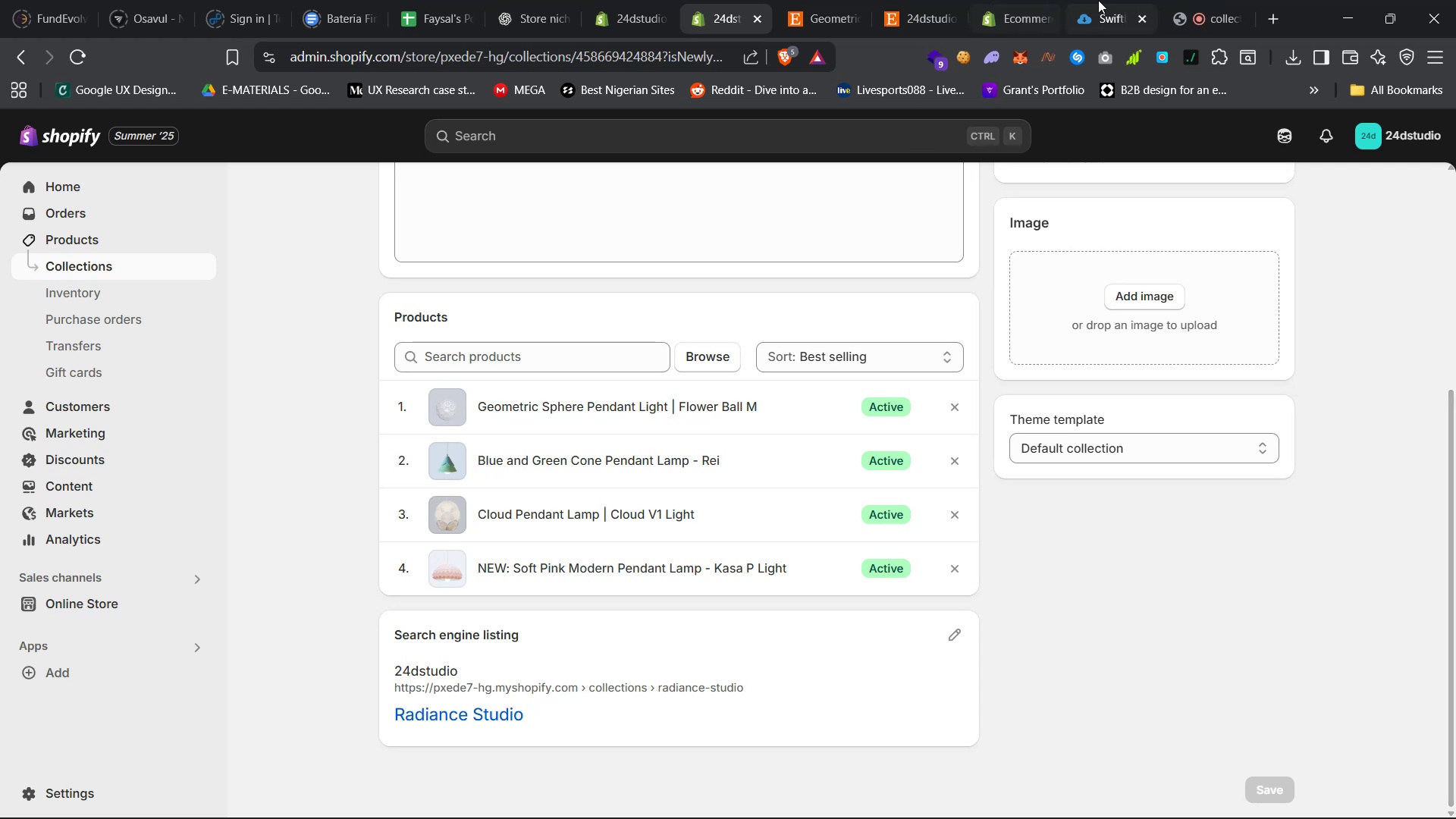 
left_click([1196, 0])
 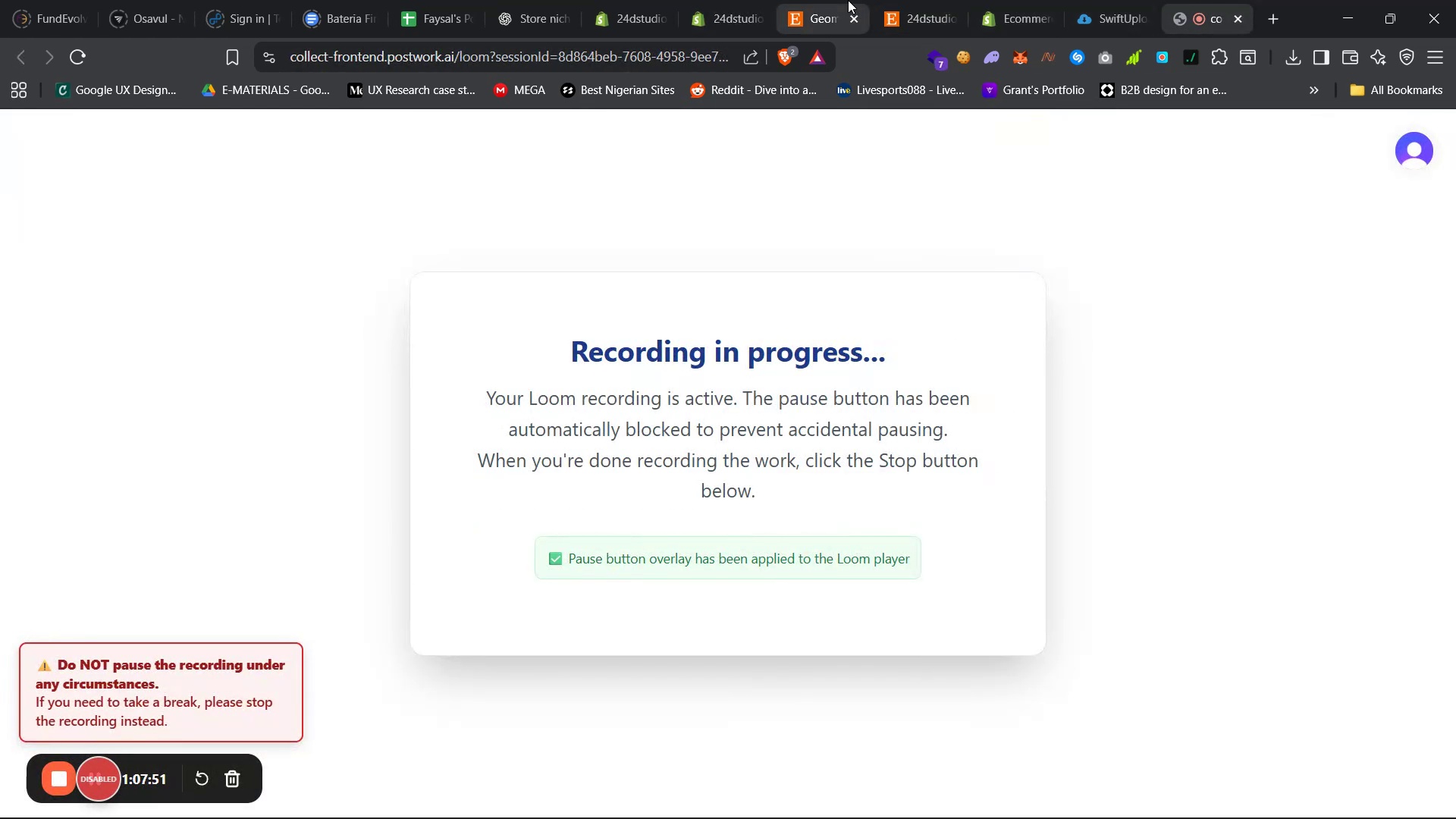 
left_click([805, 0])
 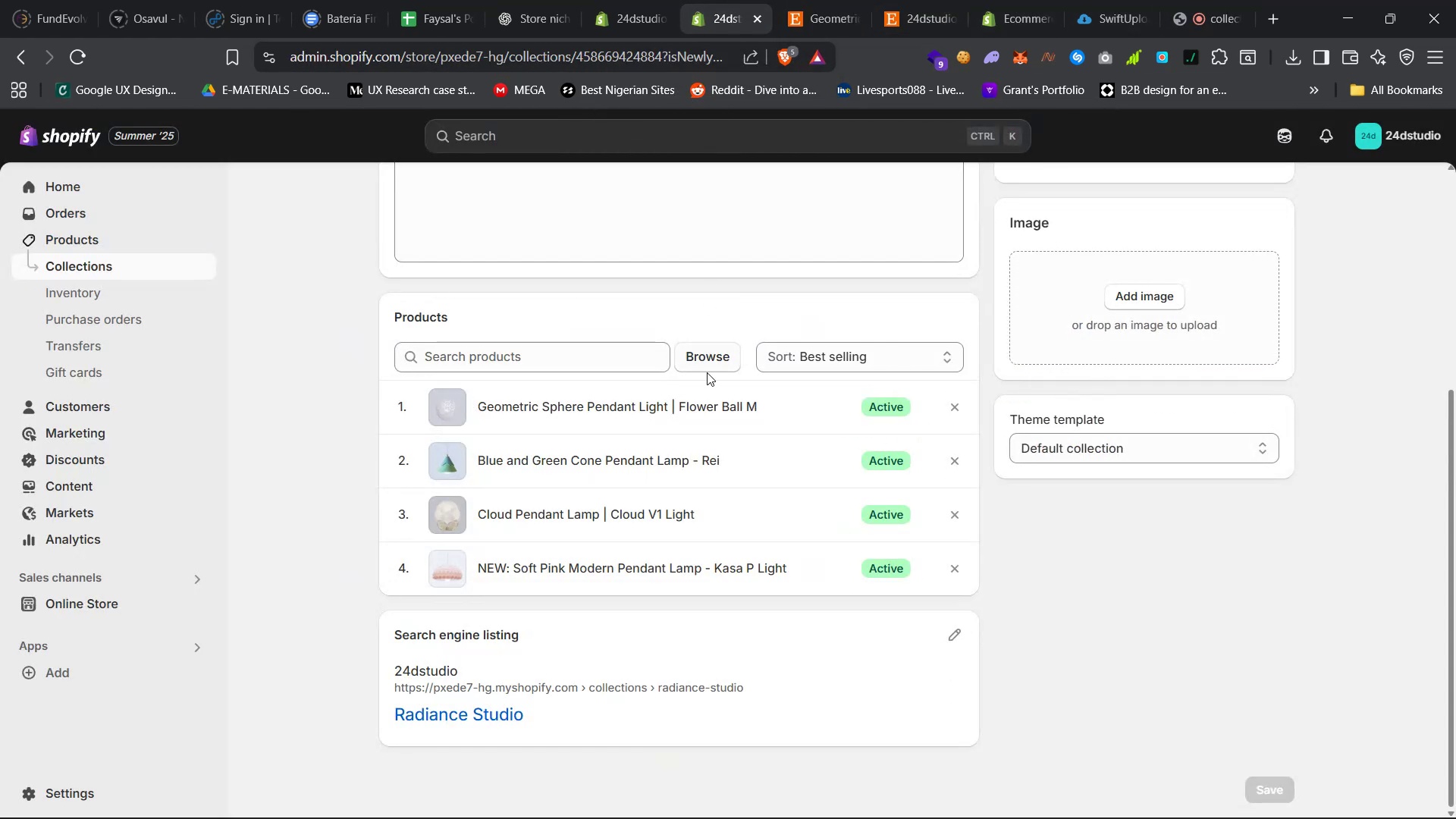 
left_click([628, 6])
 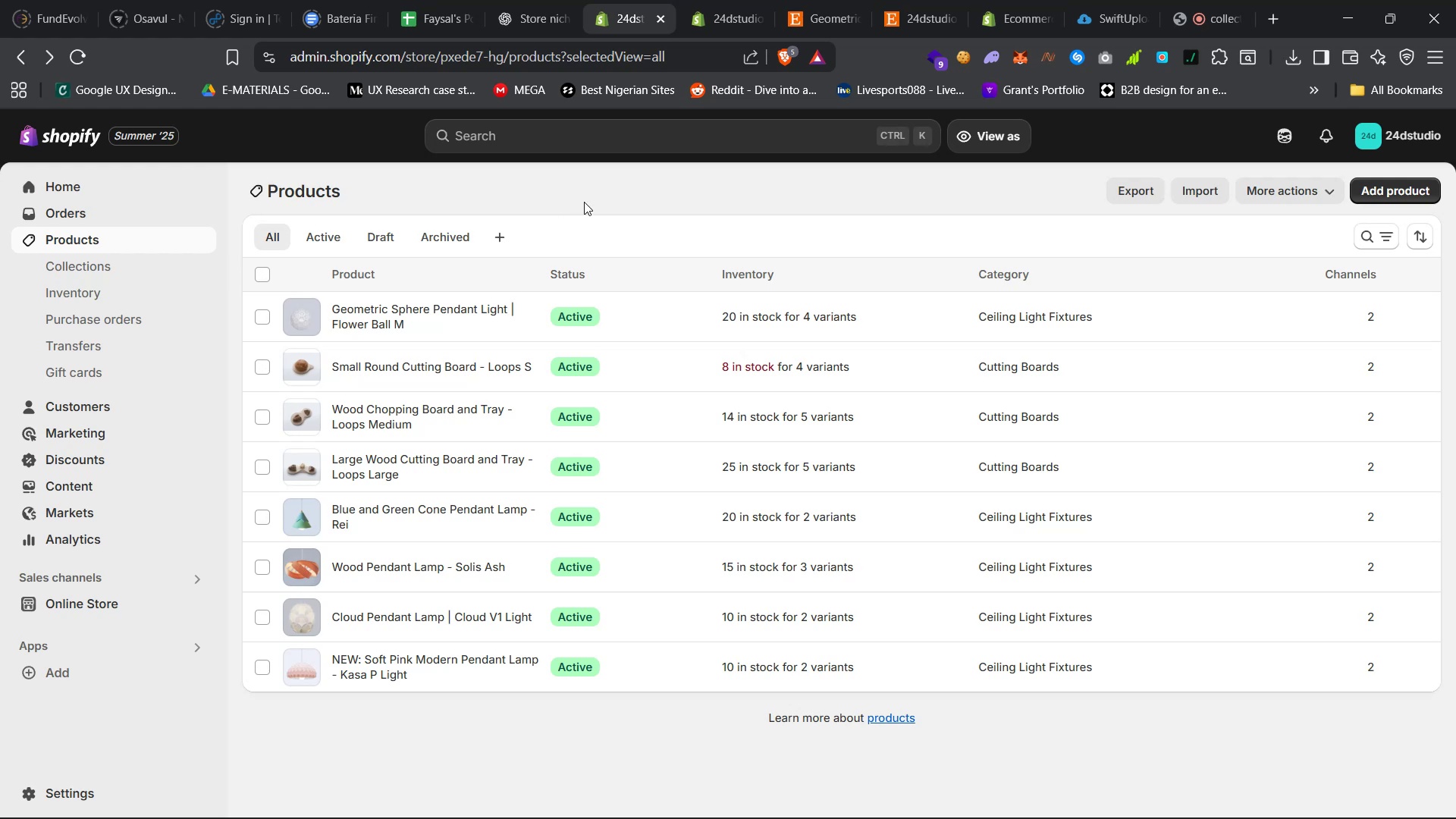 
wait(7.21)
 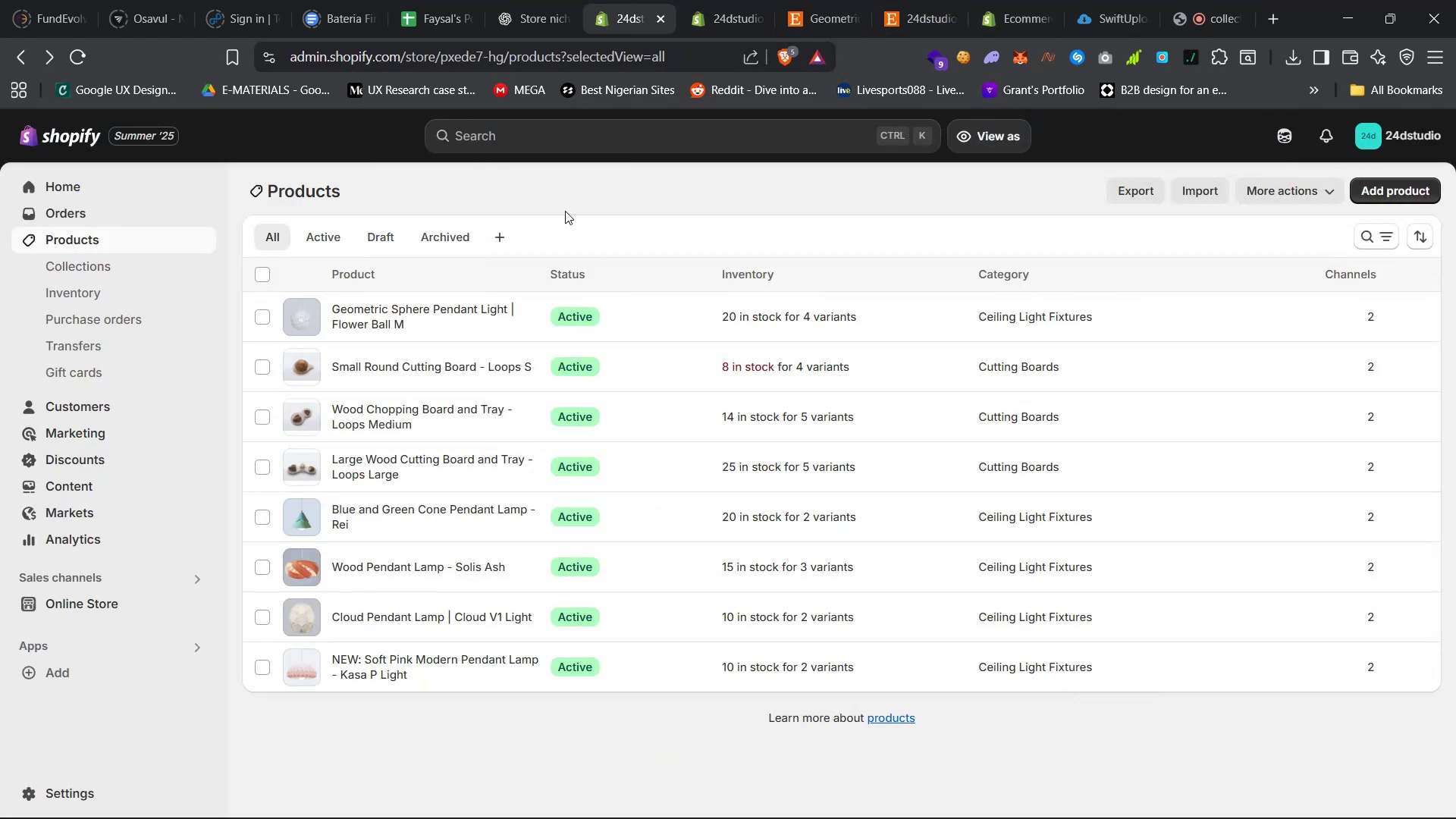 
left_click([720, 0])
 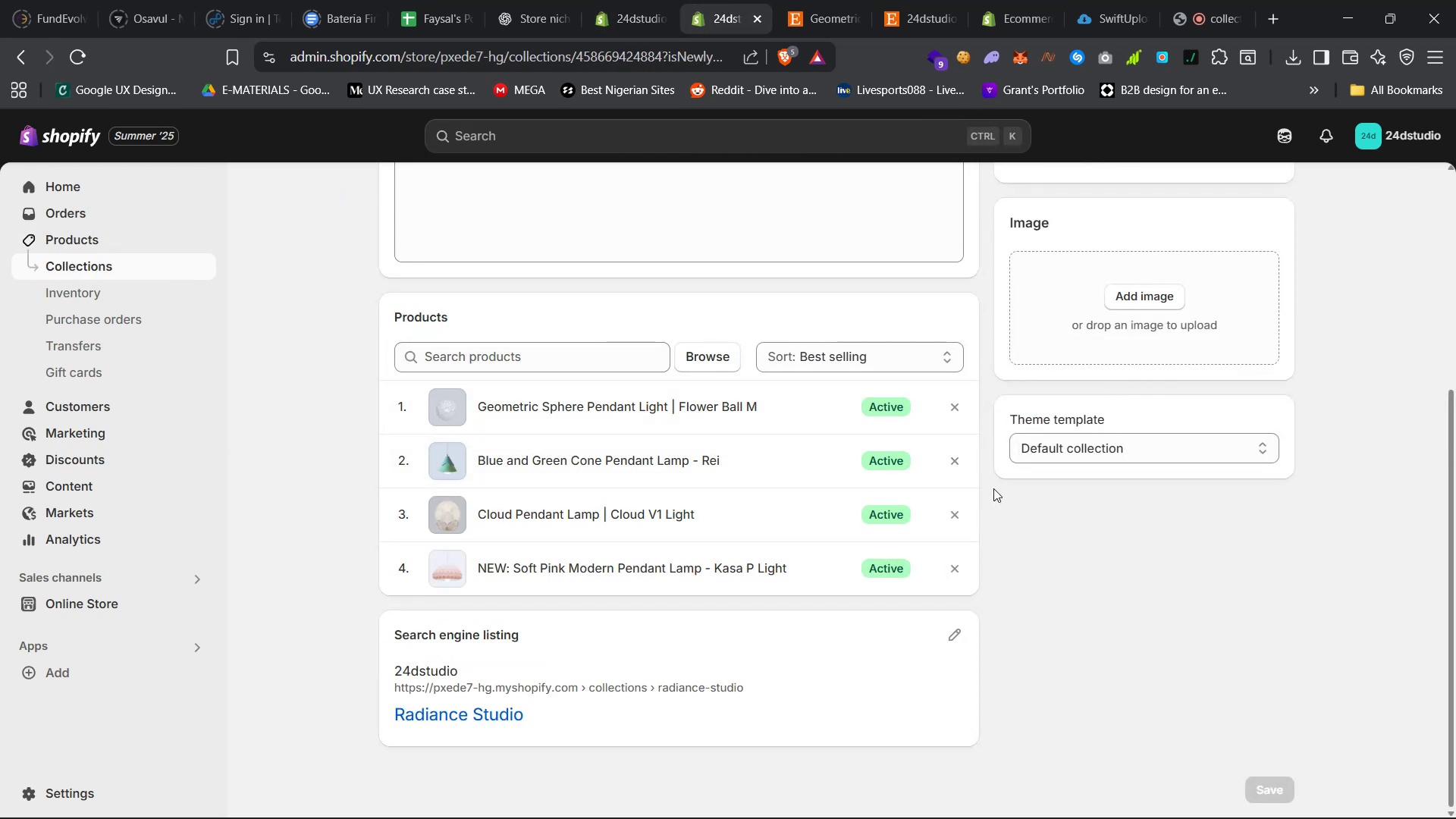 
scroll: coordinate [993, 491], scroll_direction: up, amount: 33.0
 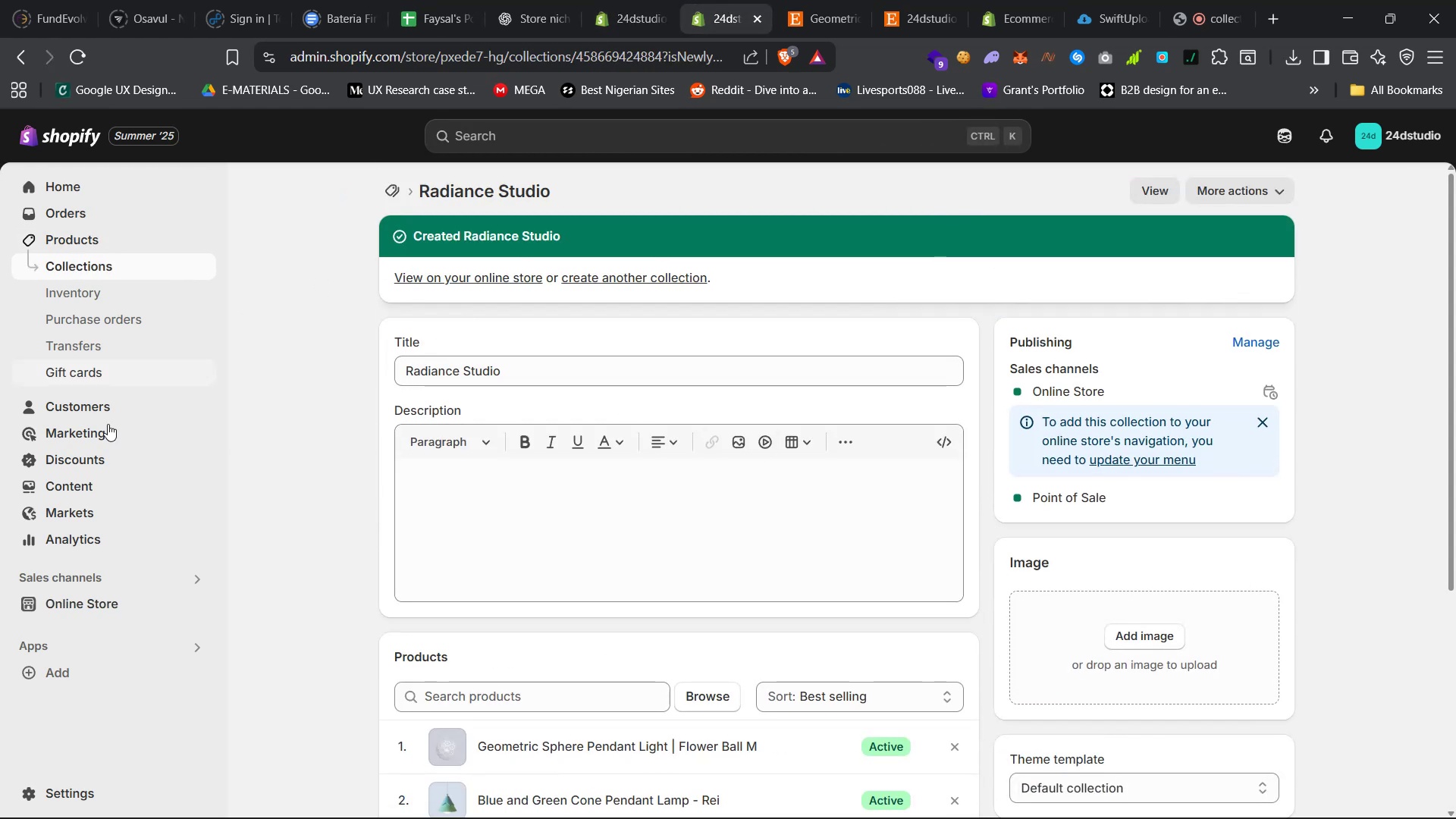 
left_click([123, 268])
 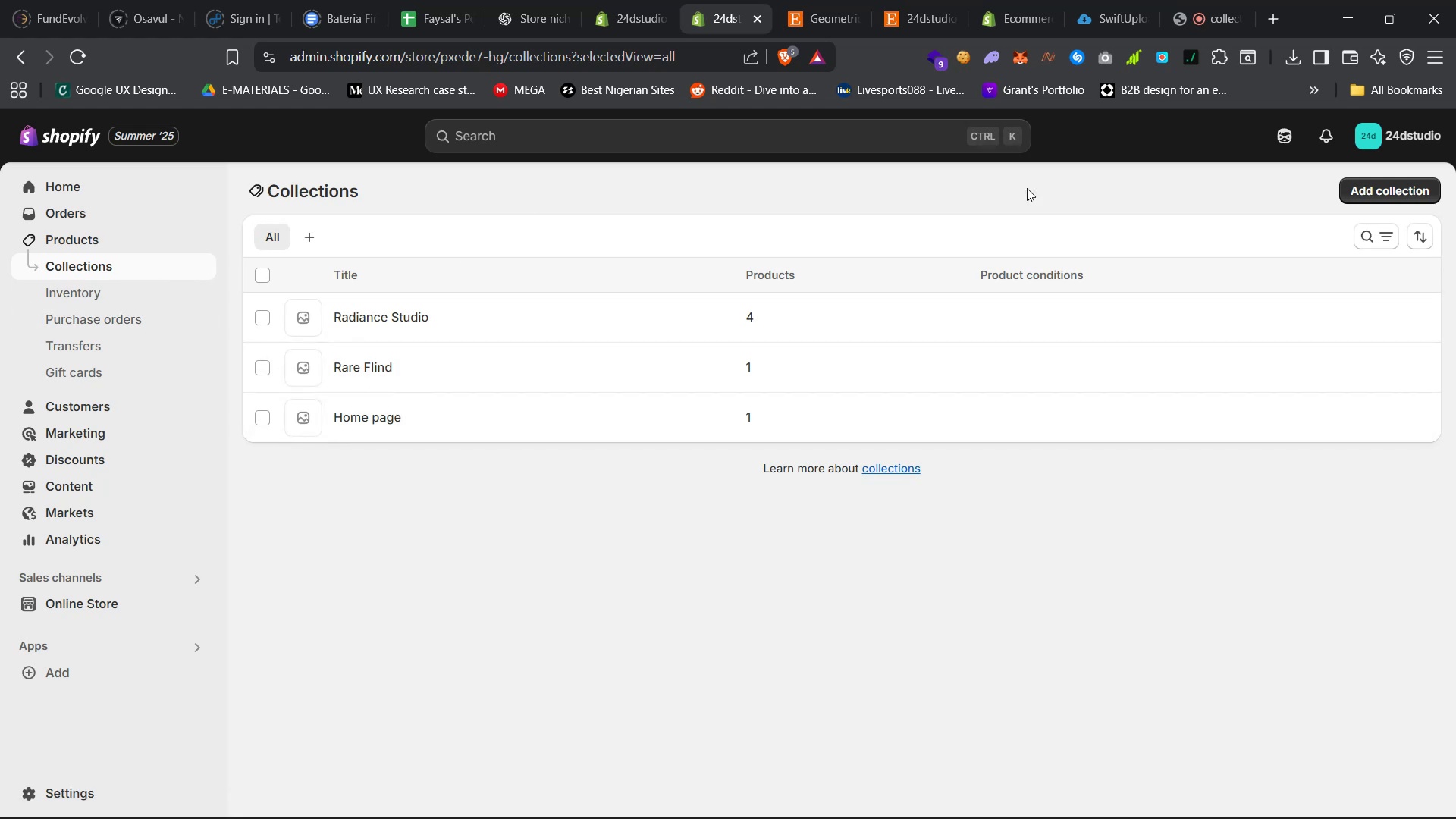 
left_click([1358, 190])
 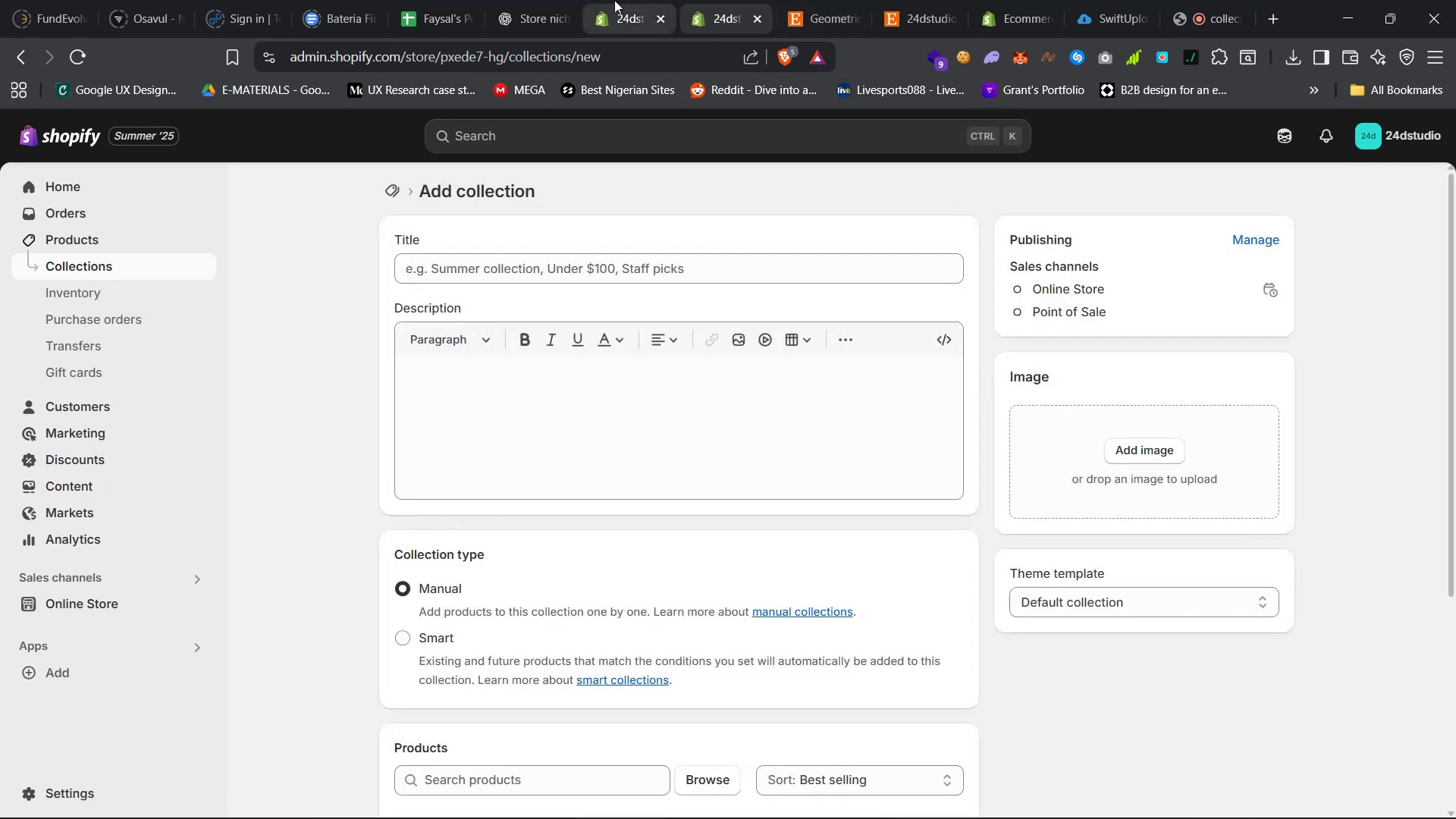 
left_click([607, 0])
 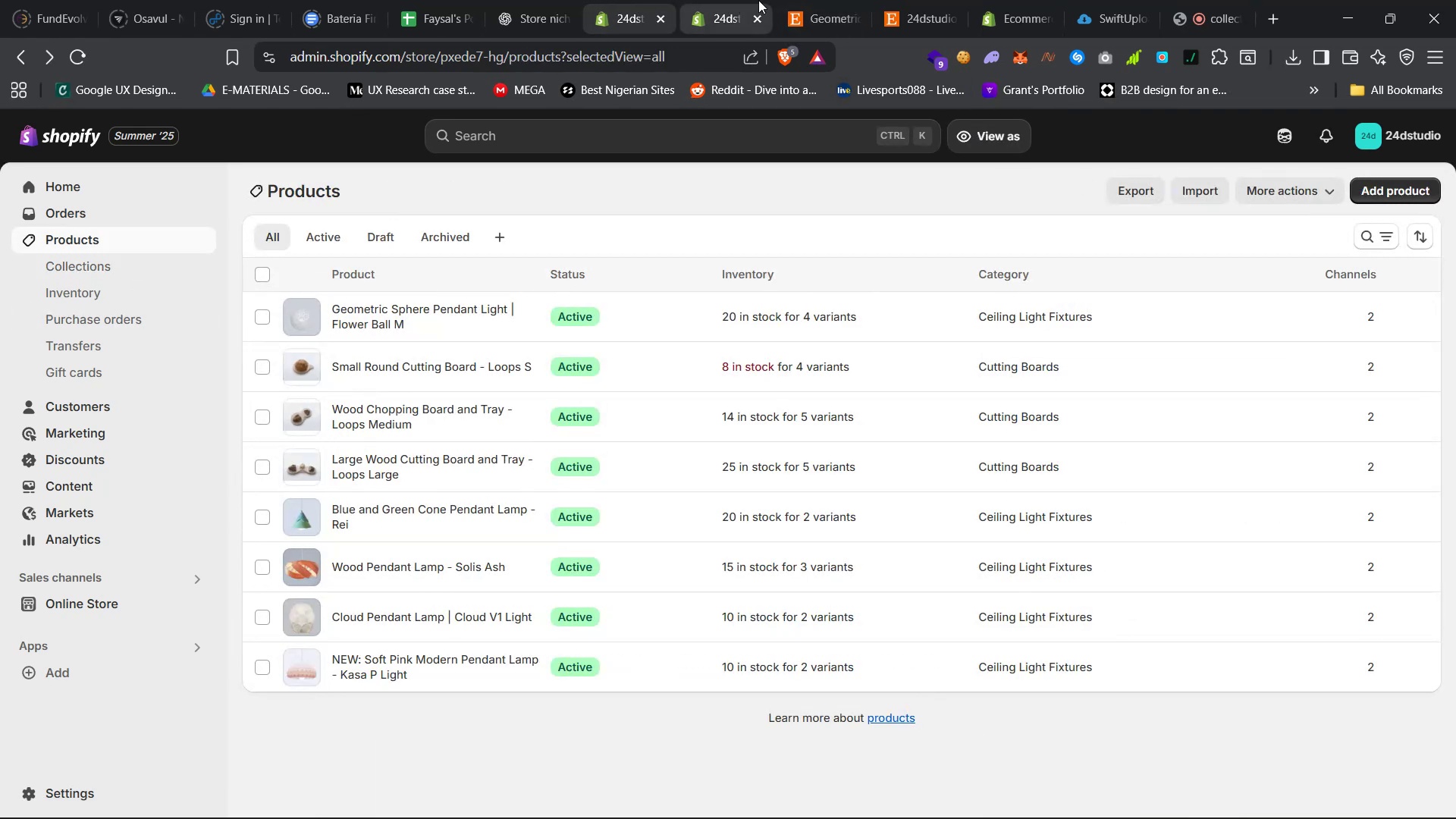 
left_click([805, 0])
 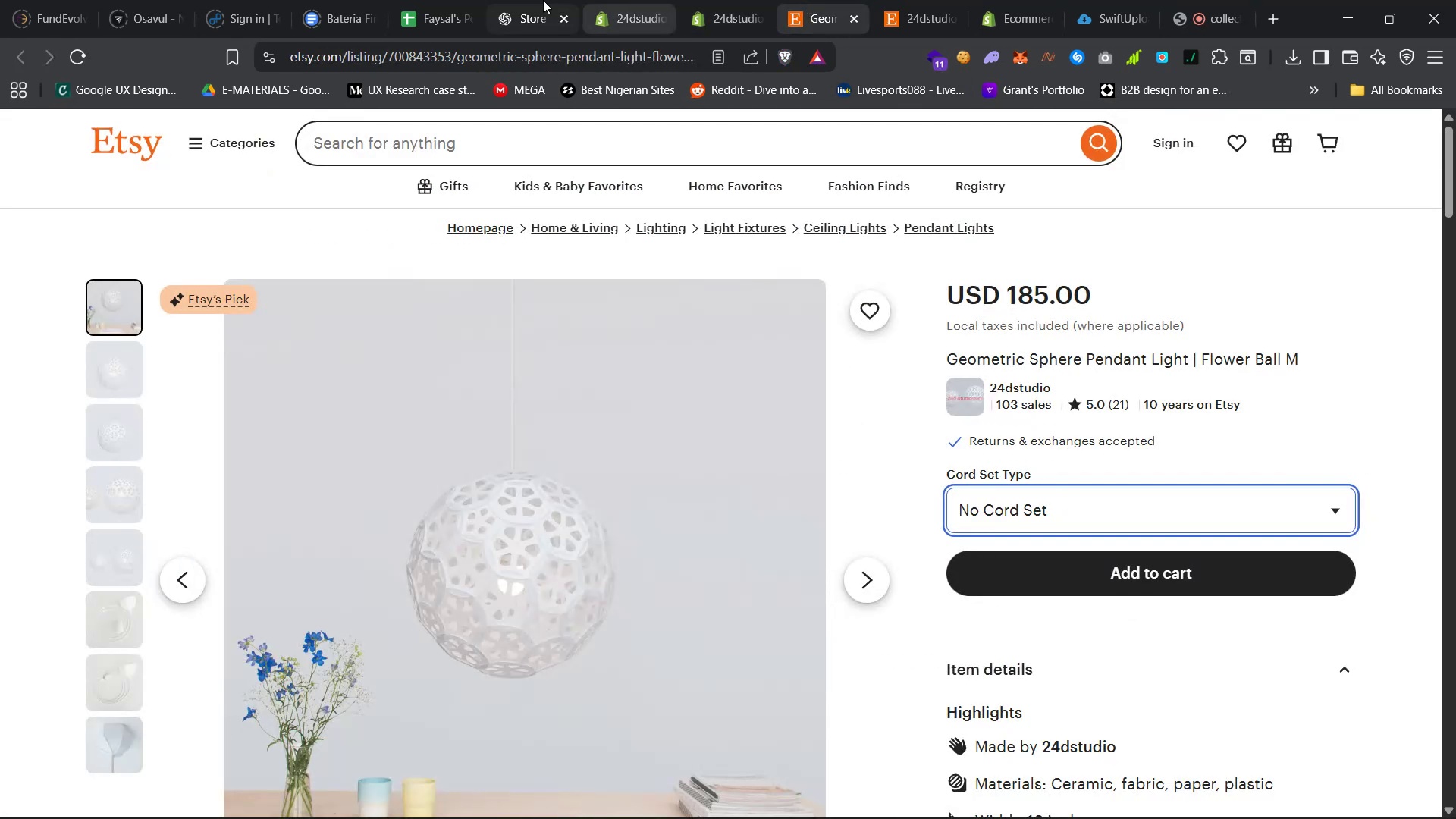 
left_click([513, 0])
 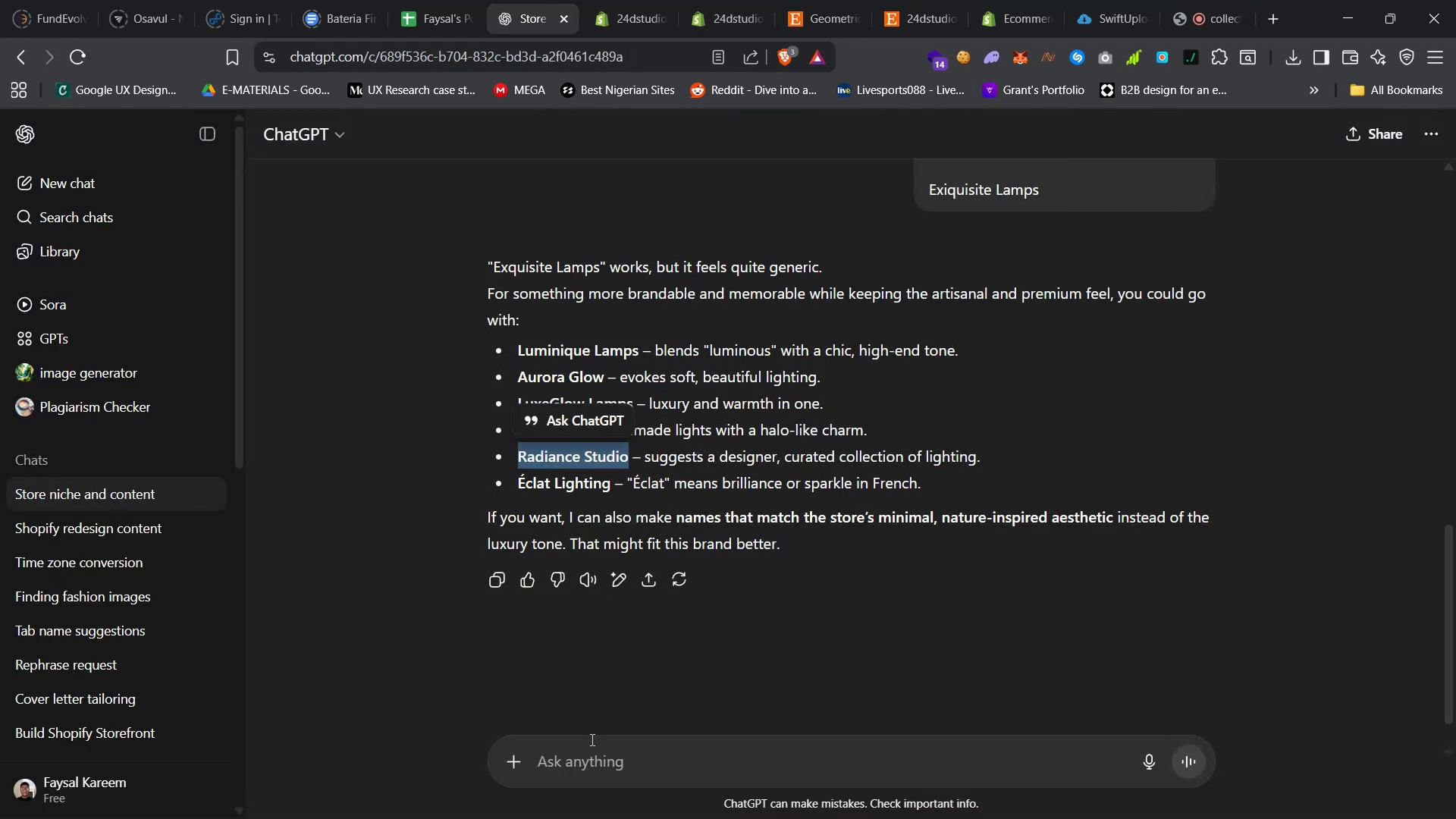 
left_click([592, 747])
 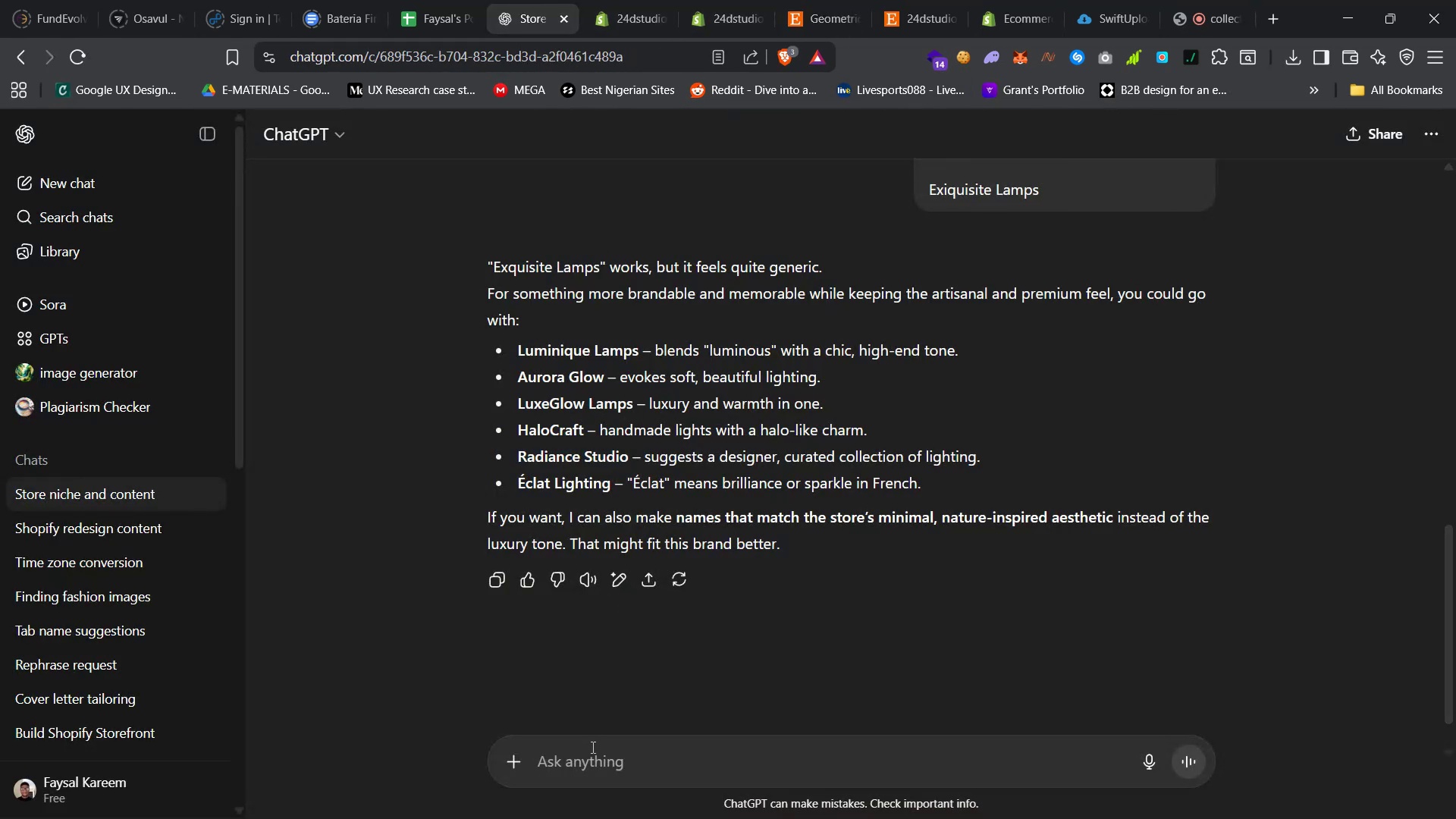 
type(another one for cuttin boards)
 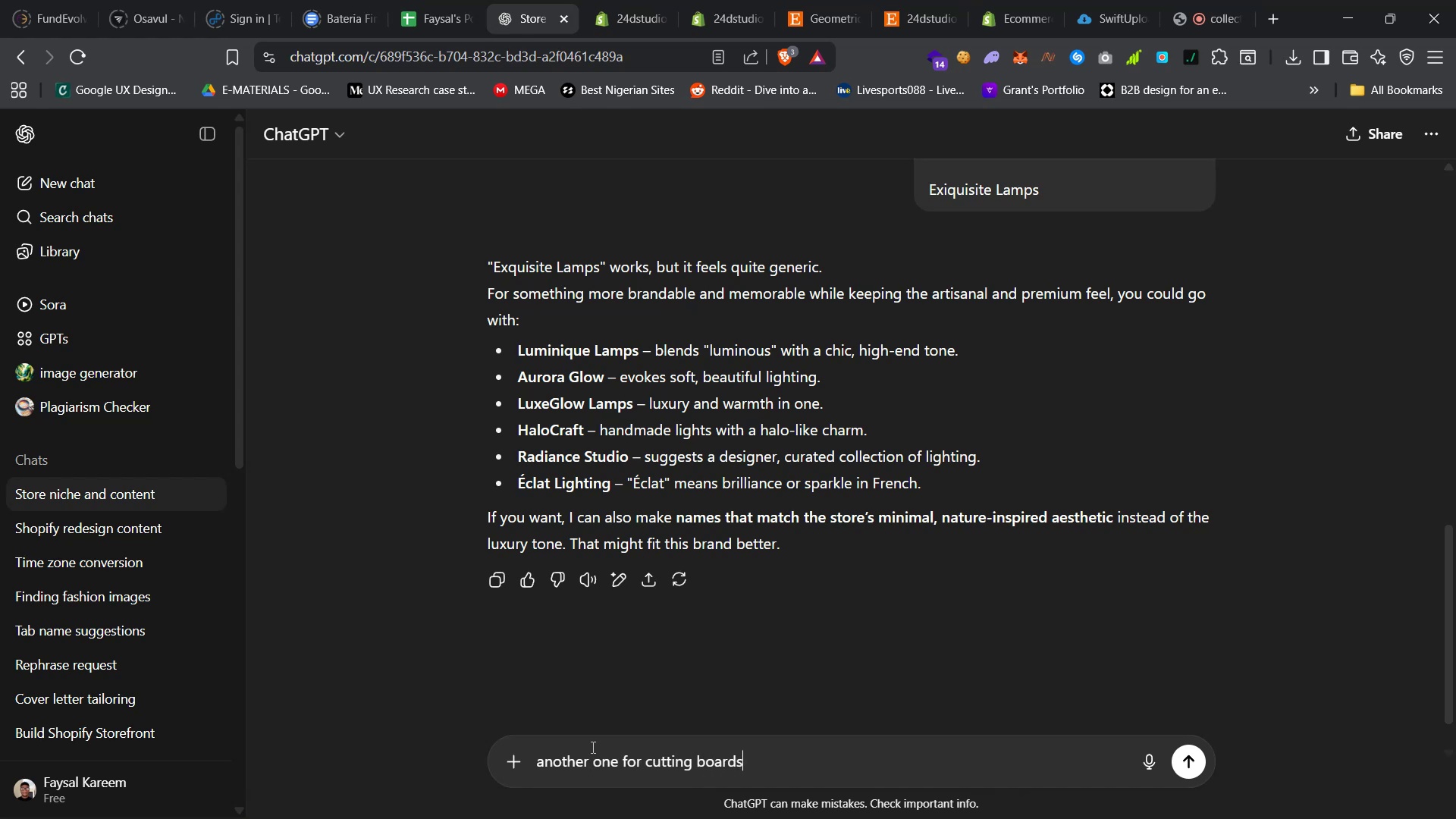 
key(Enter)
 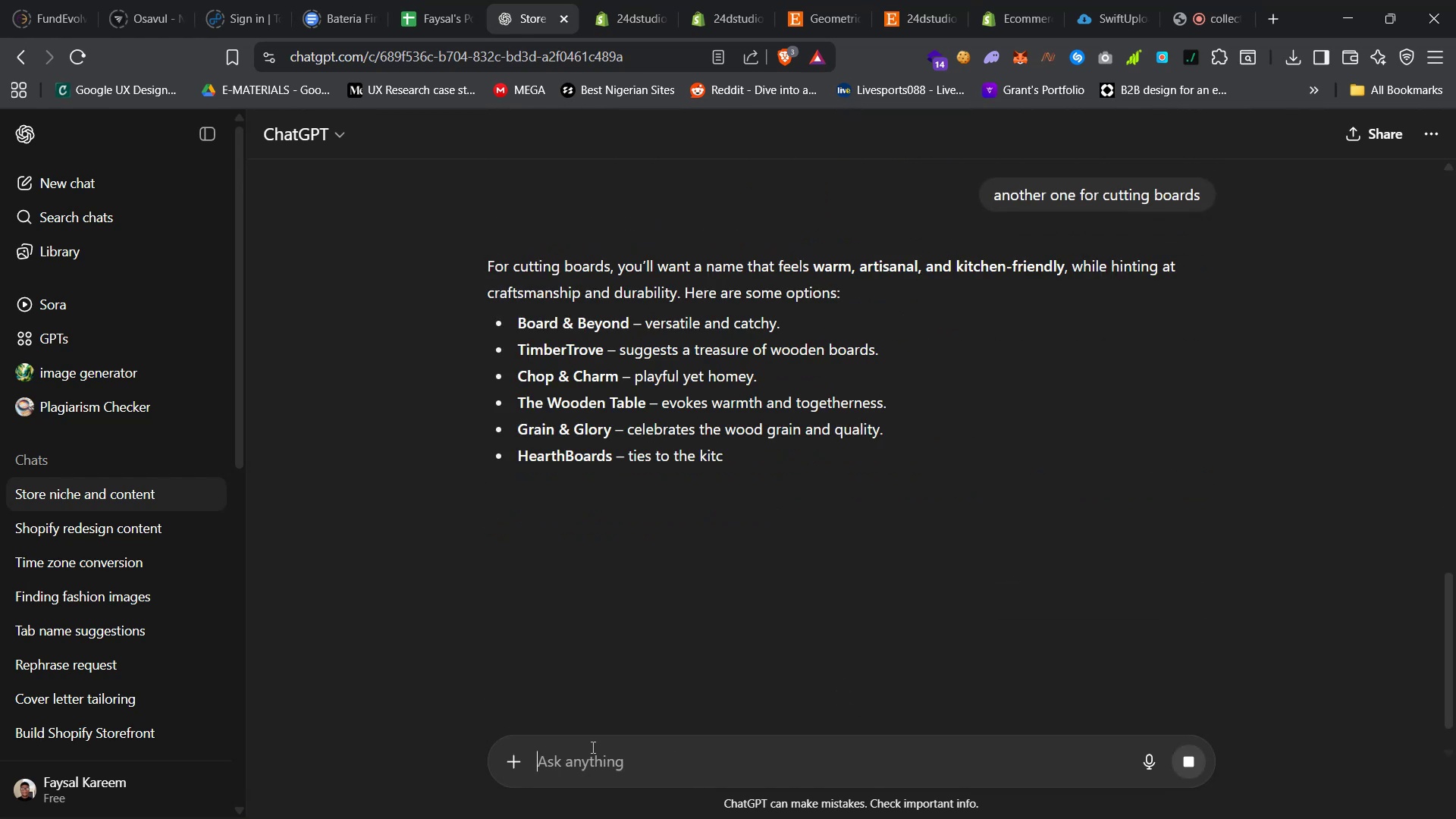 
wait(9.79)
 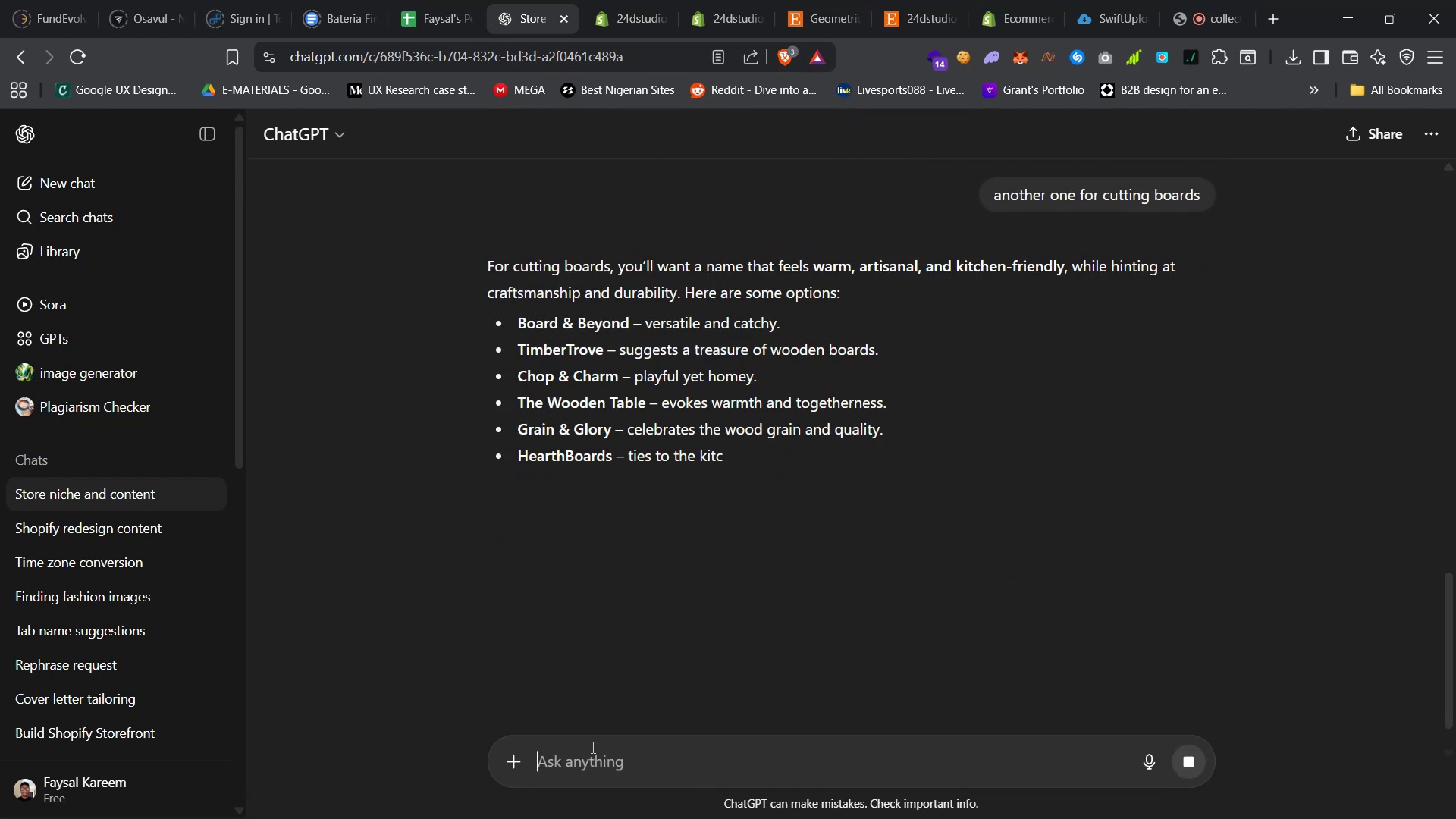 
right_click([523, 374])
 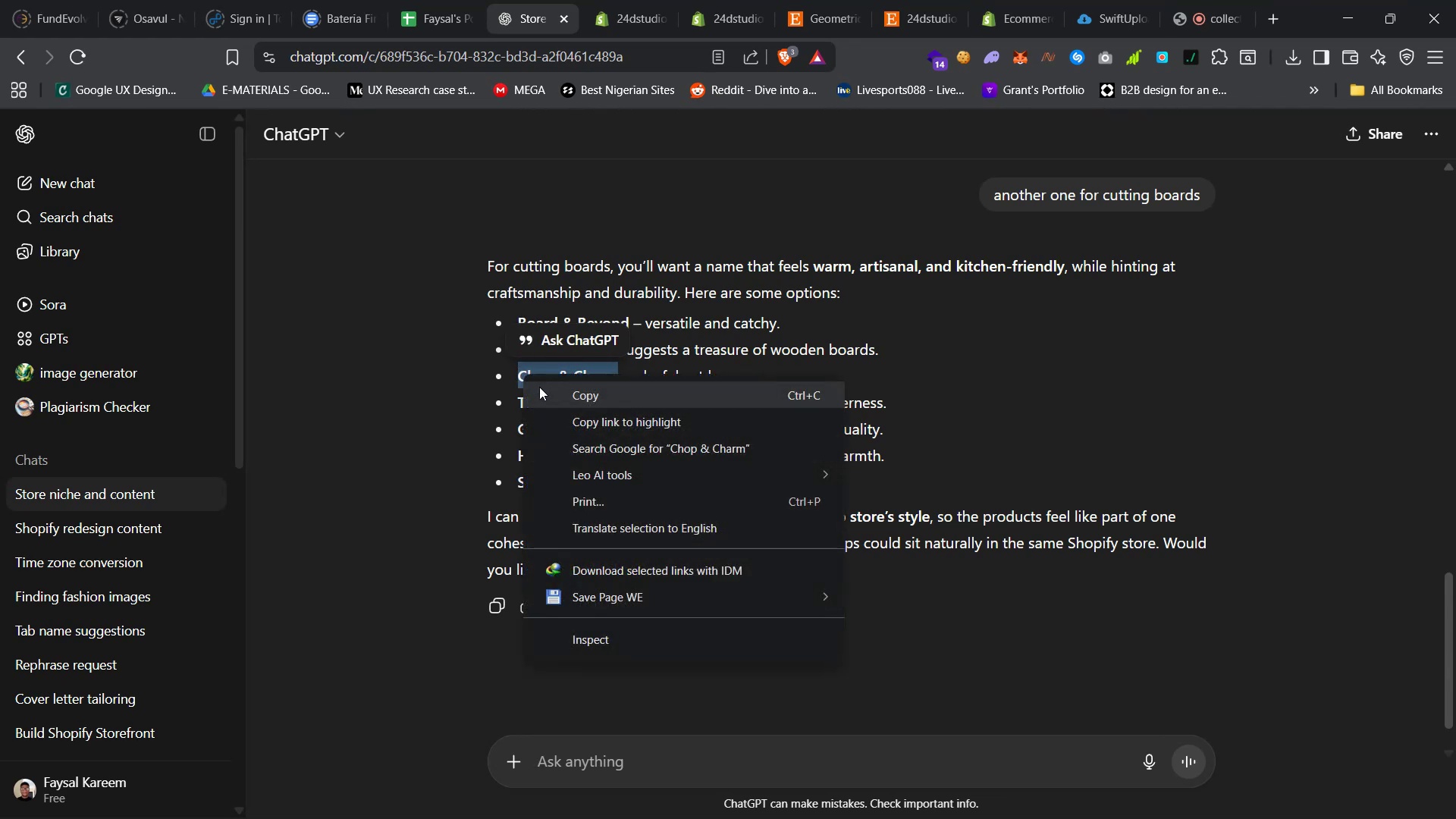 
left_click([541, 387])
 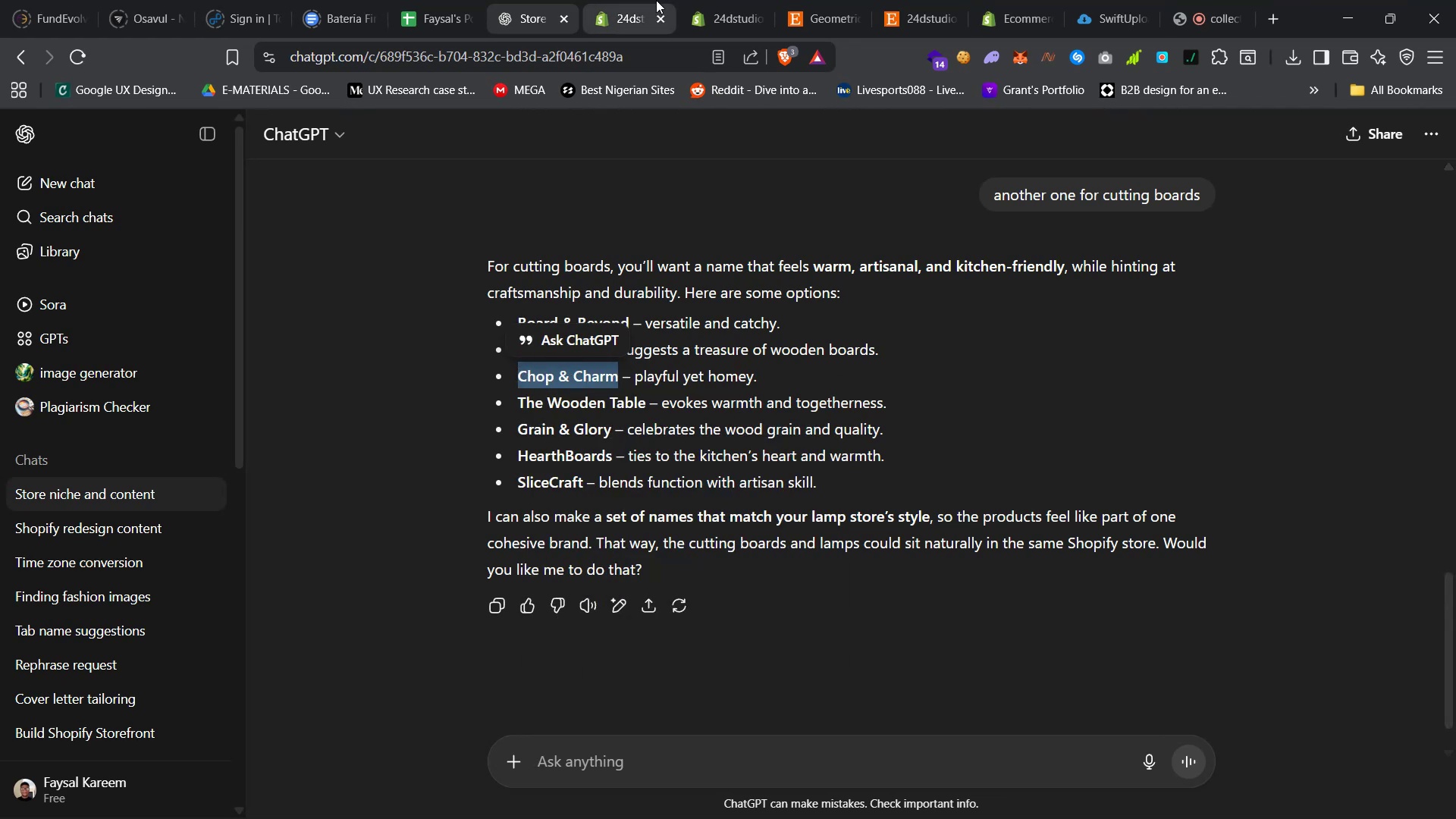 
left_click([634, 0])
 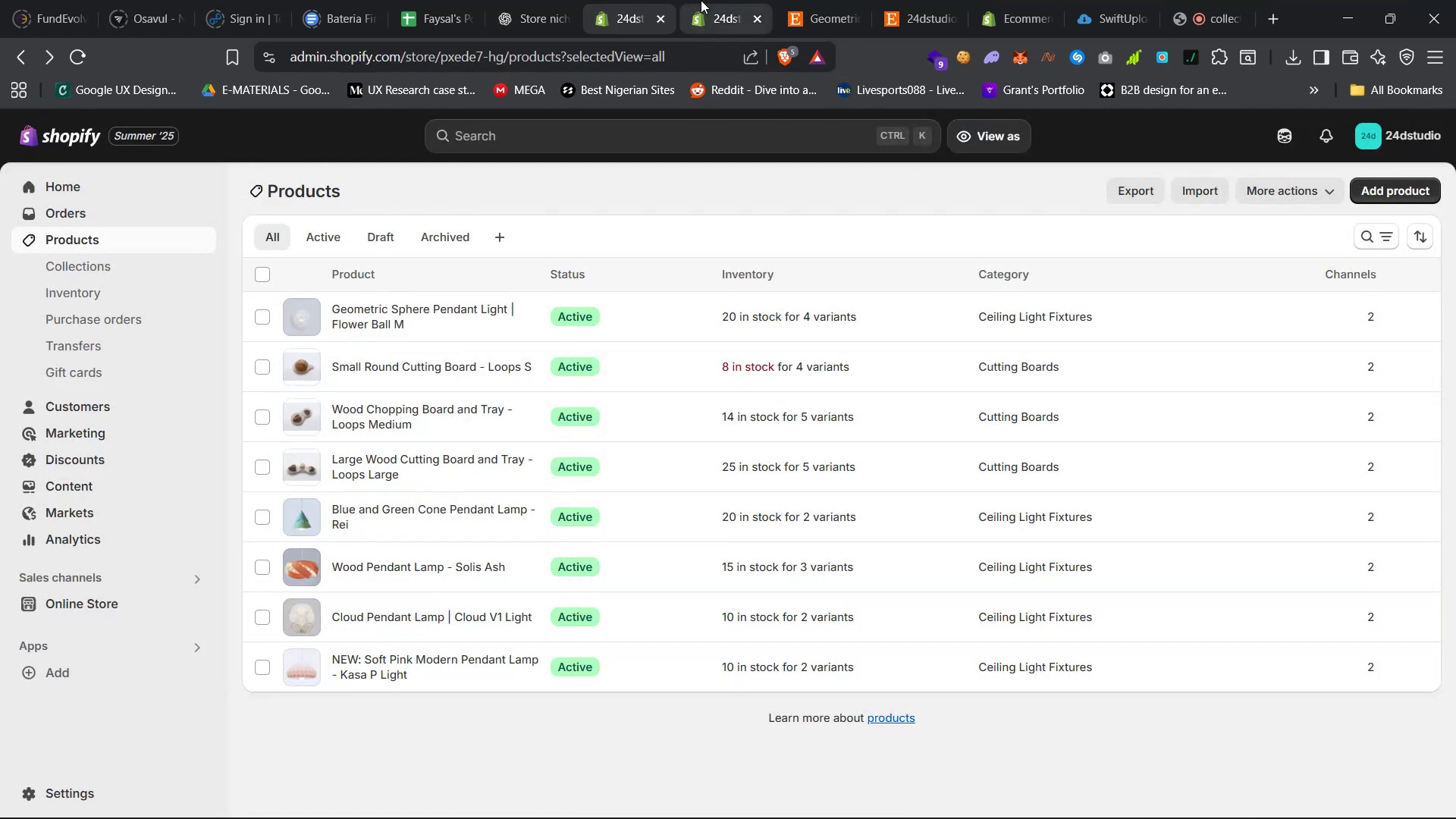 
left_click([715, 0])
 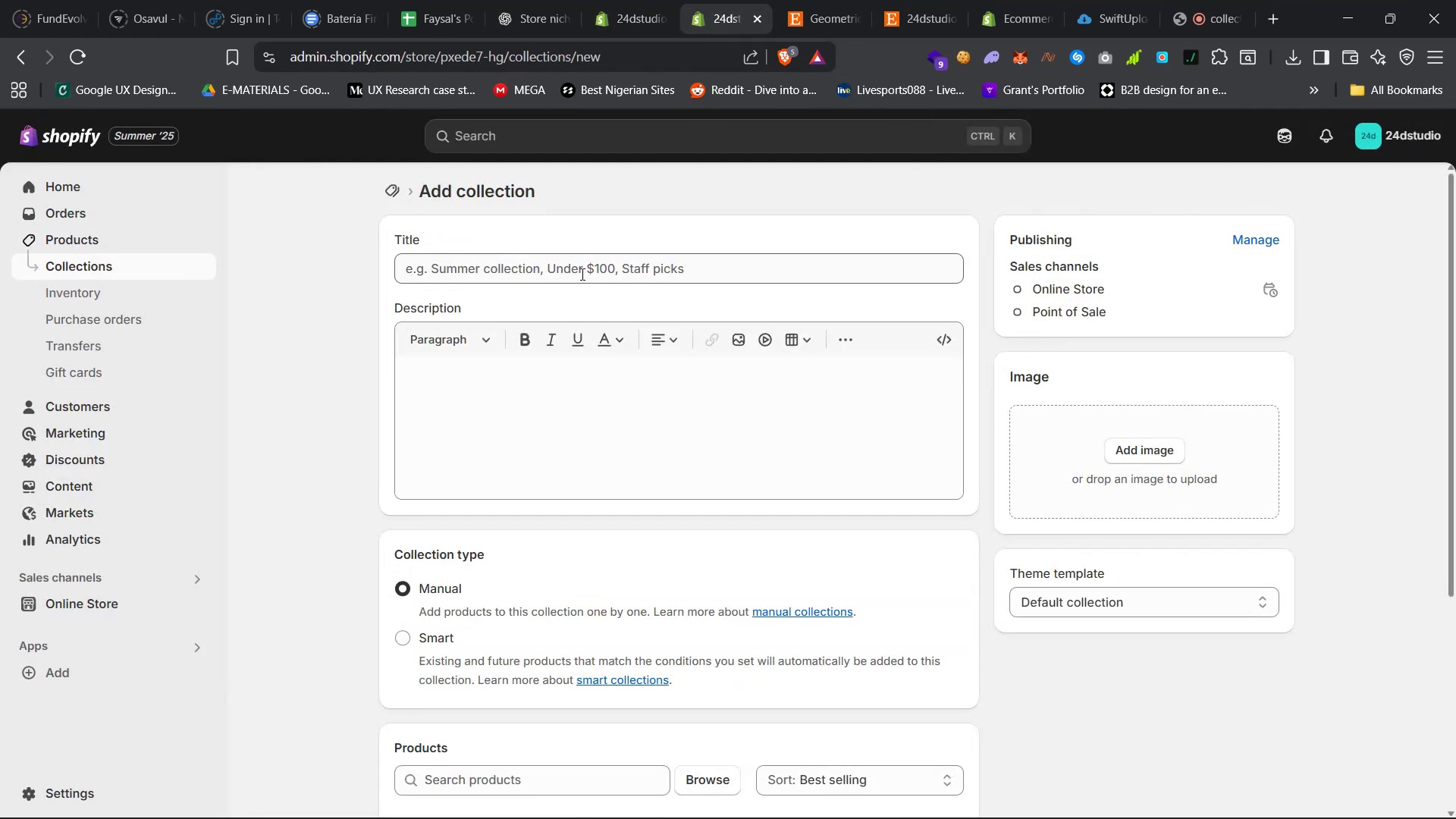 
right_click([577, 268])
 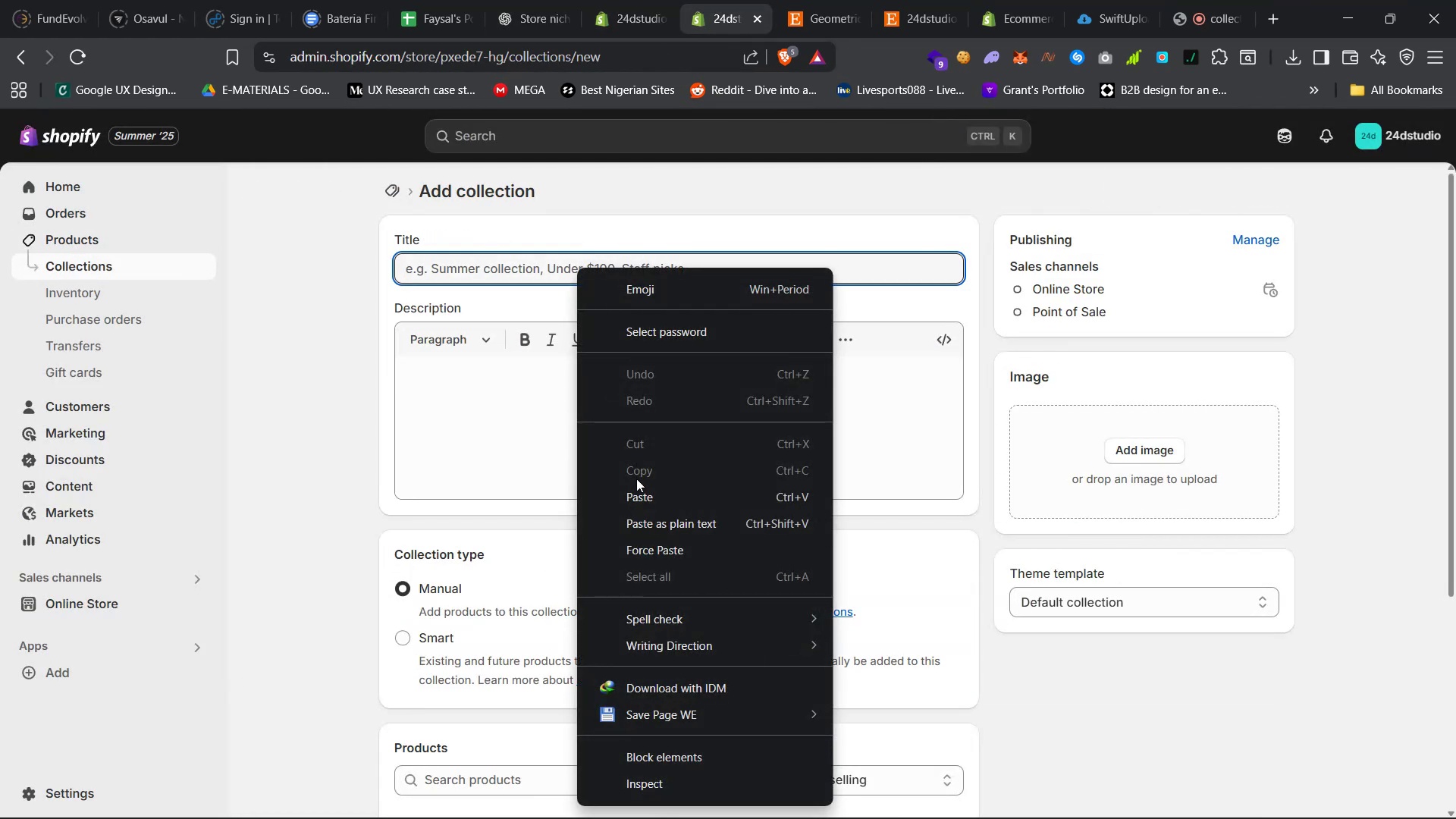 
left_click([637, 483])
 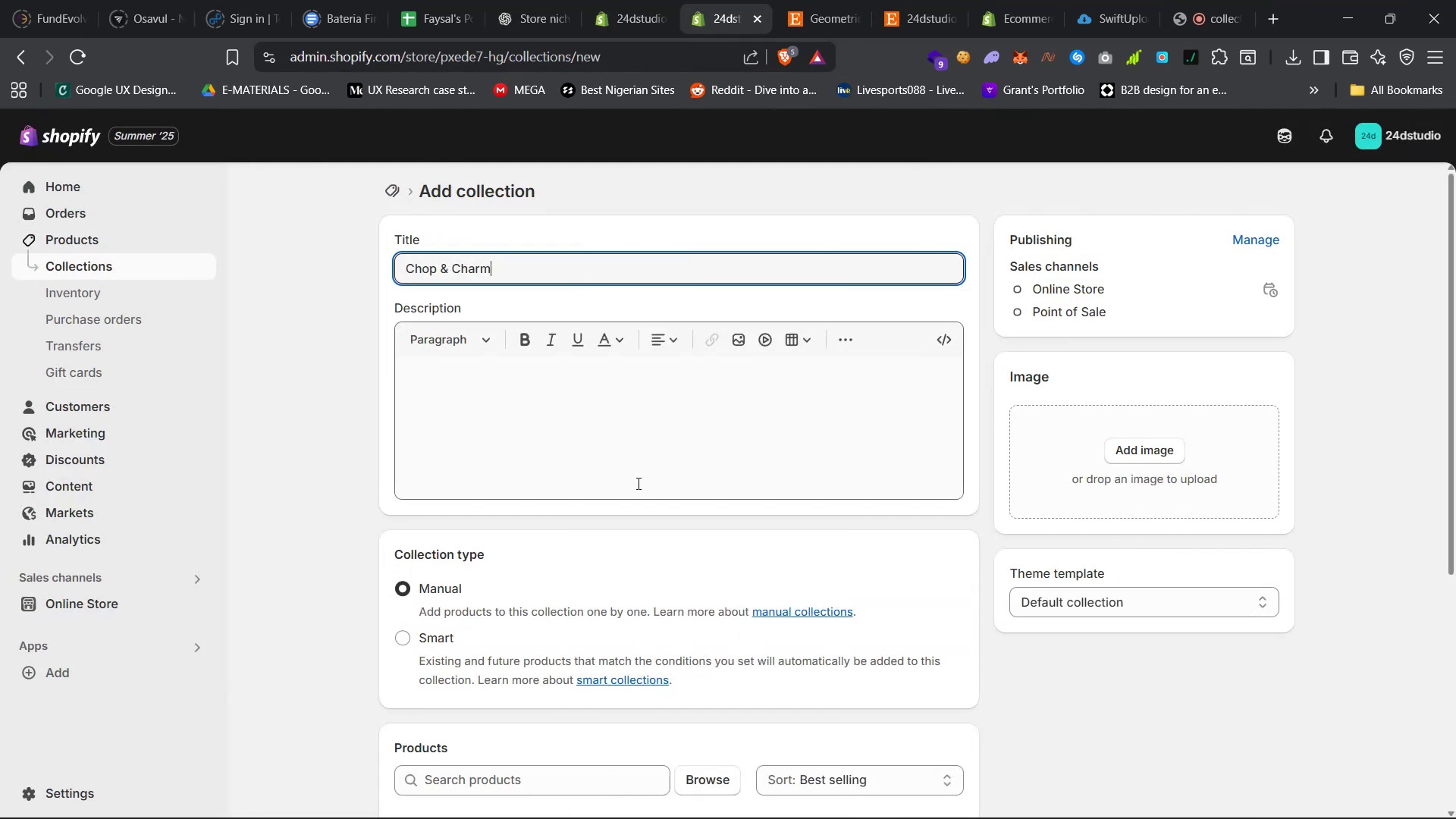 
scroll: coordinate [637, 483], scroll_direction: down, amount: 10.0
 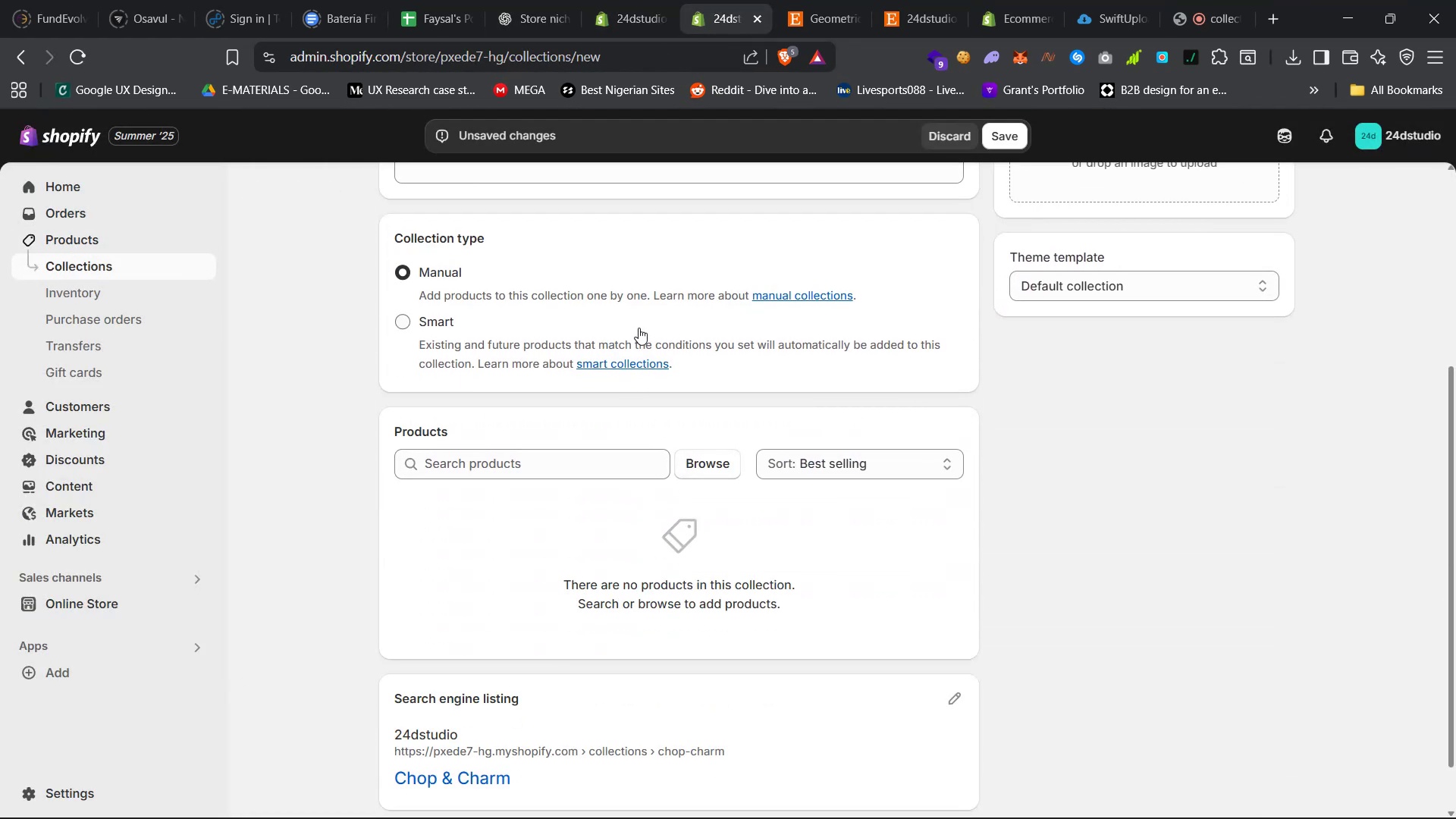 
left_click([653, 339])
 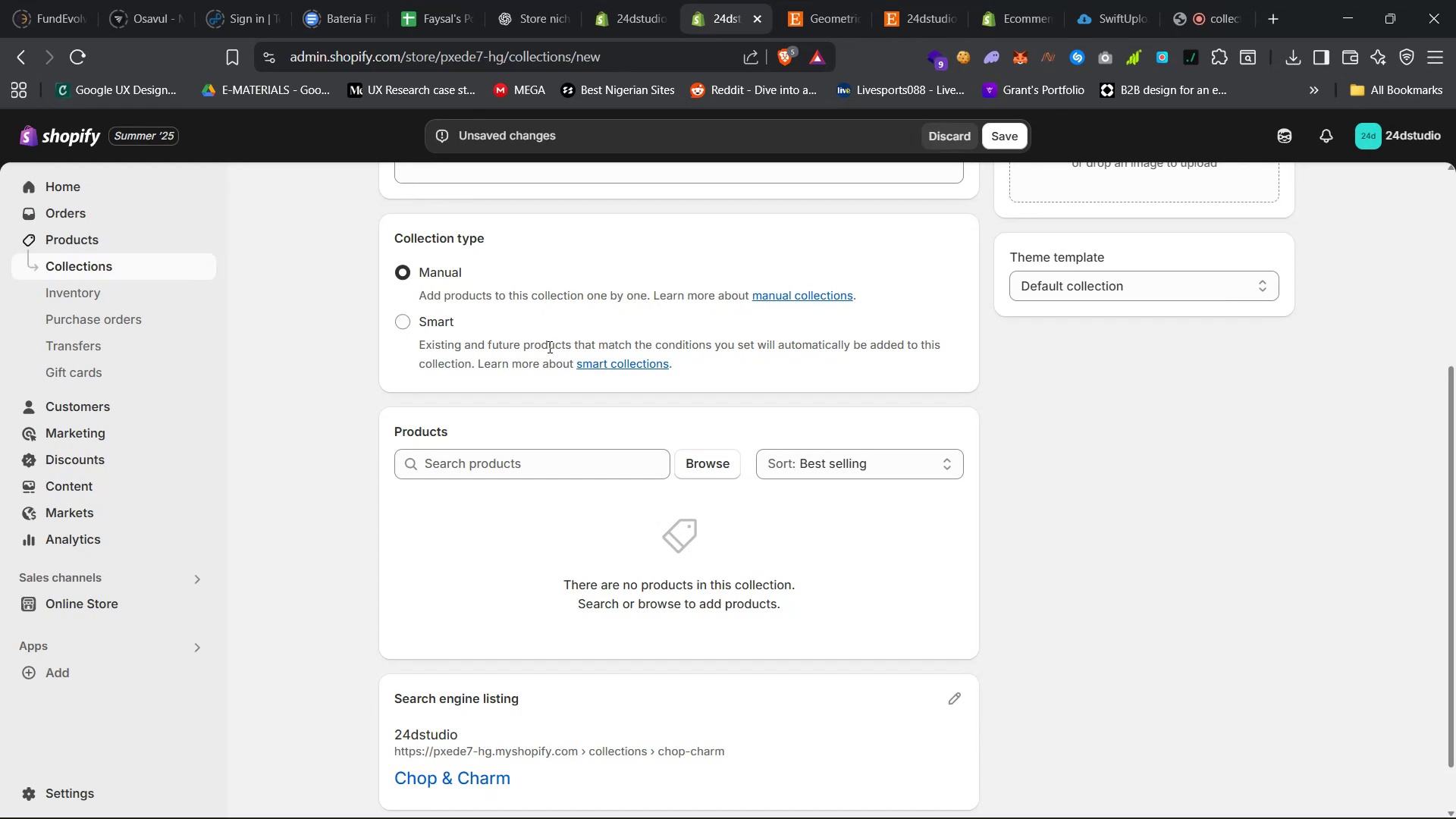 
left_click([530, 353])
 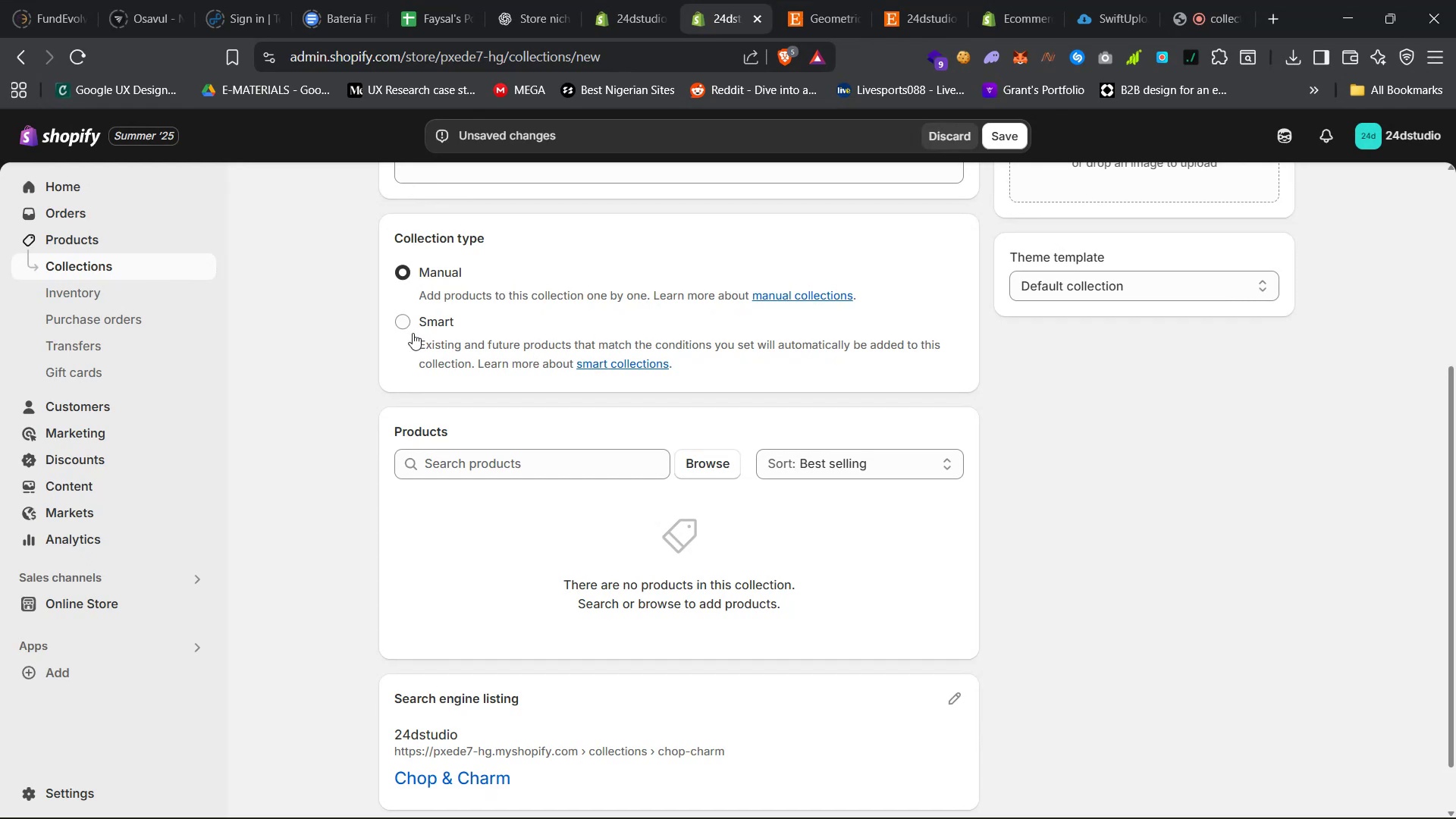 
left_click([404, 325])
 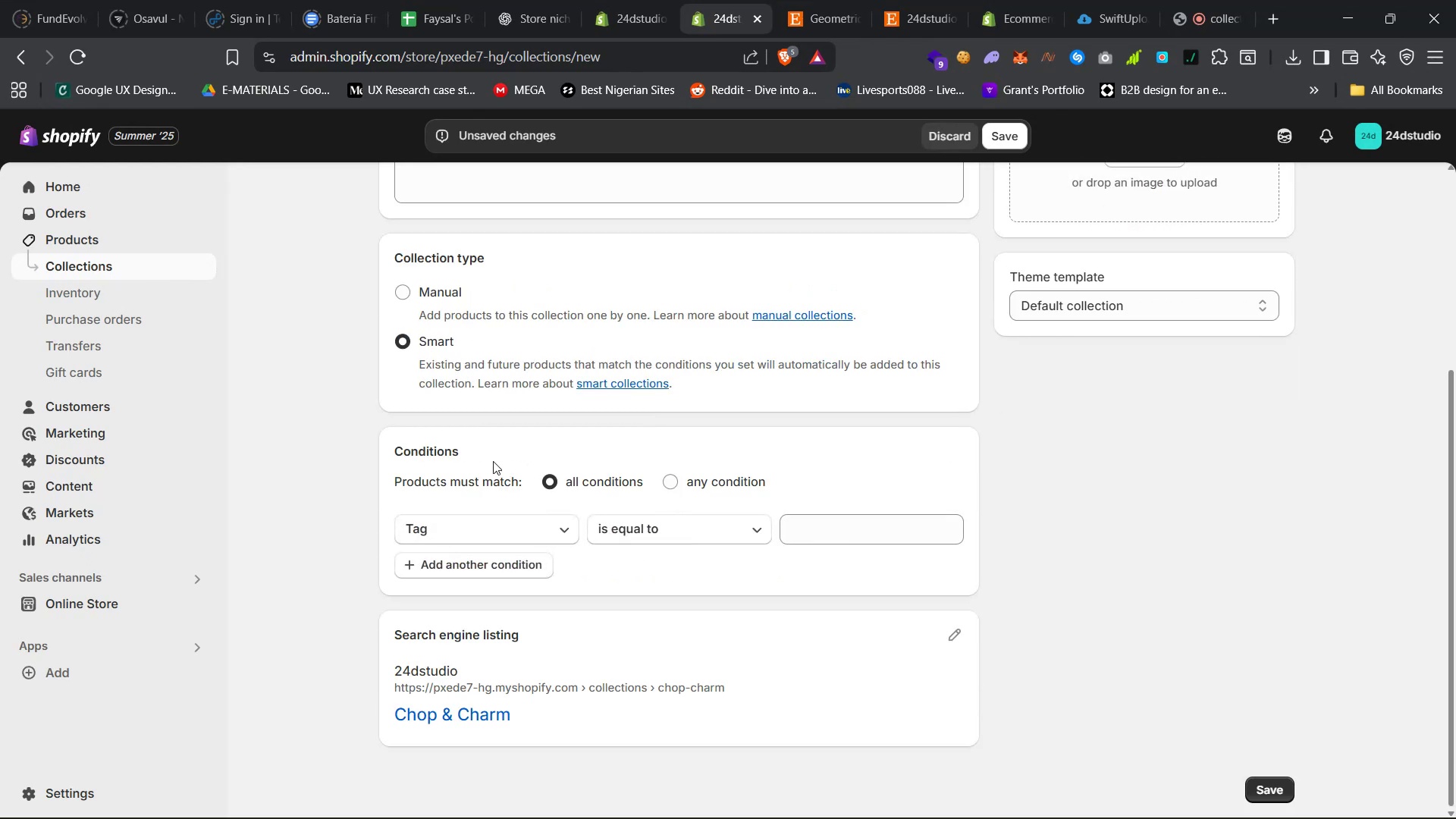 
left_click([485, 525])
 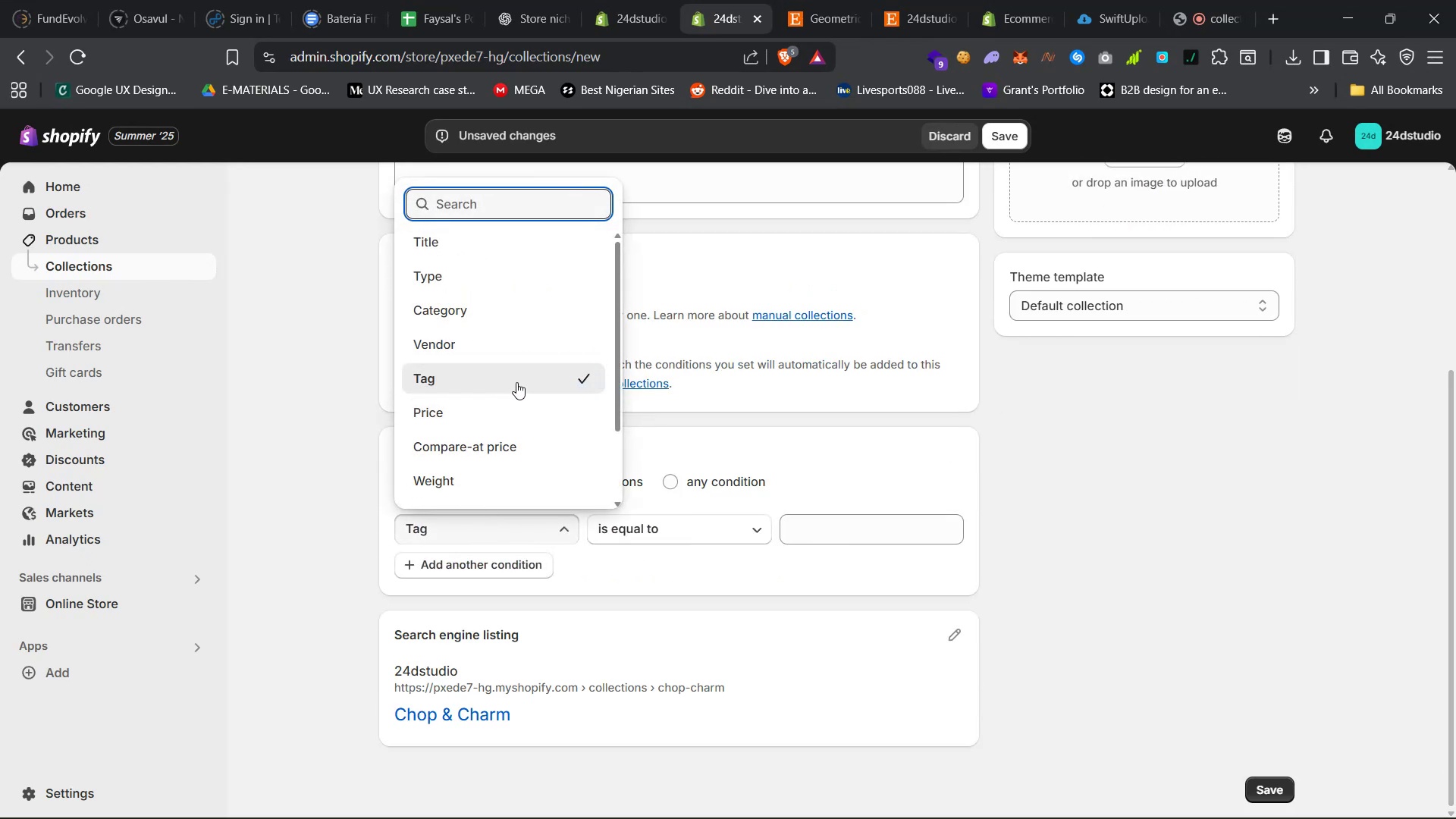 
scroll: coordinate [541, 447], scroll_direction: down, amount: 6.0
 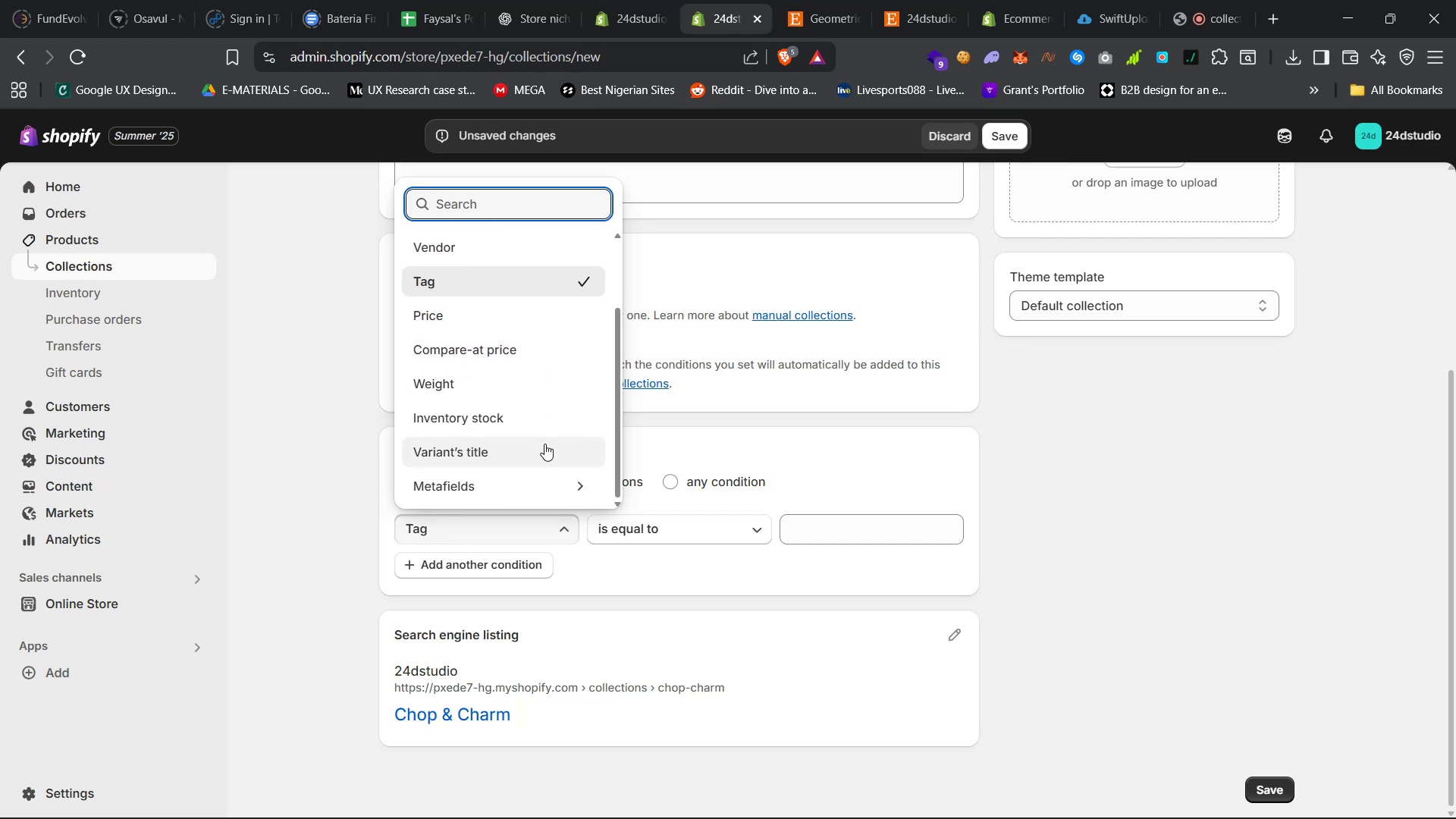 
left_click([550, 449])
 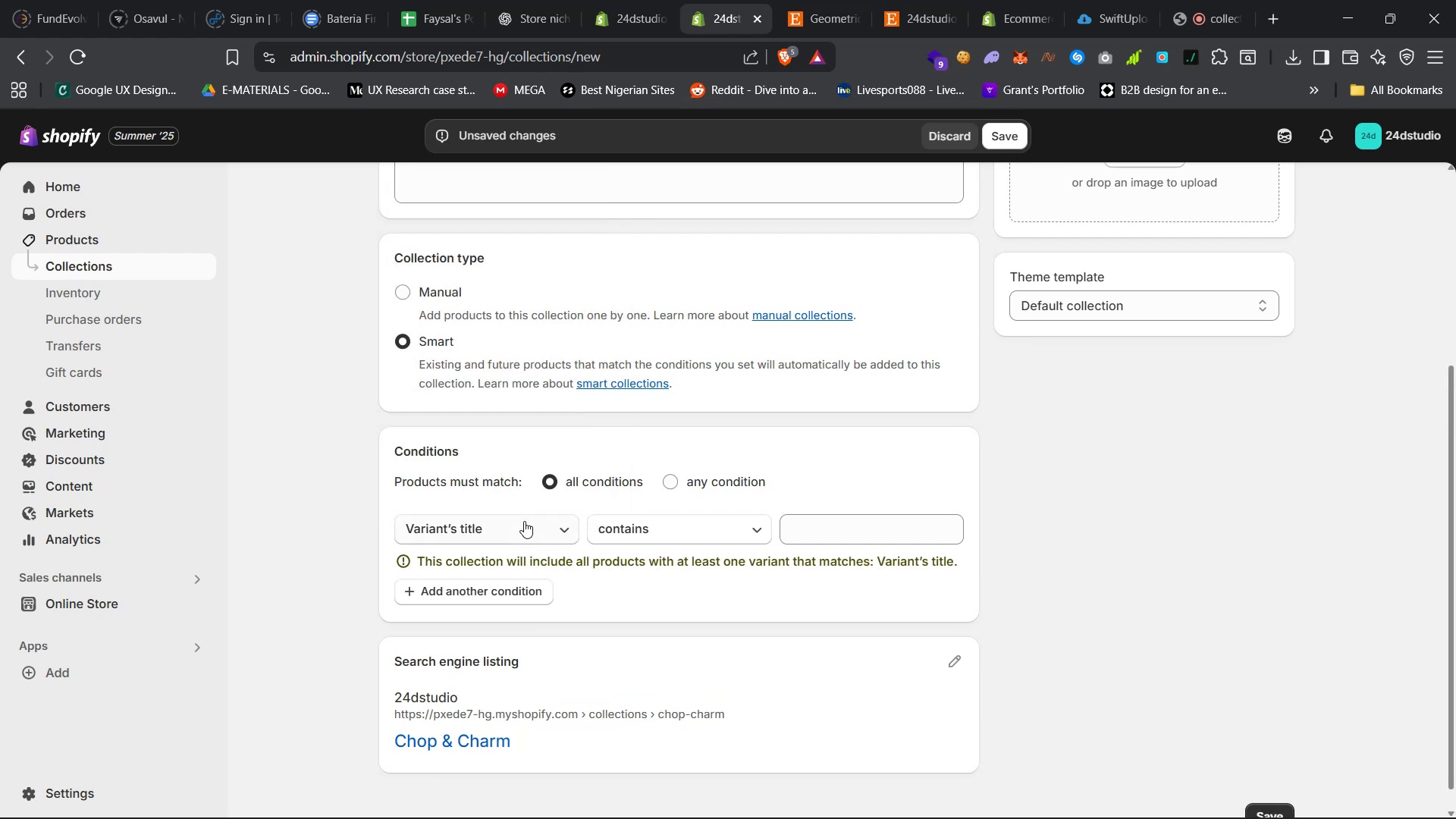 
left_click([522, 523])
 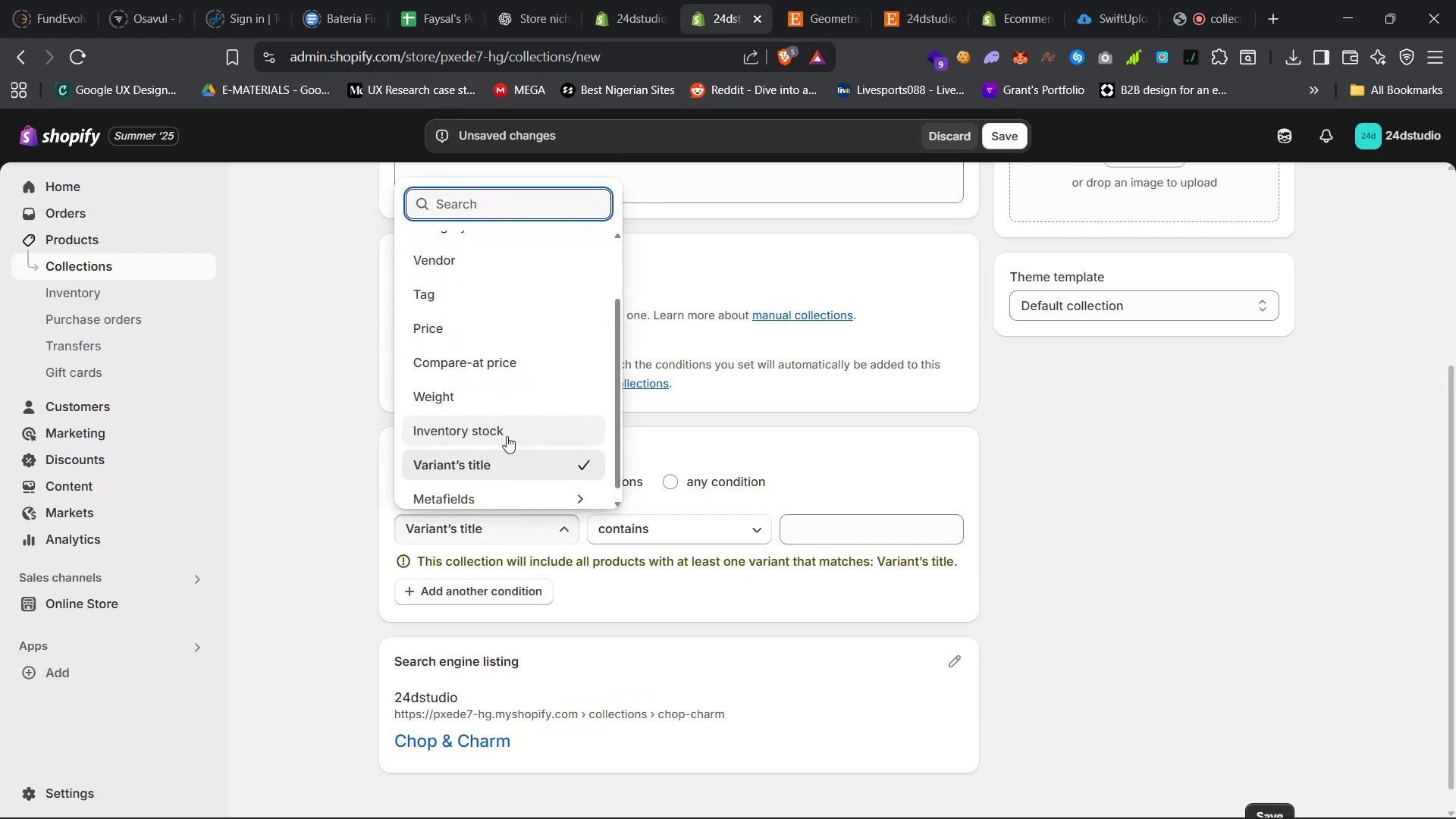 
scroll: coordinate [506, 437], scroll_direction: up, amount: 12.0
 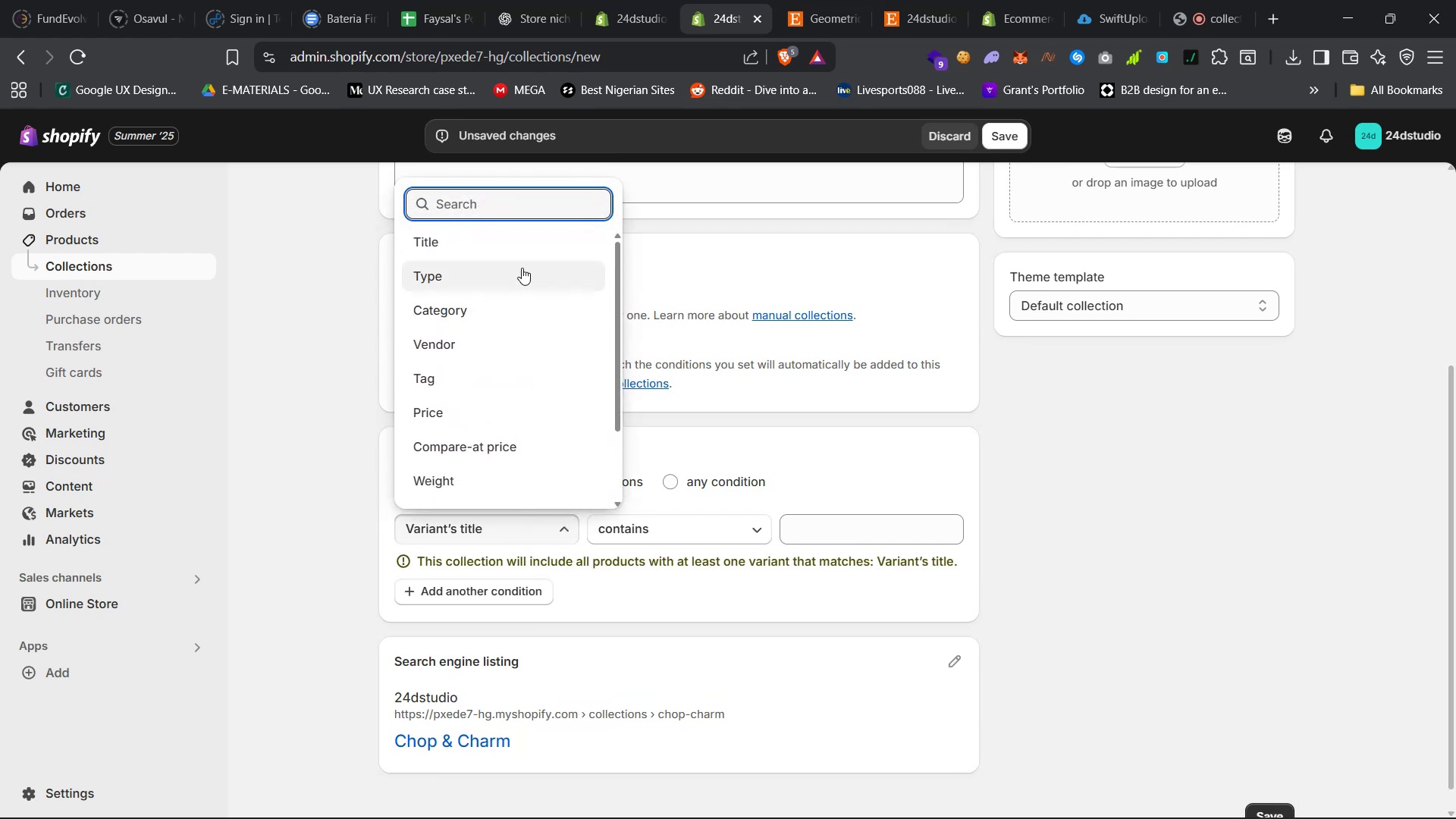 
left_click([529, 245])
 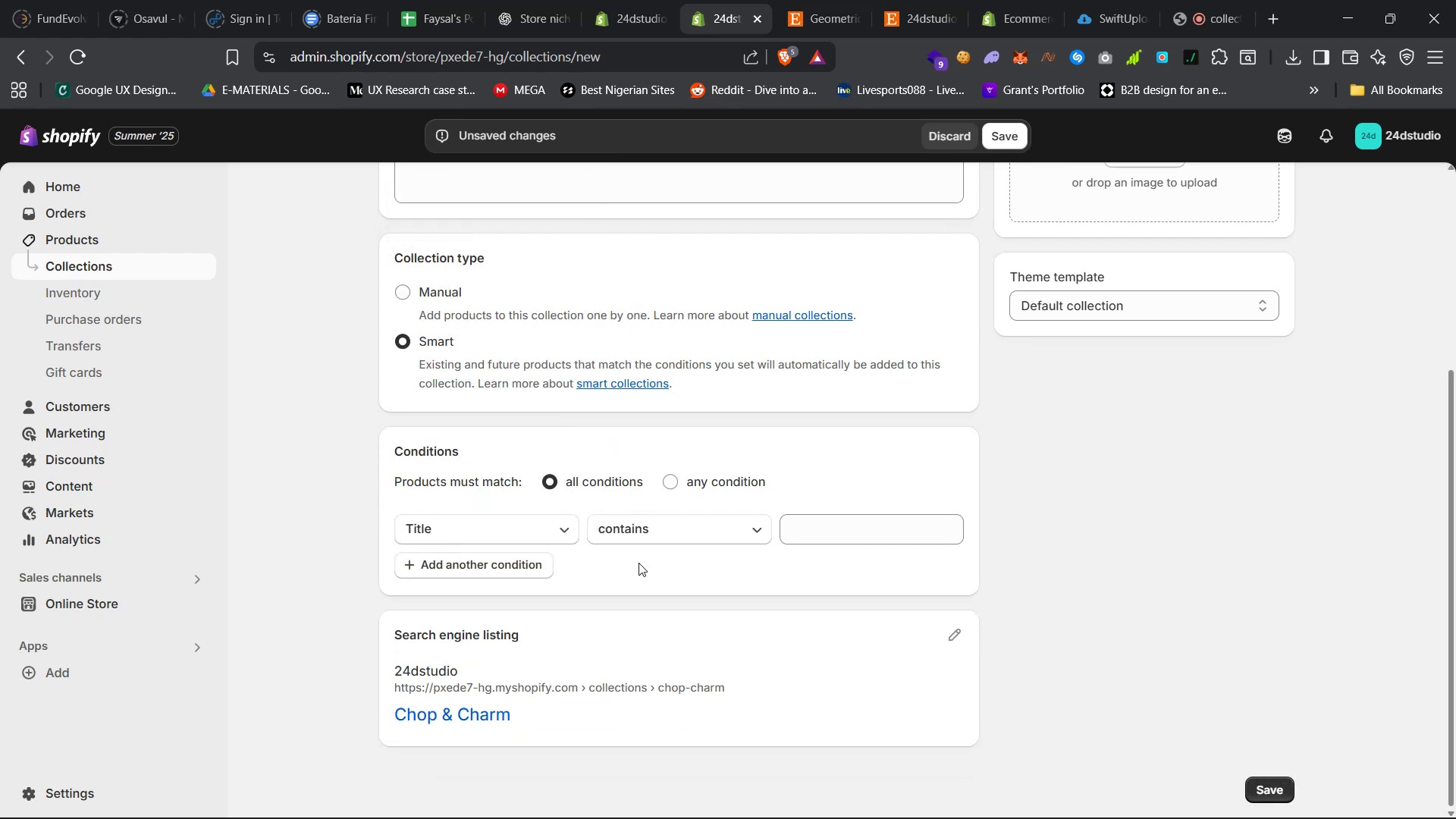 
left_click([667, 533])
 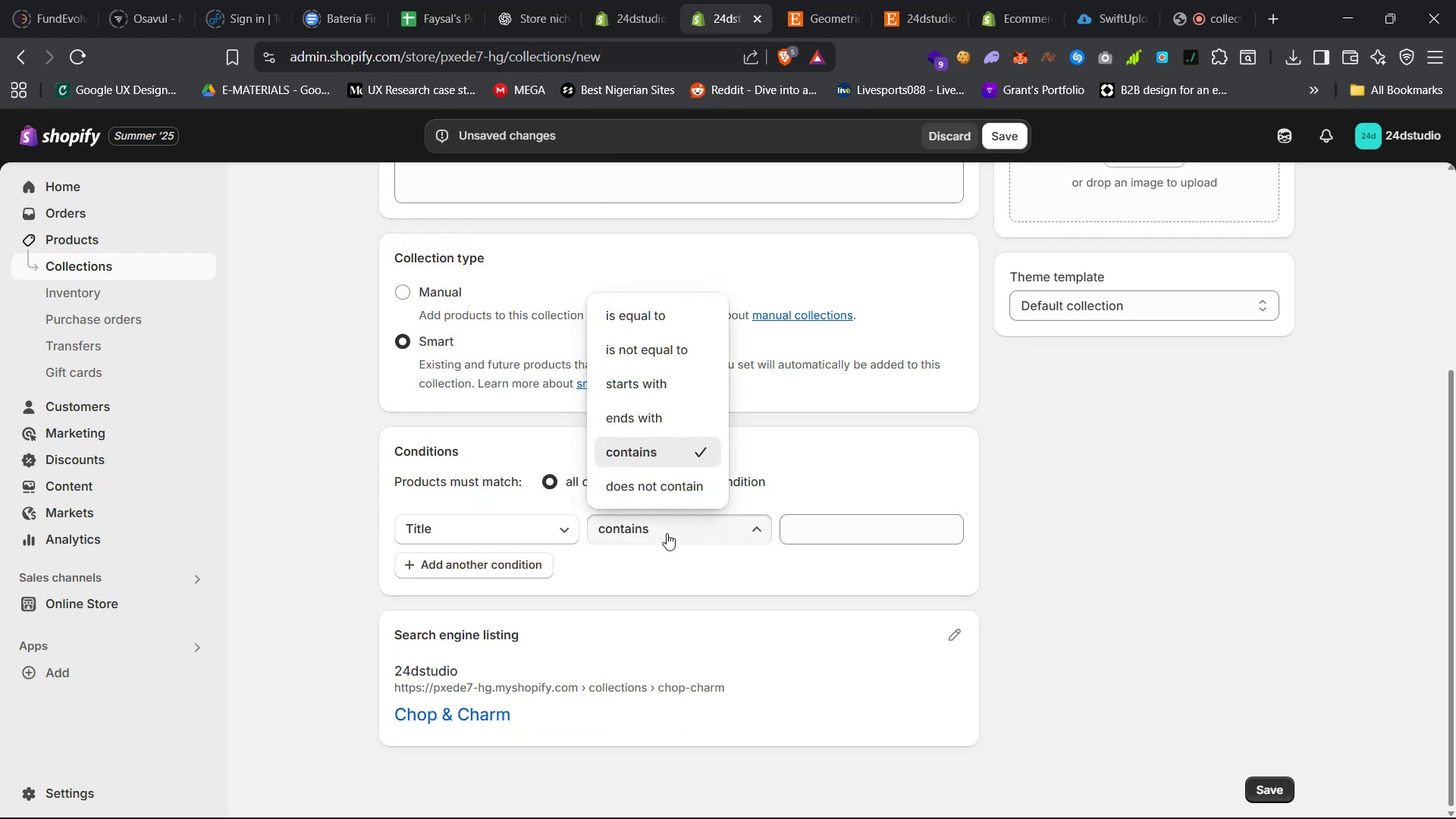 
double_click([667, 533])
 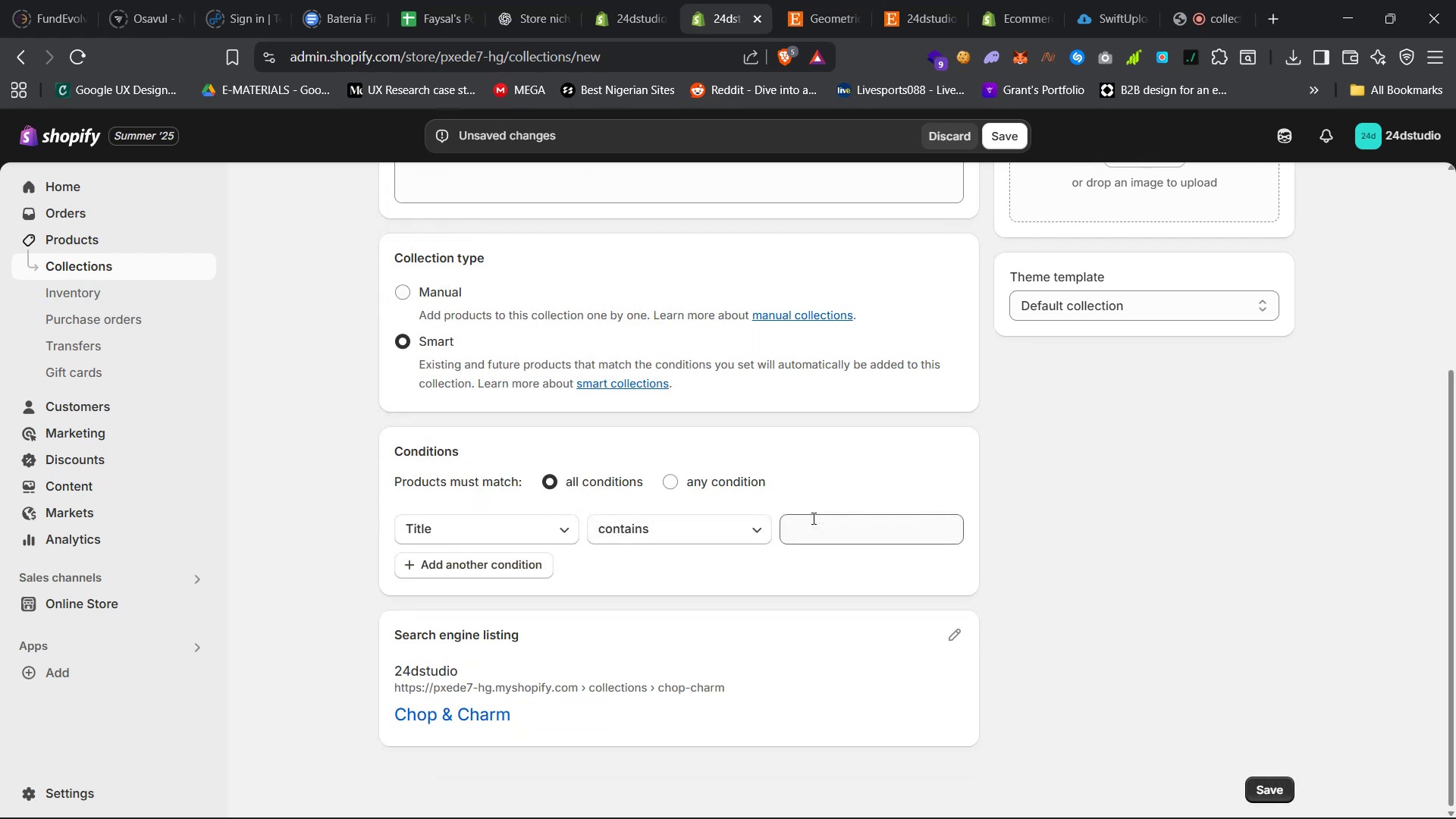 
left_click([843, 521])
 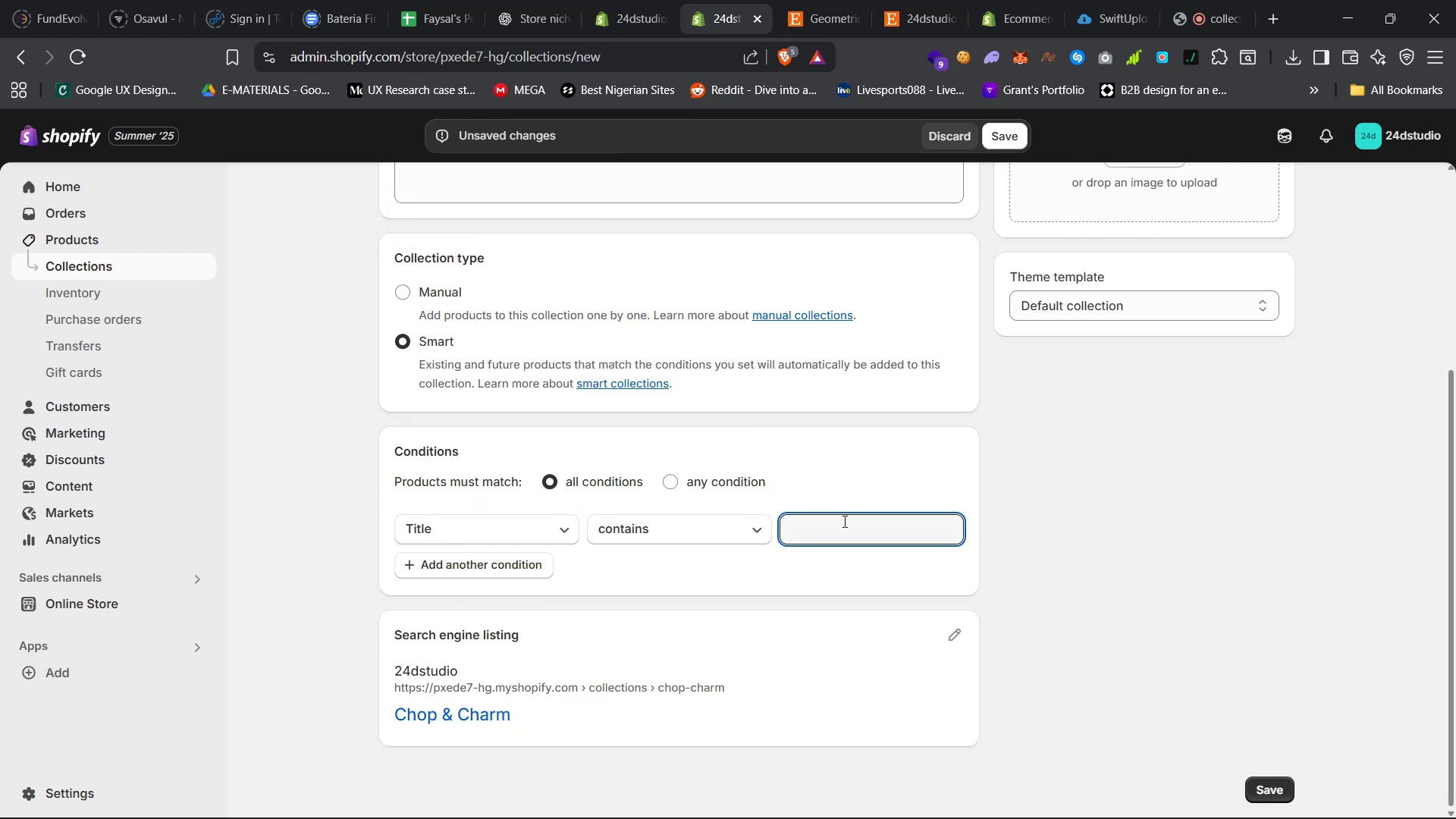 
type(Board)
 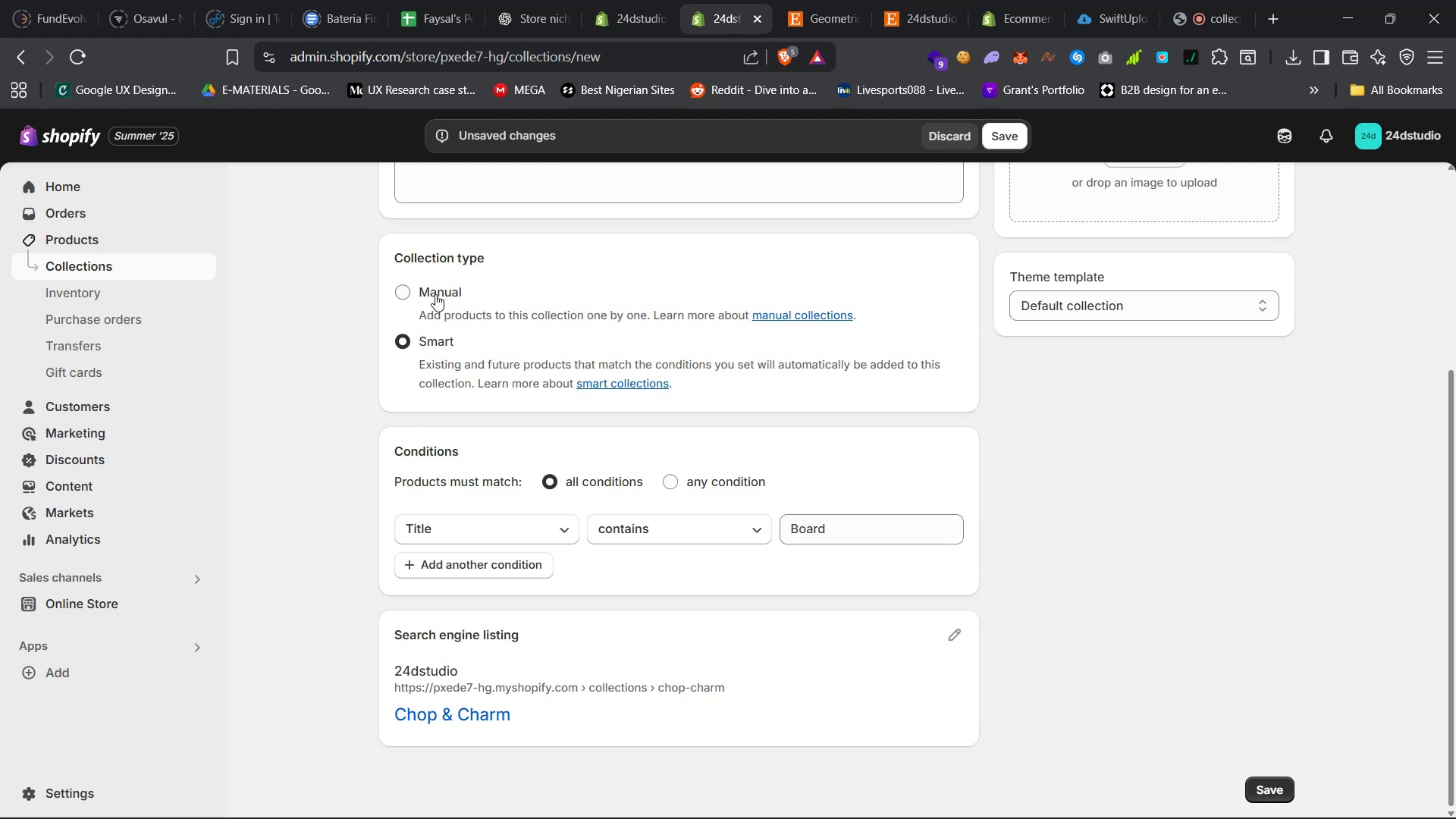 
left_click([720, 491])
 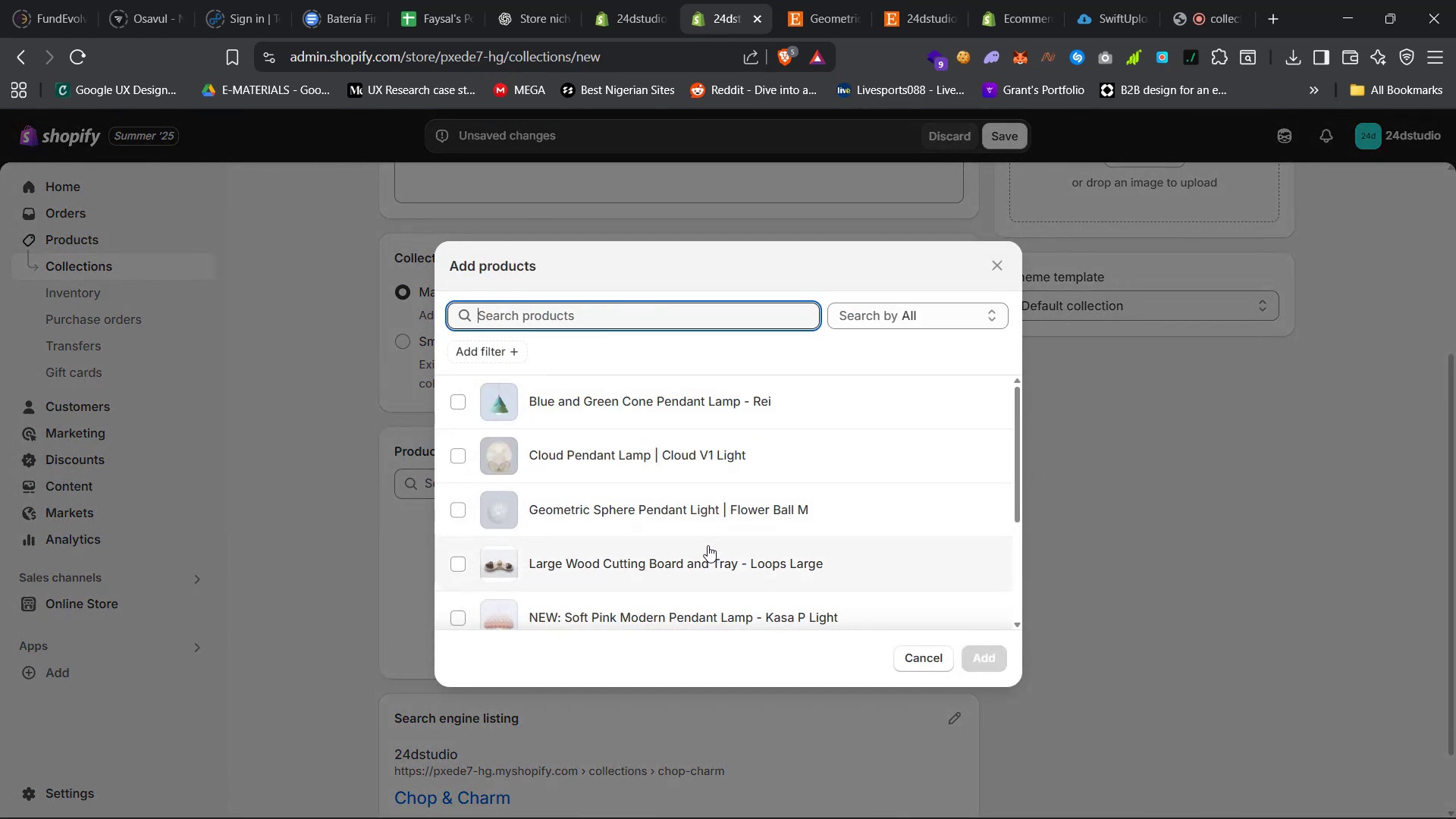 
left_click([716, 561])
 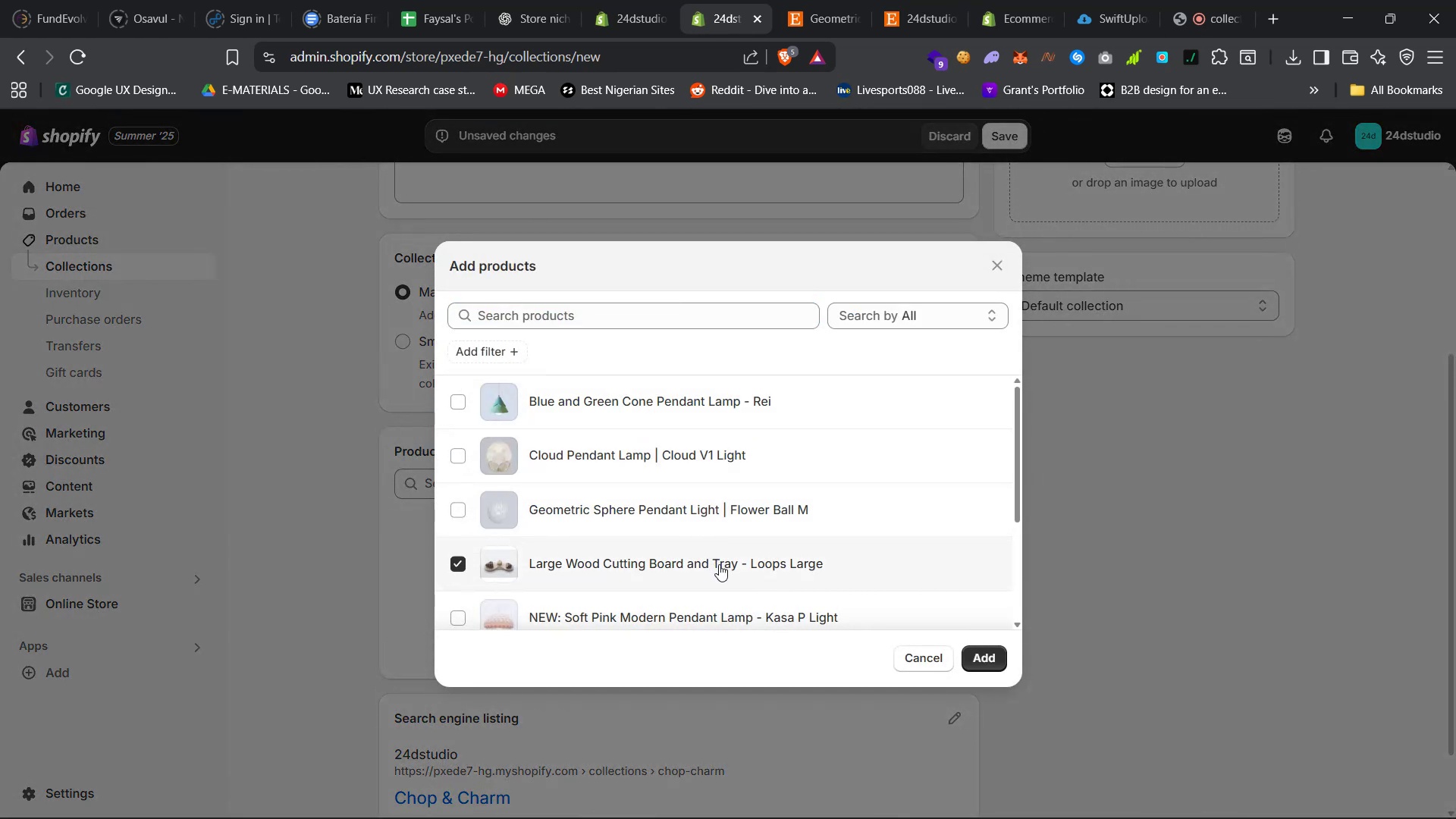 
scroll: coordinate [719, 564], scroll_direction: down, amount: 6.0
 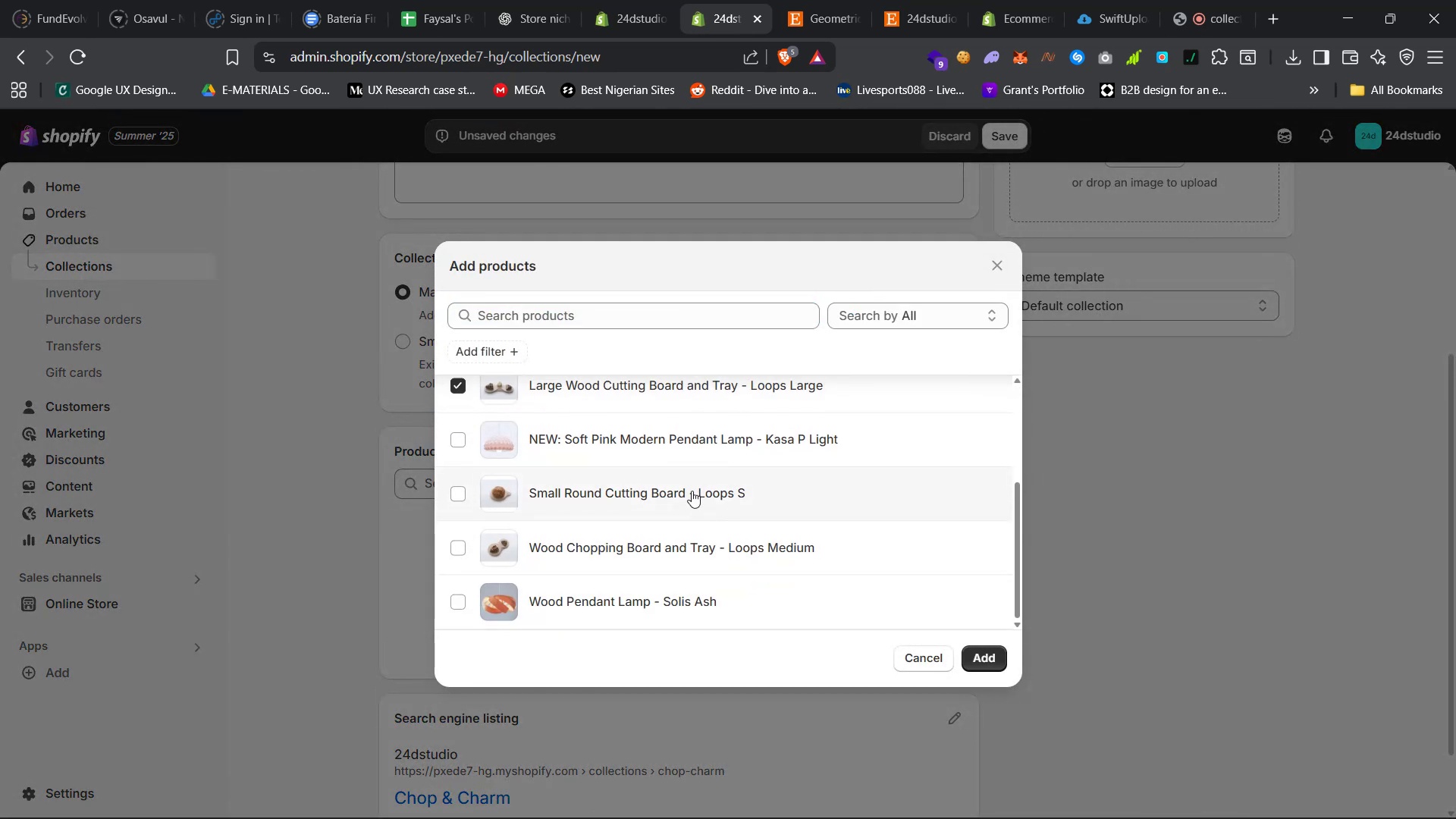 
left_click([710, 532])
 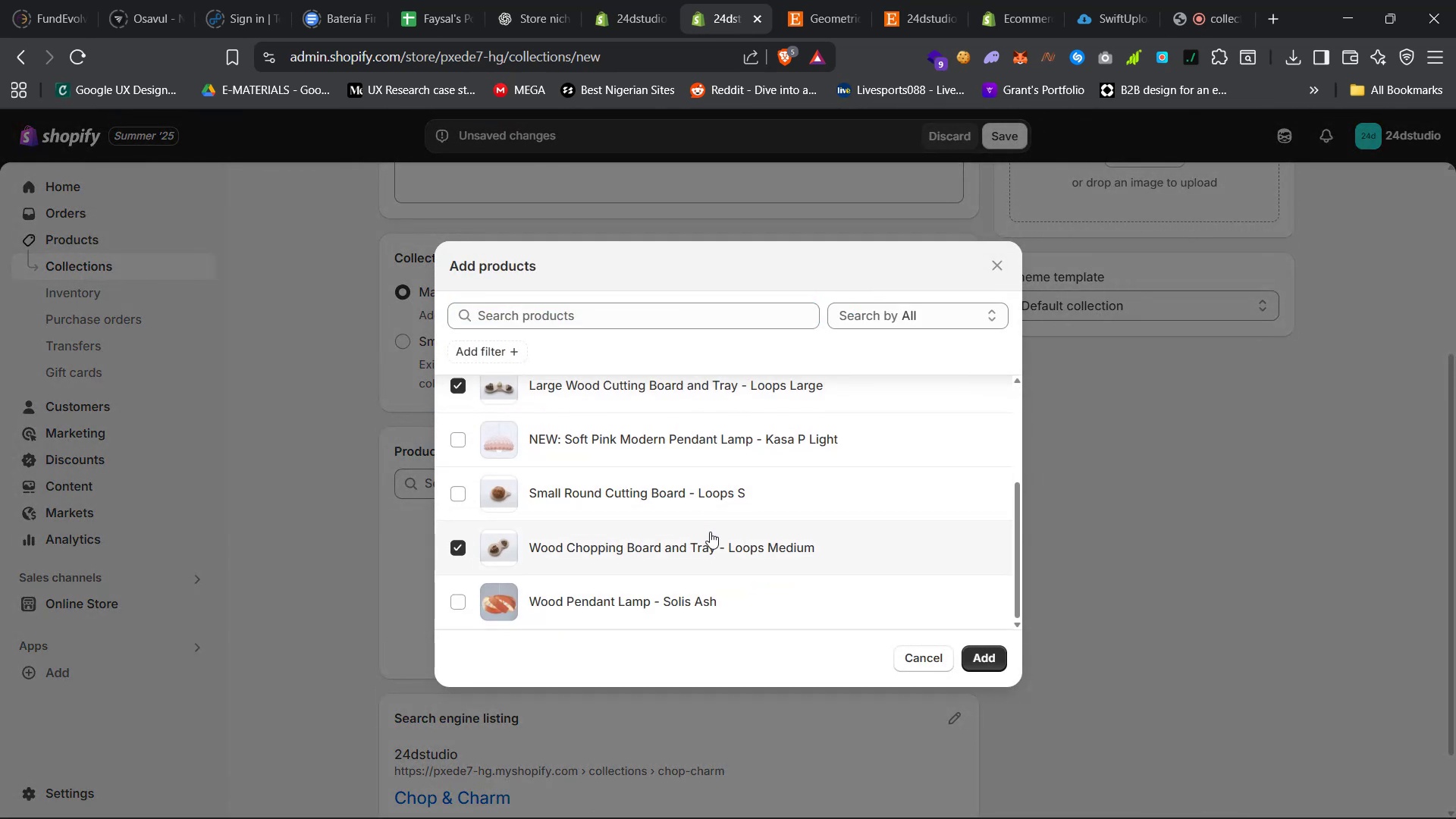 
scroll: coordinate [710, 532], scroll_direction: down, amount: 6.0
 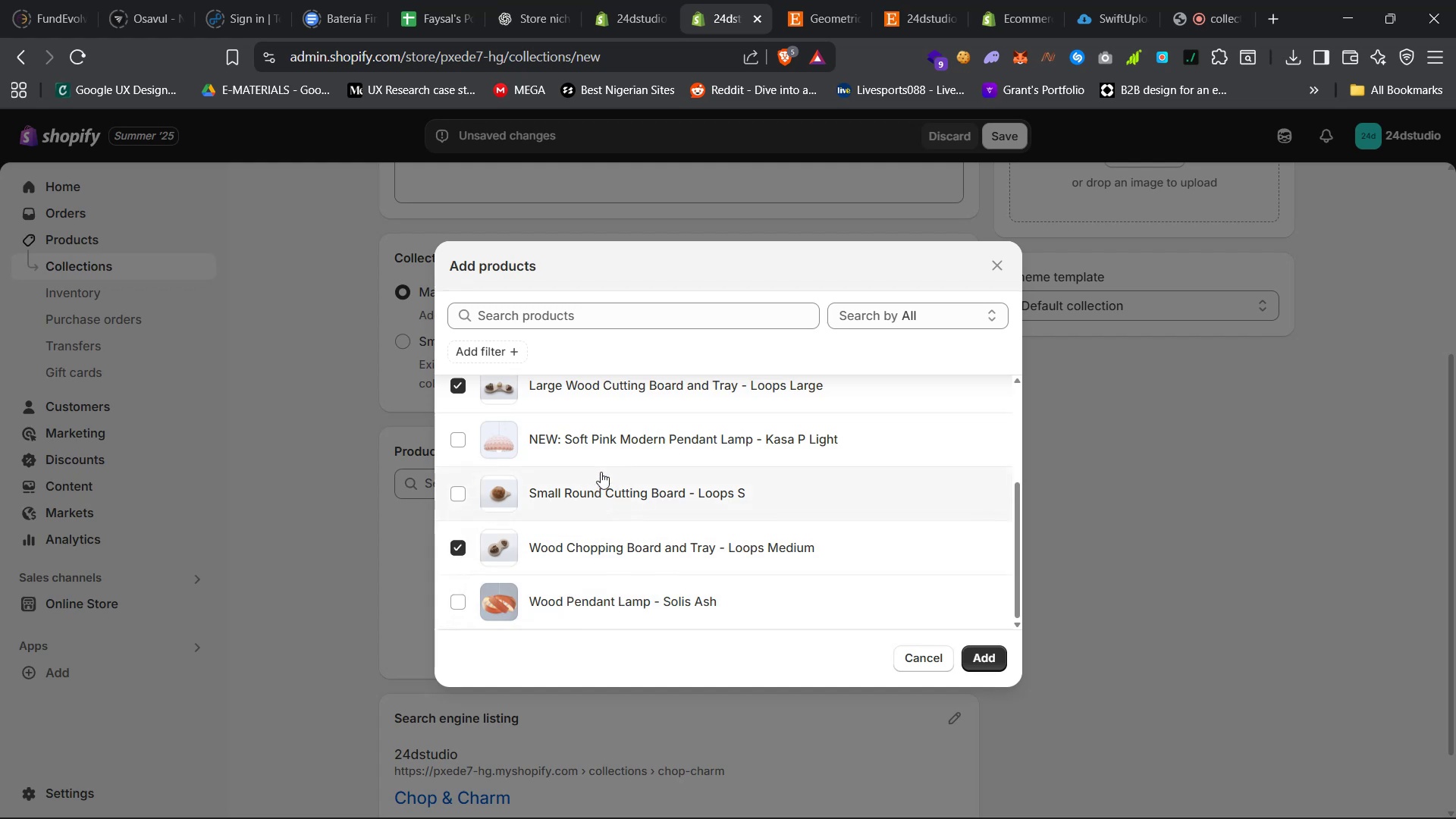 
left_click([623, 472])
 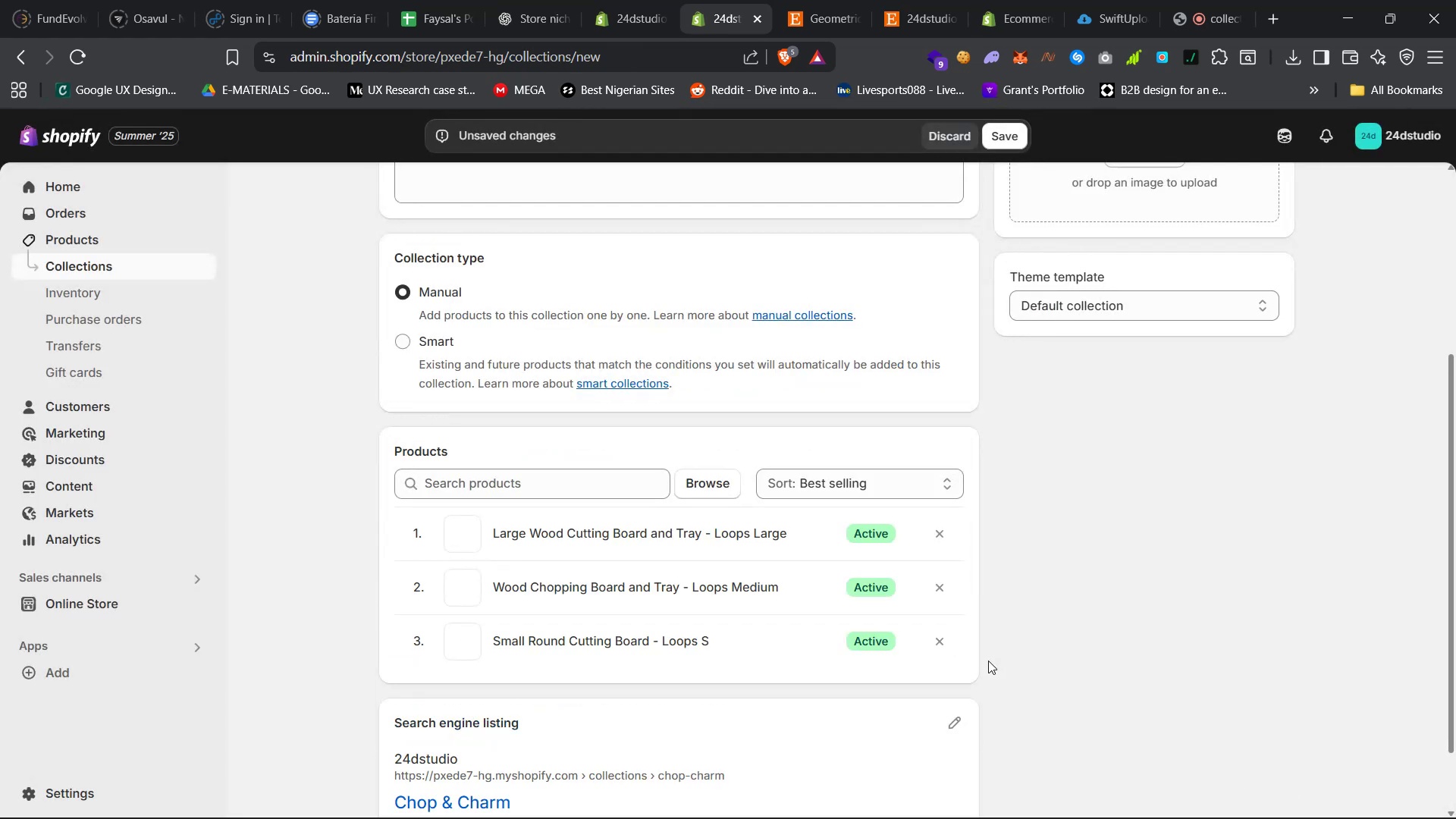 
scroll: coordinate [880, 687], scroll_direction: up, amount: 24.0
 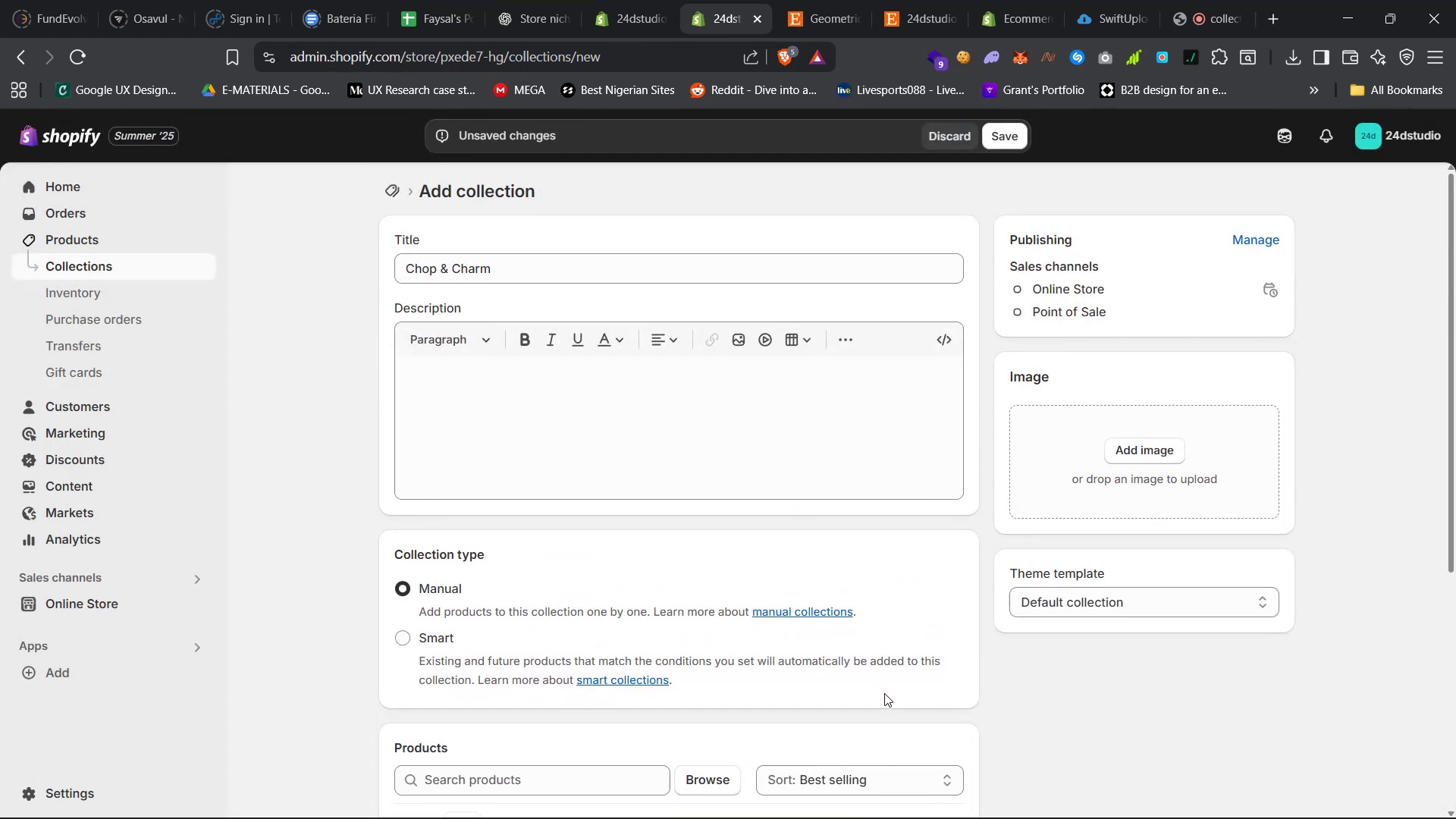 
scroll: coordinate [1203, 695], scroll_direction: down, amount: 40.0
 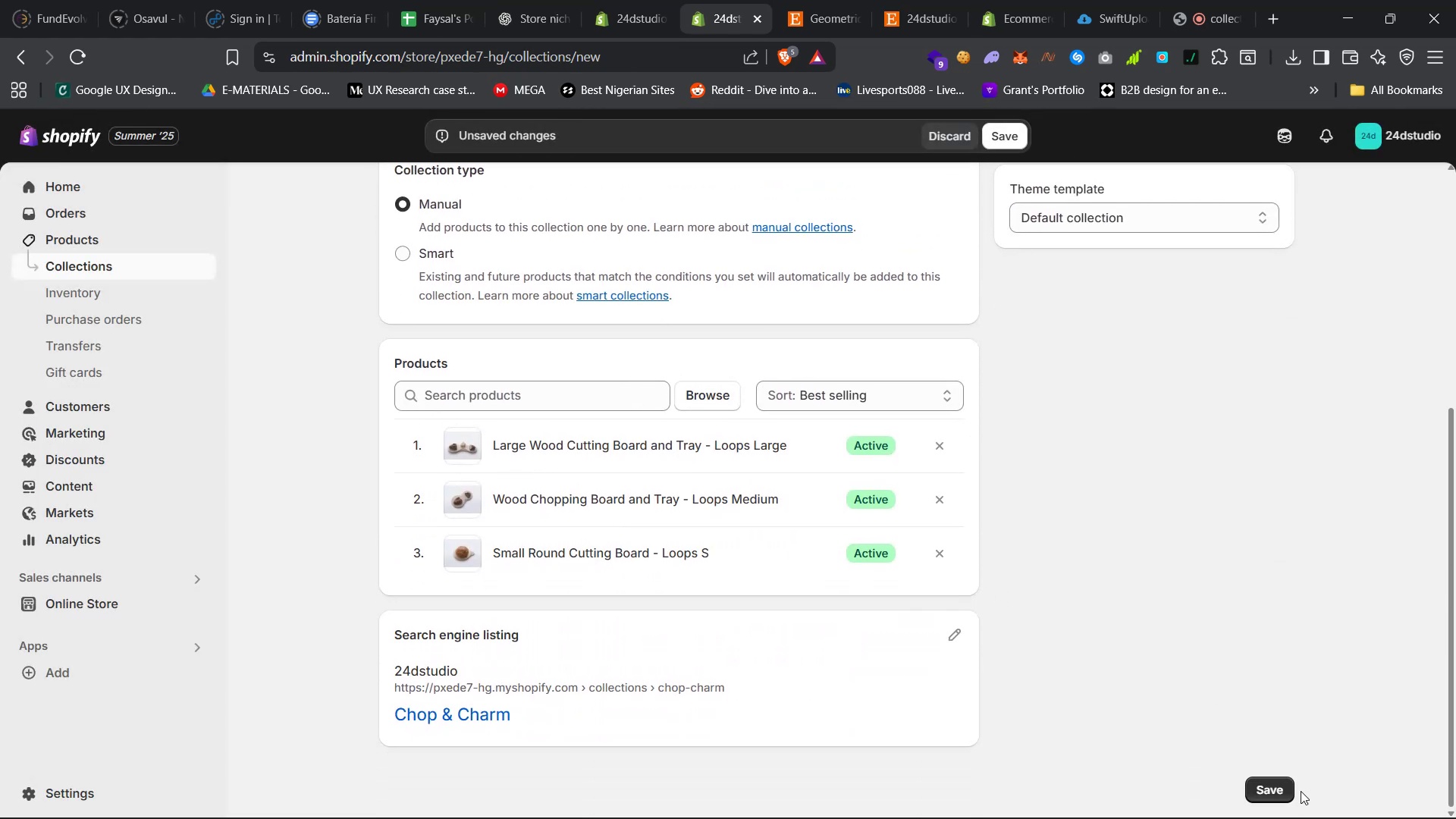 
left_click([1280, 791])
 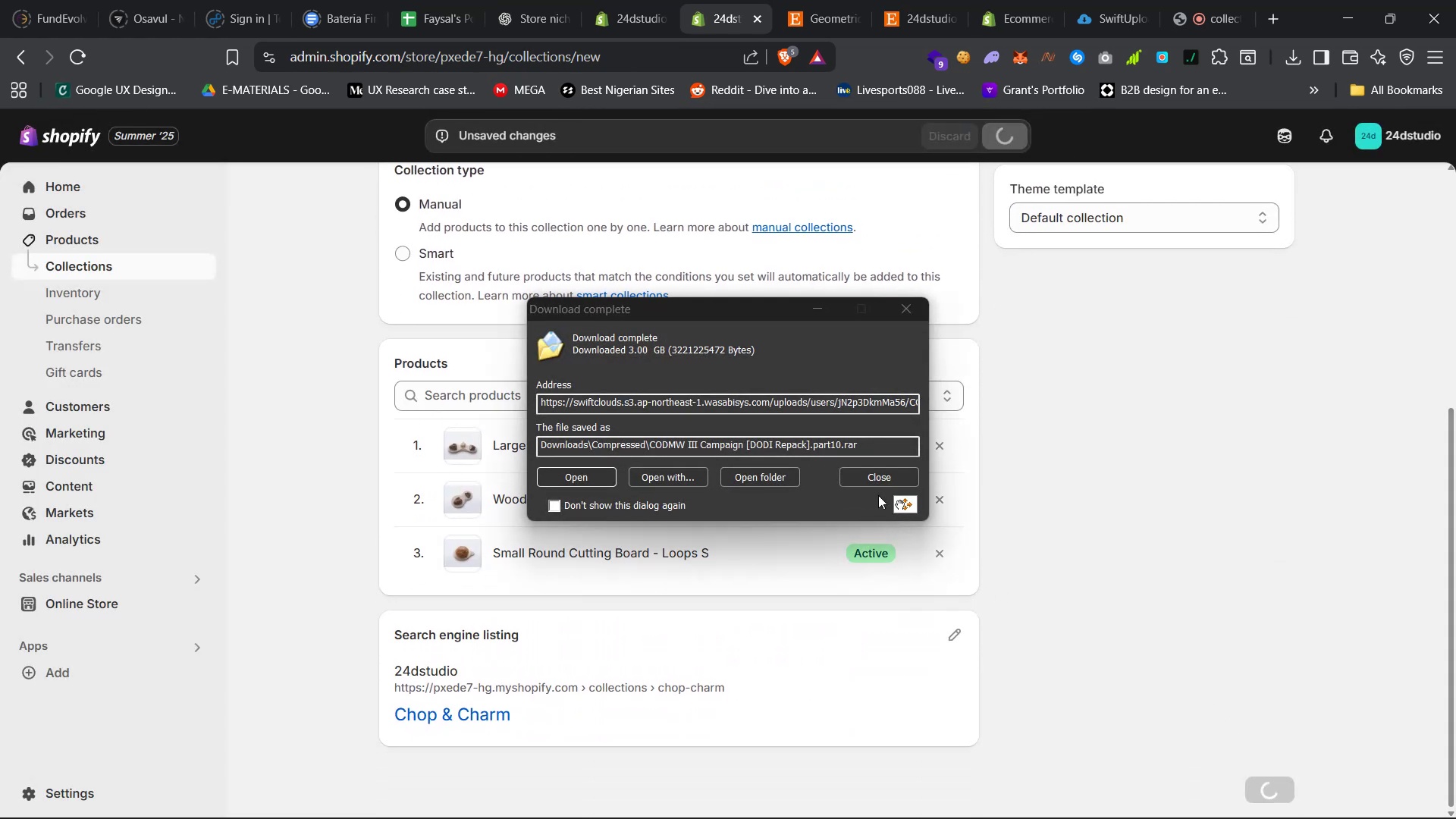 
left_click([883, 472])
 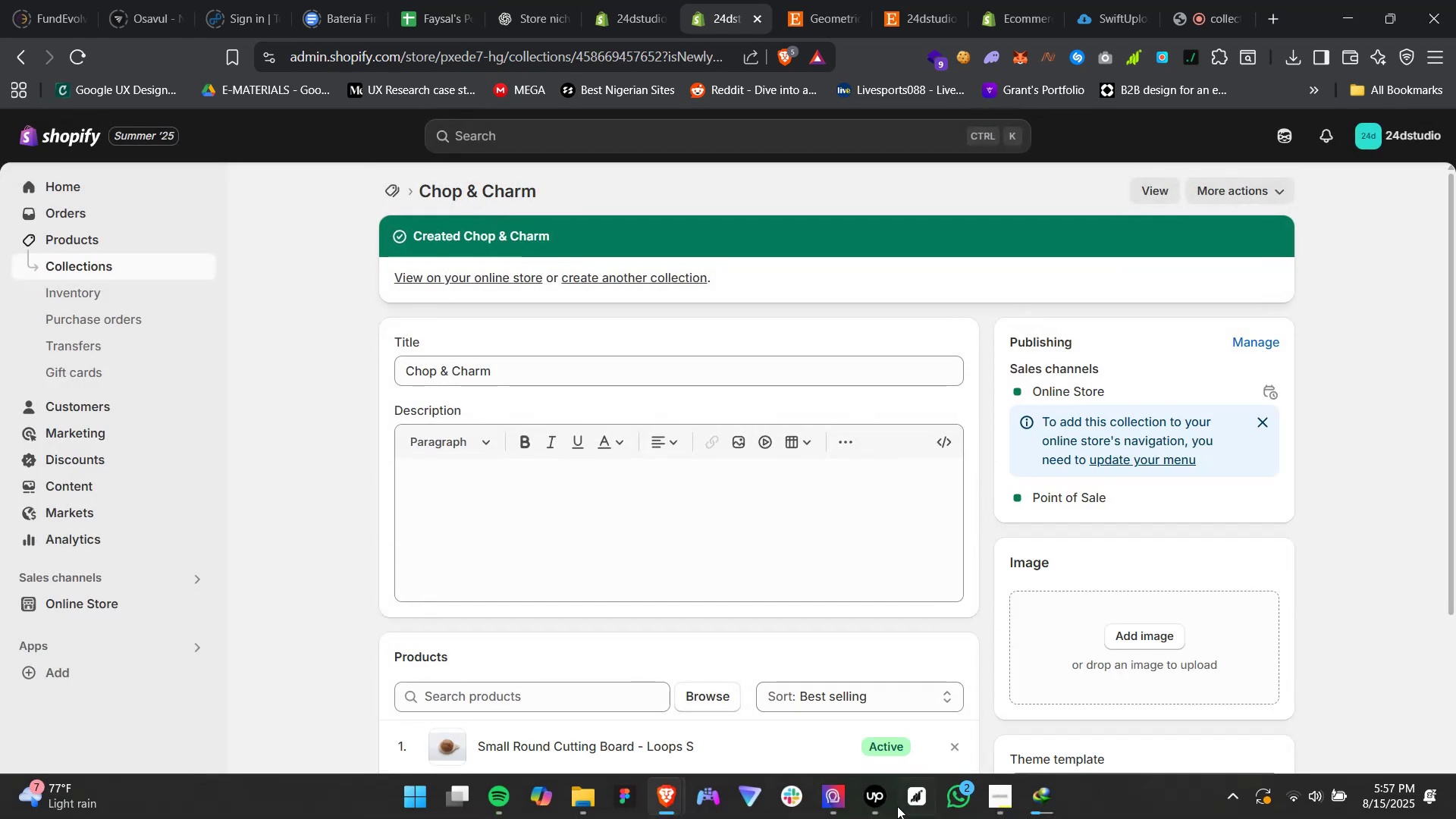 
left_click([878, 803])
 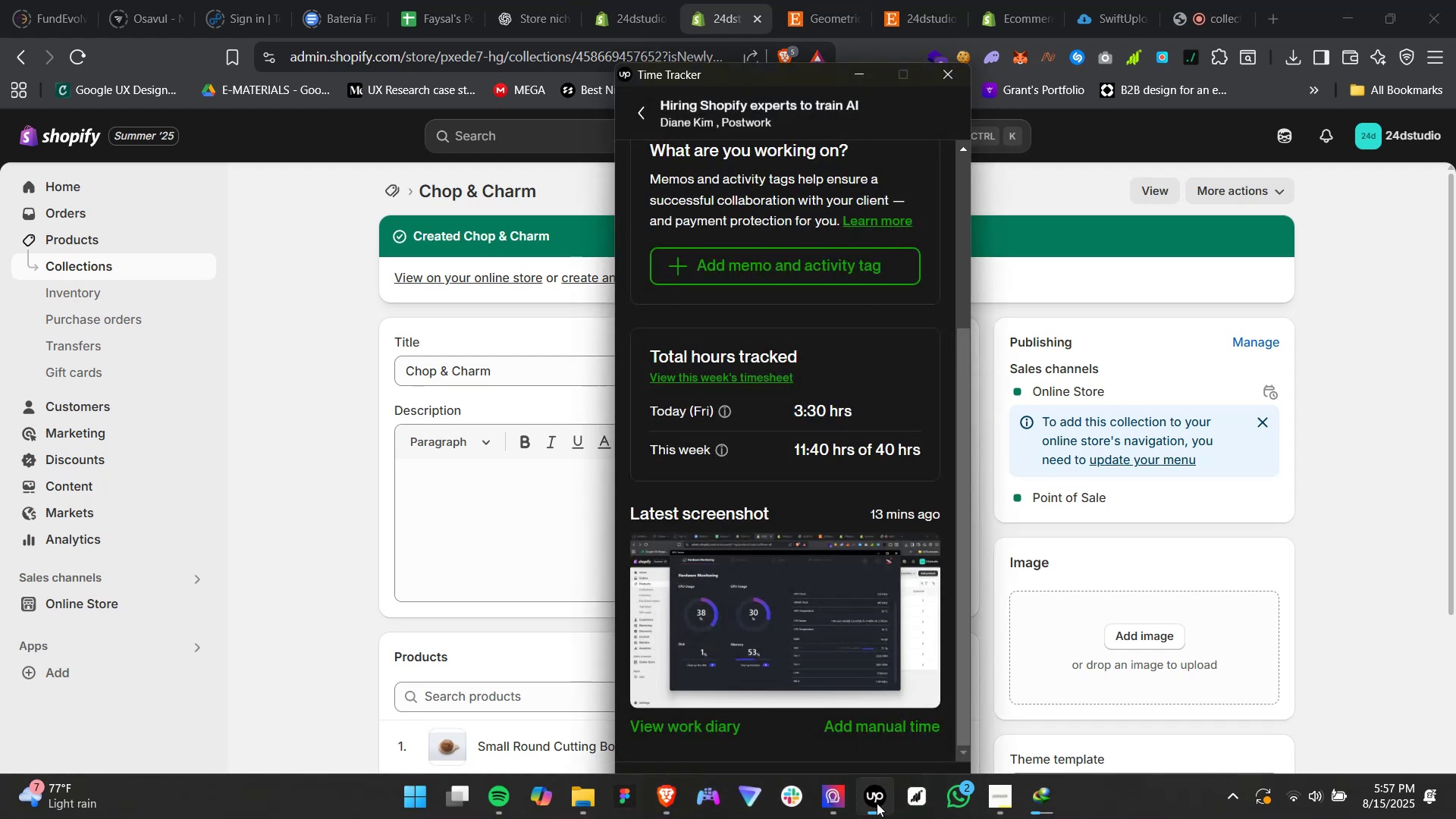 
left_click([877, 803])
 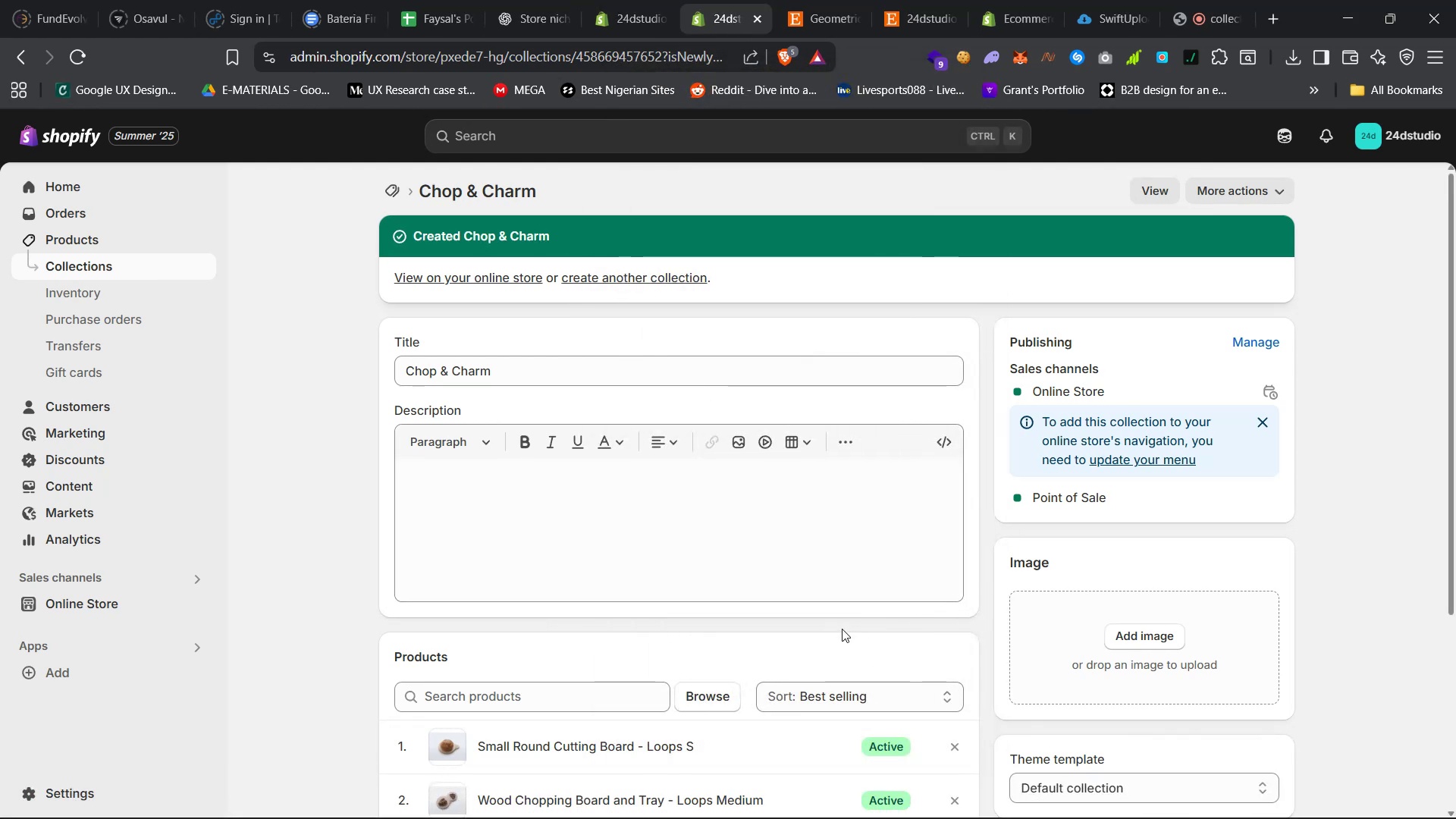 
scroll: coordinate [823, 630], scroll_direction: down, amount: 14.0
 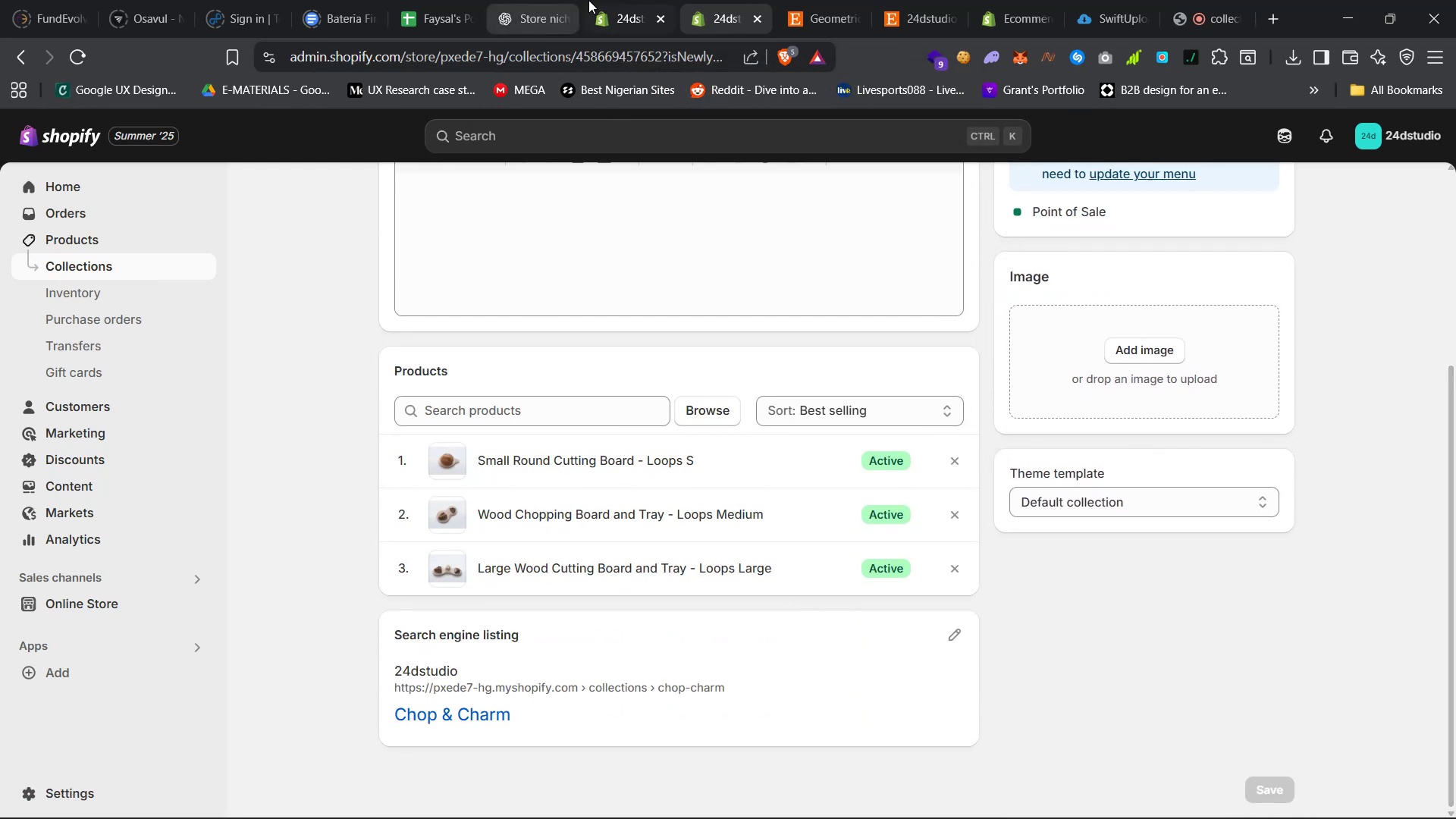 
left_click([610, 0])
 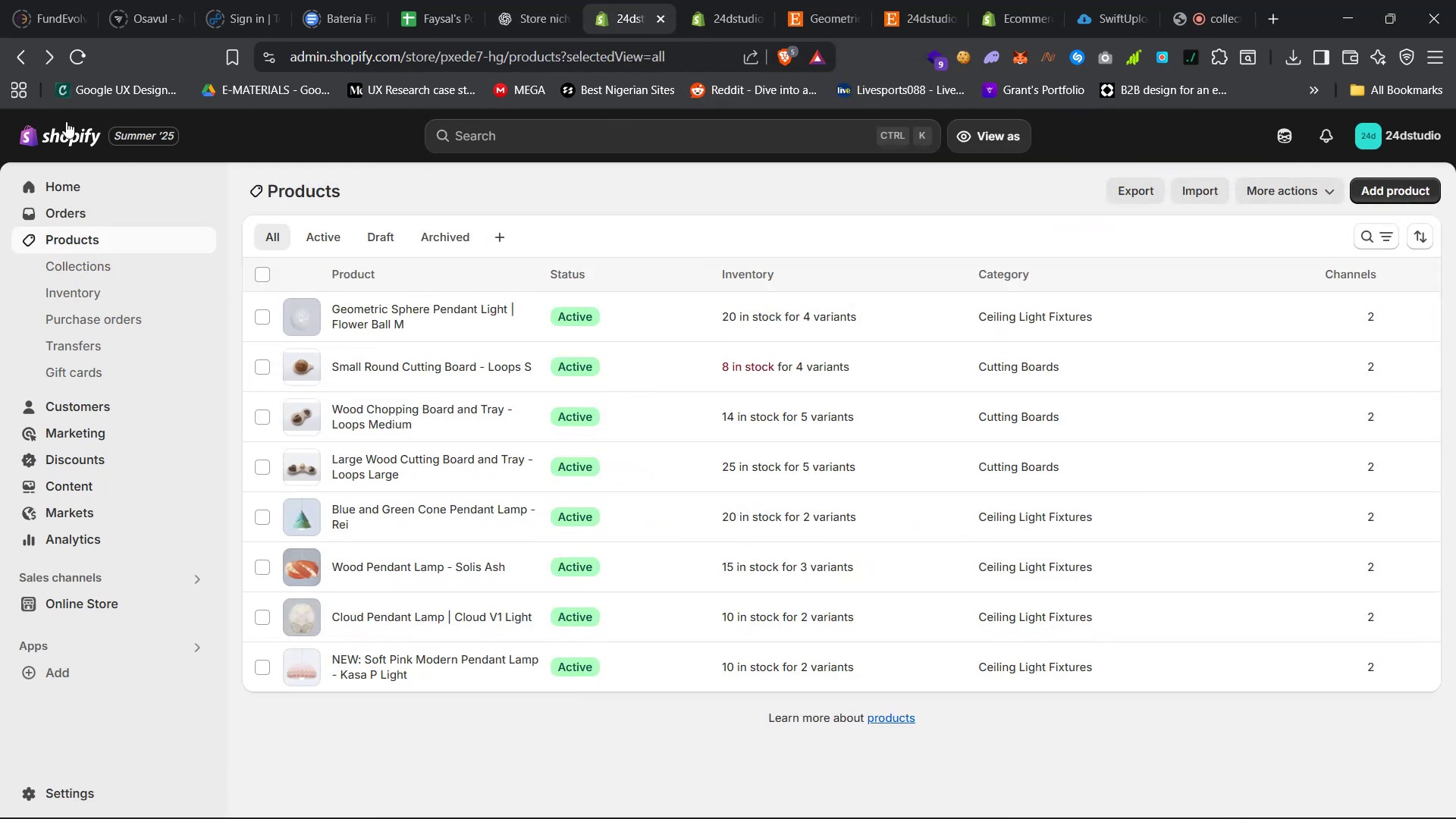 
left_click([87, 49])
 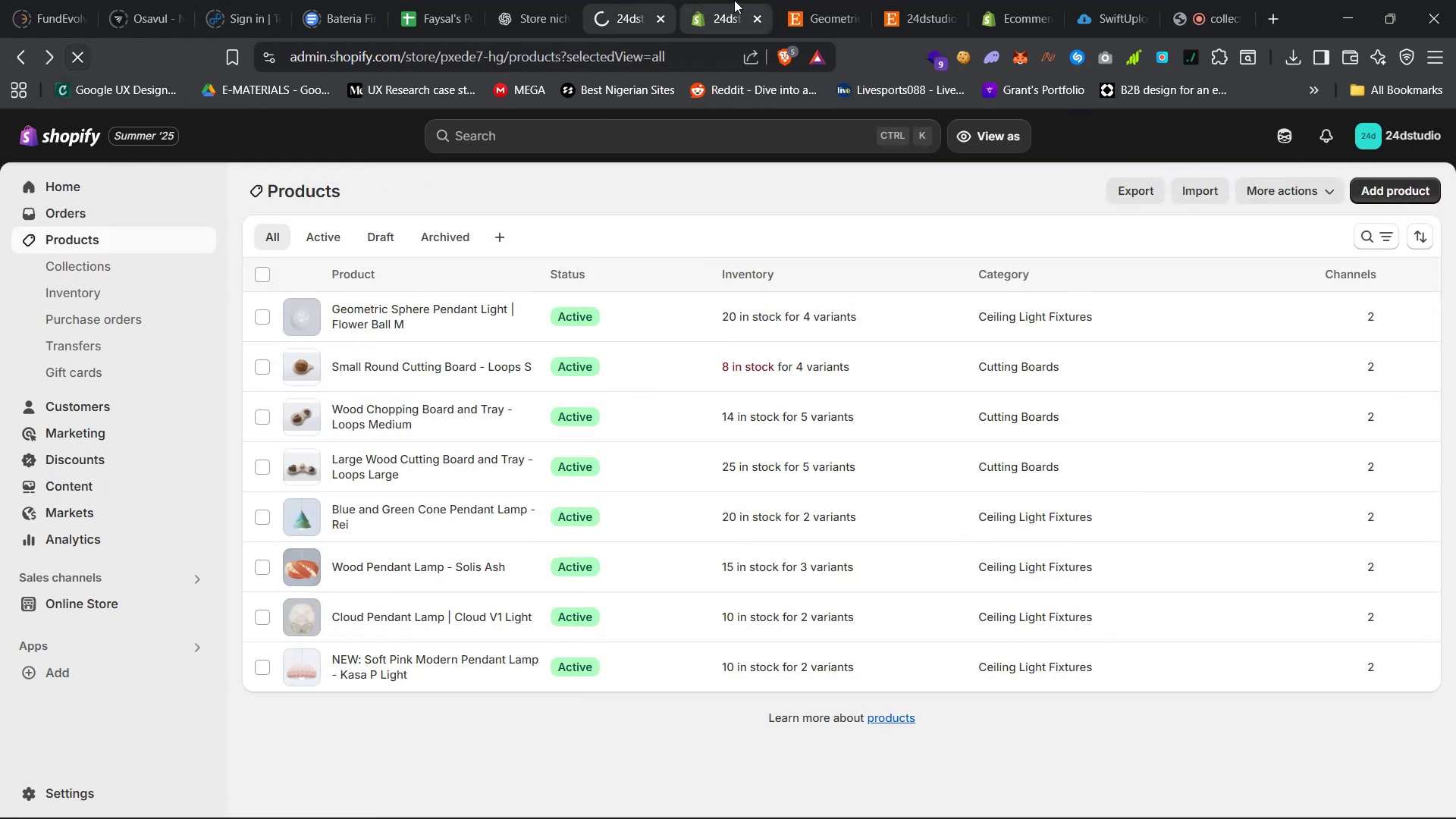 
left_click([732, 0])
 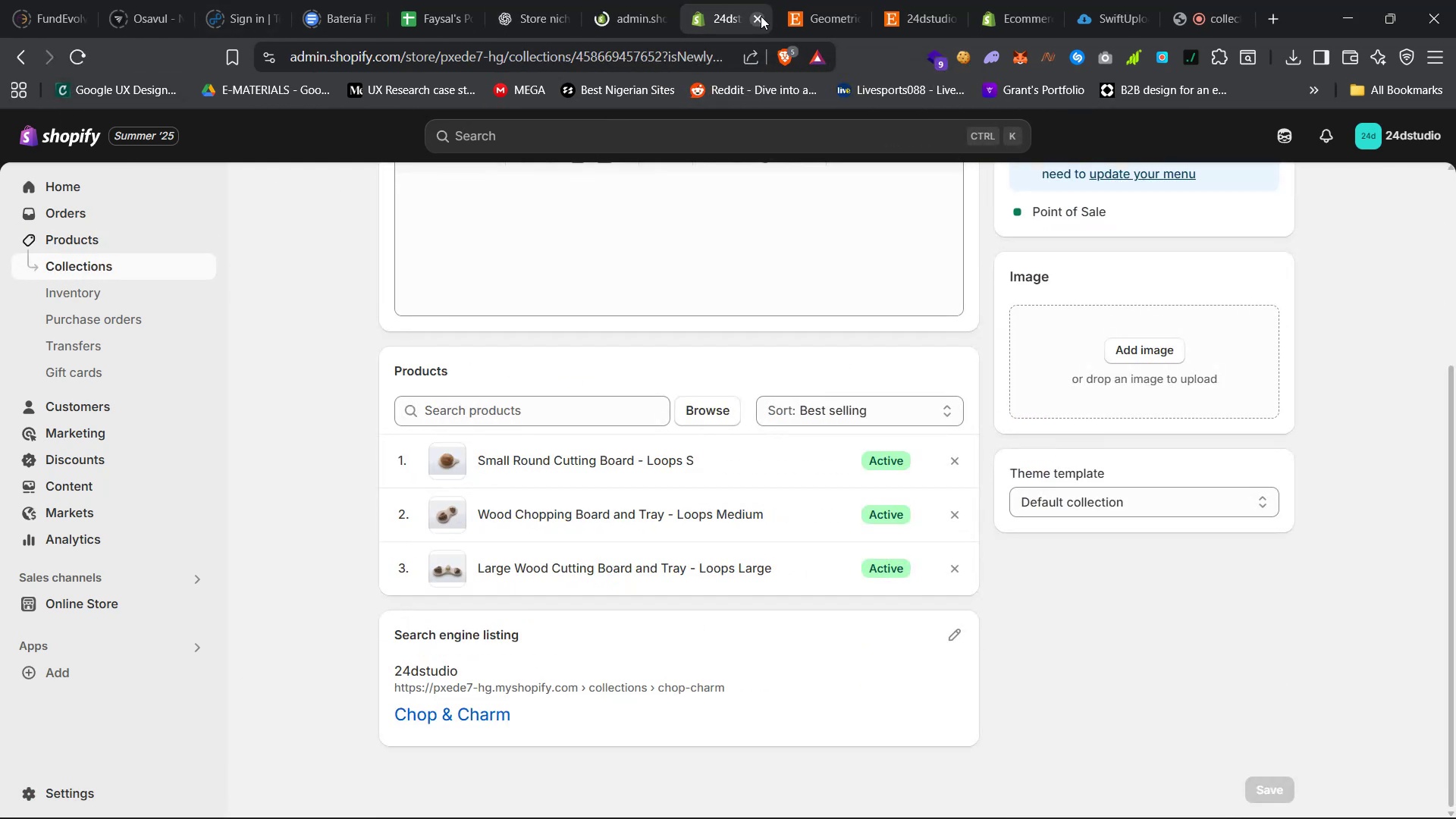 
left_click([761, 16])
 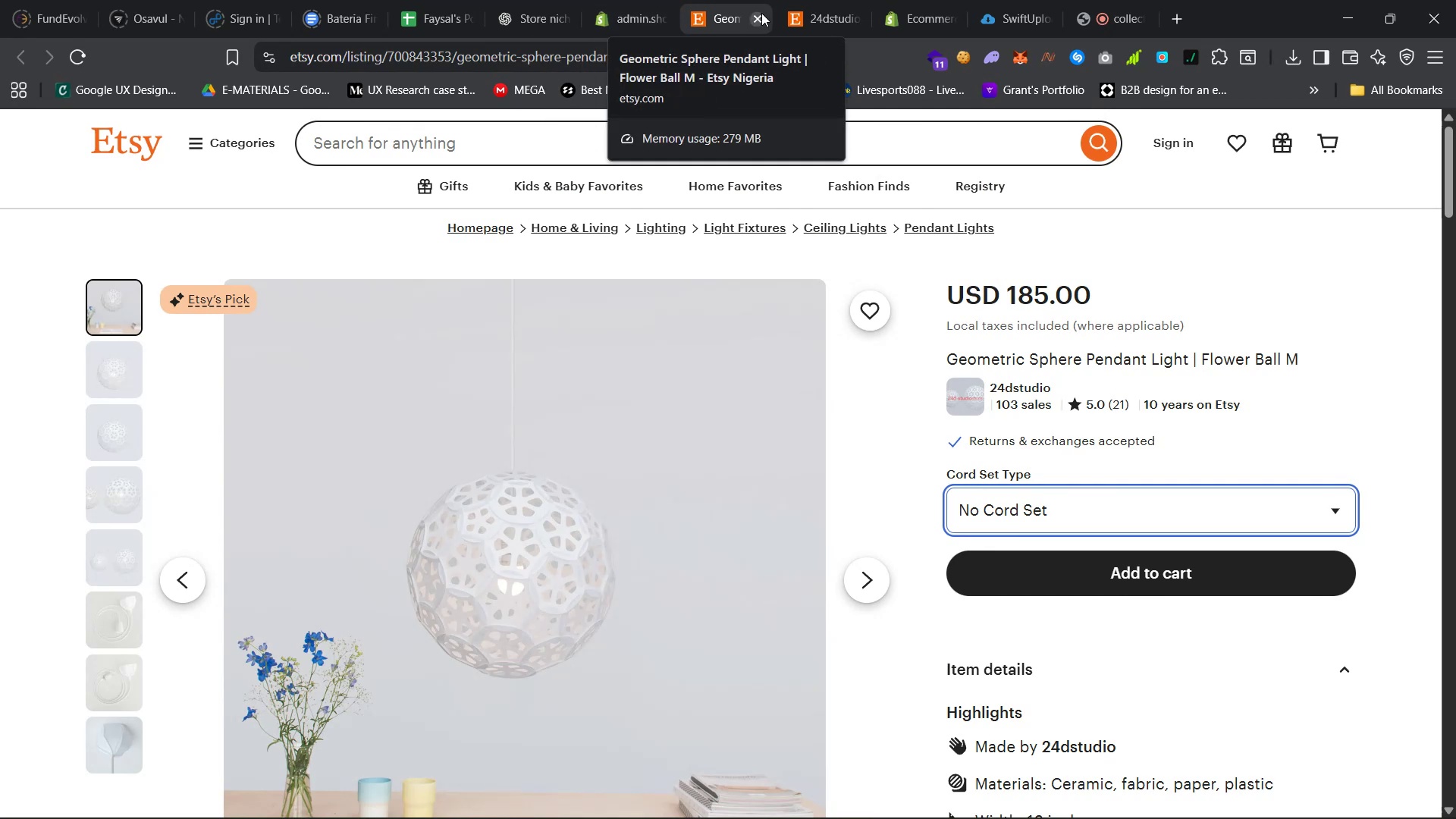 
left_click([758, 14])
 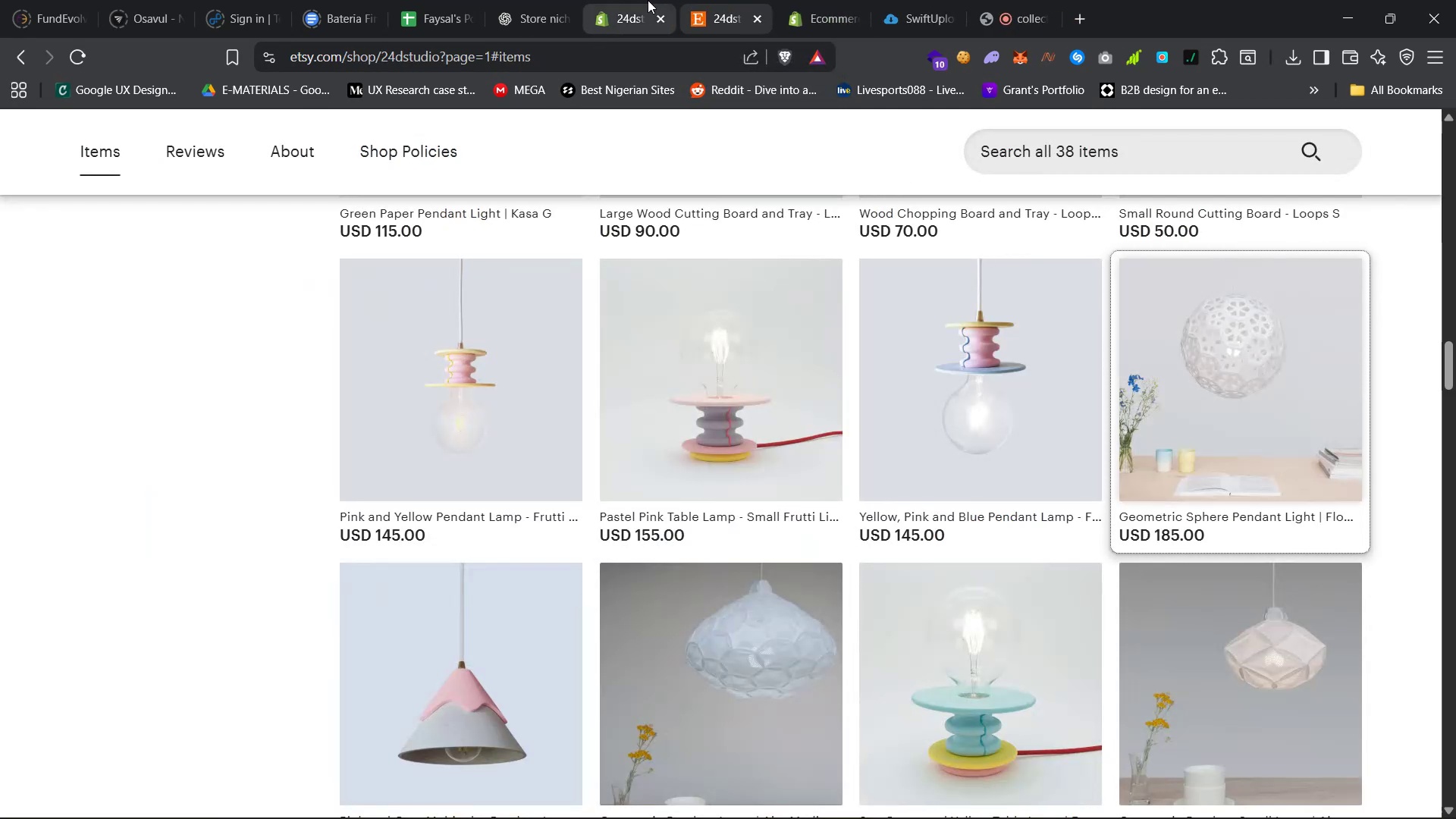 
left_click([630, 0])
 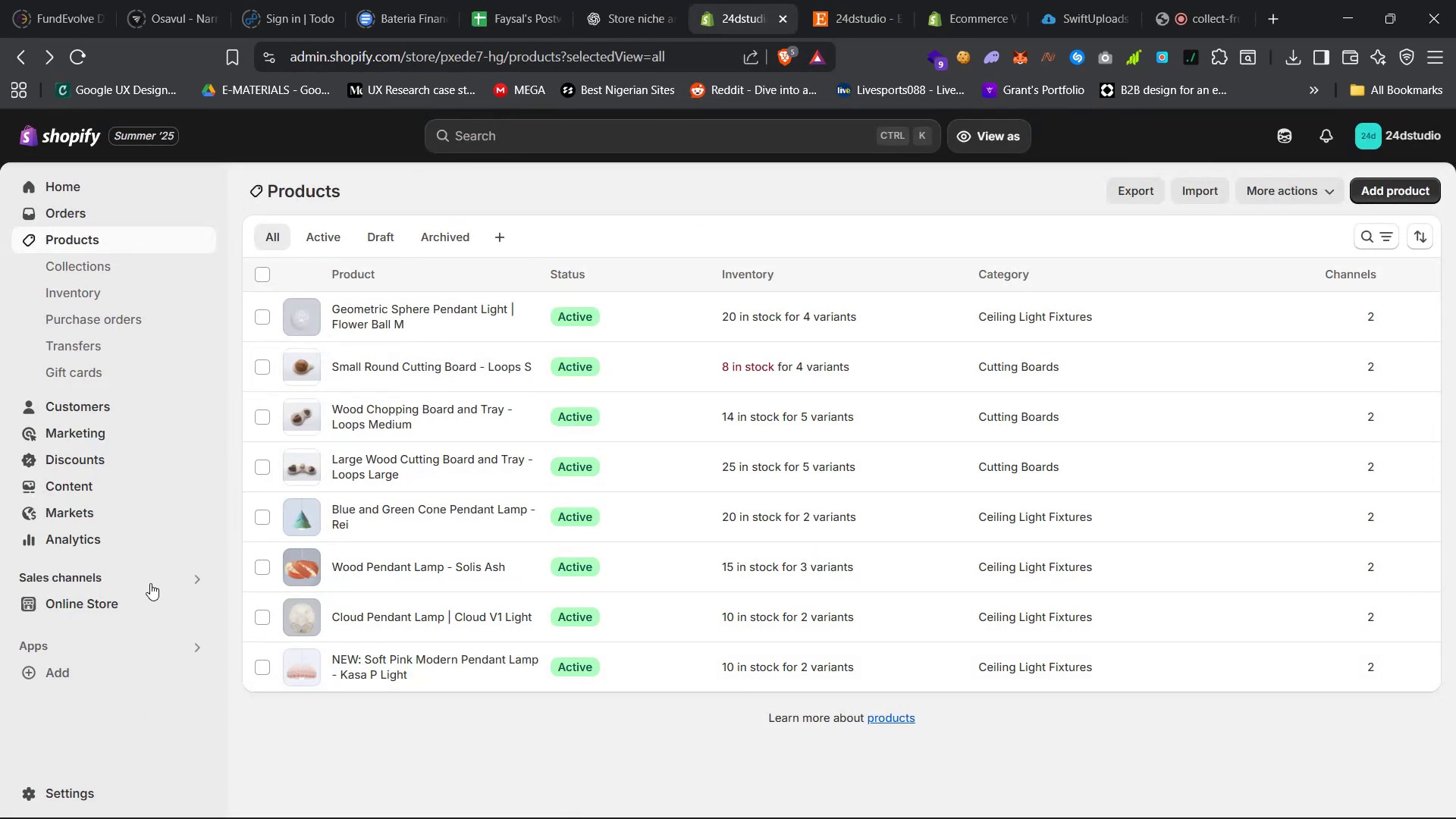 
right_click([119, 604])
 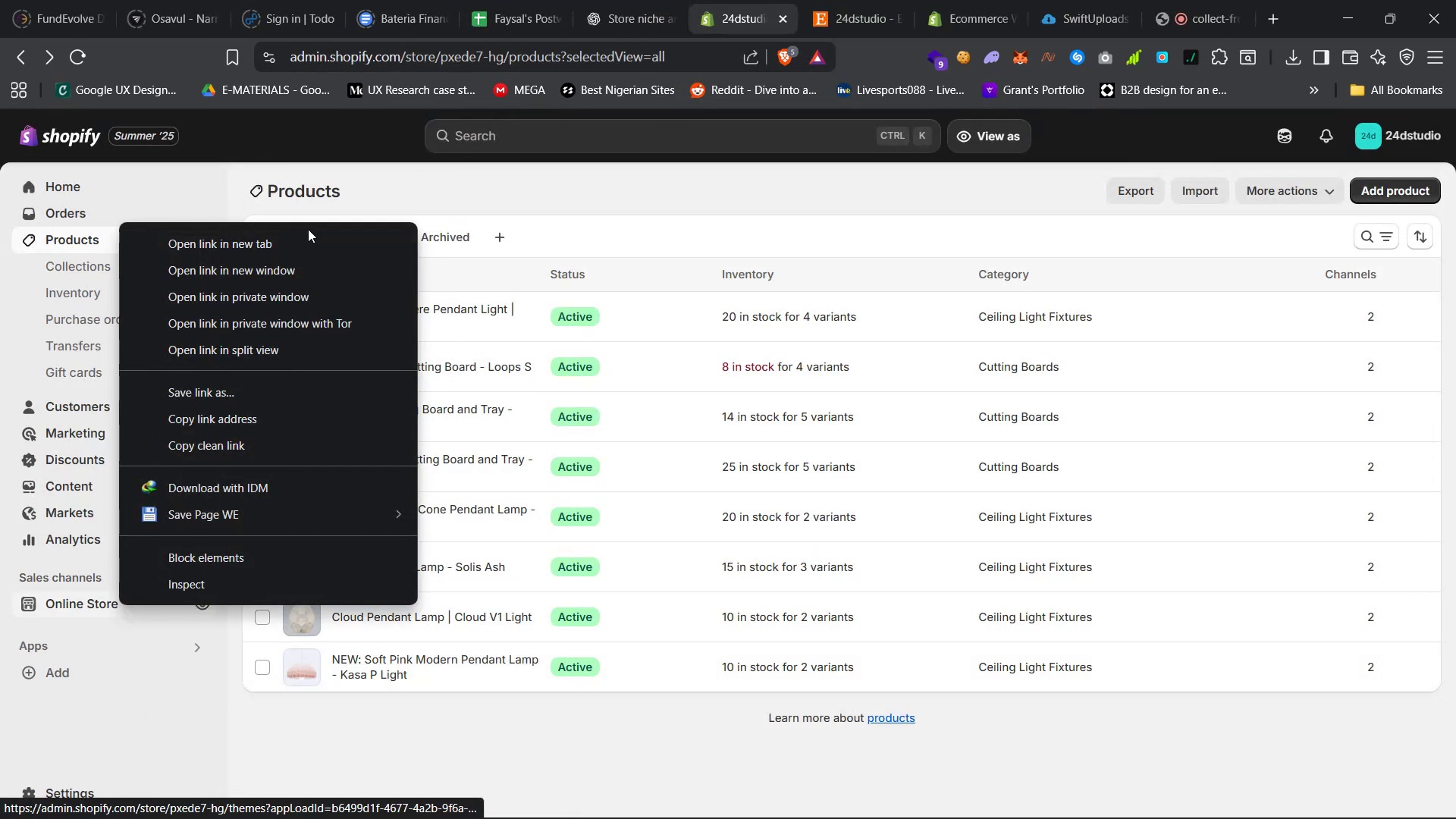 
left_click([314, 222])
 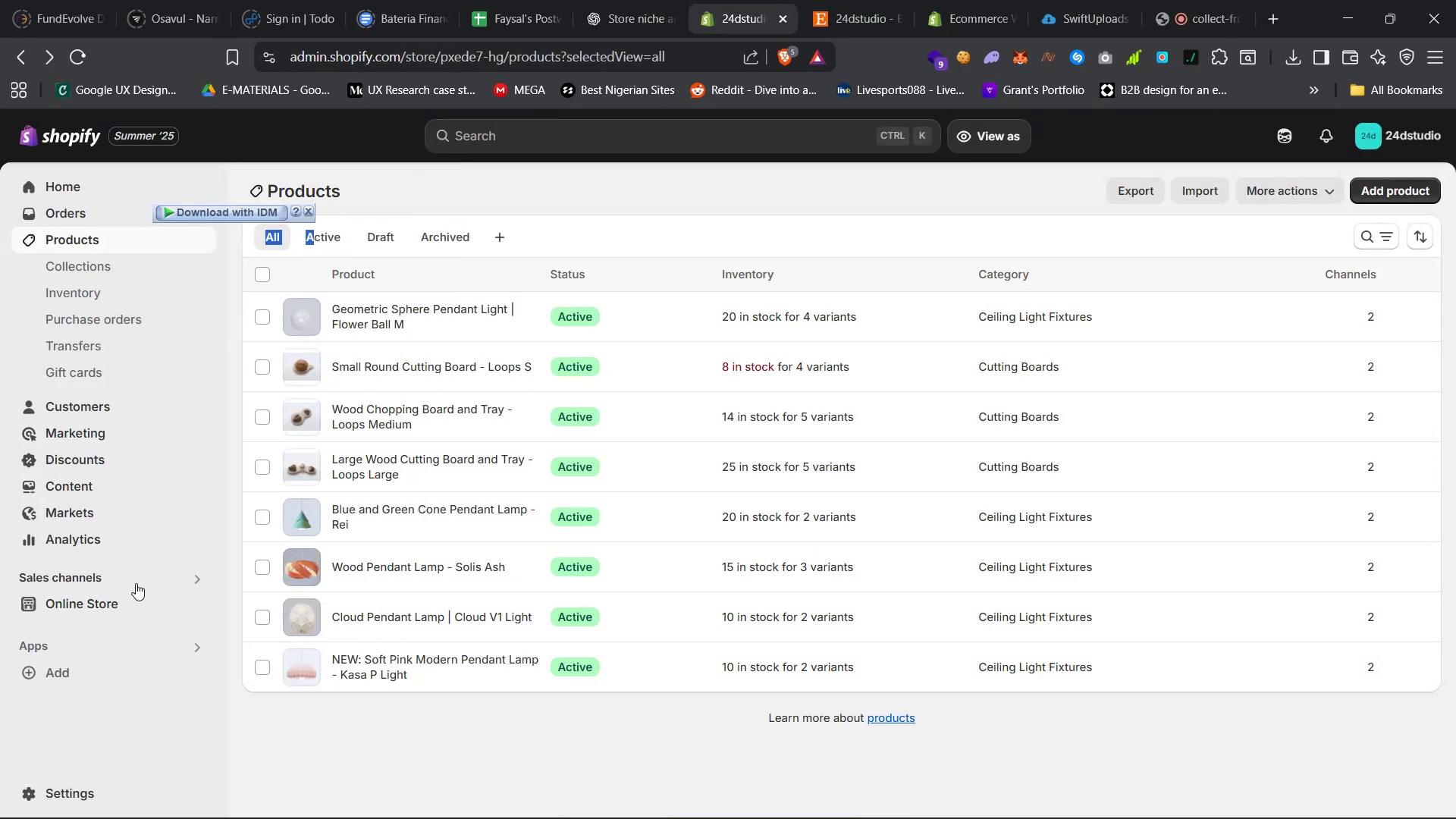 
right_click([134, 604])
 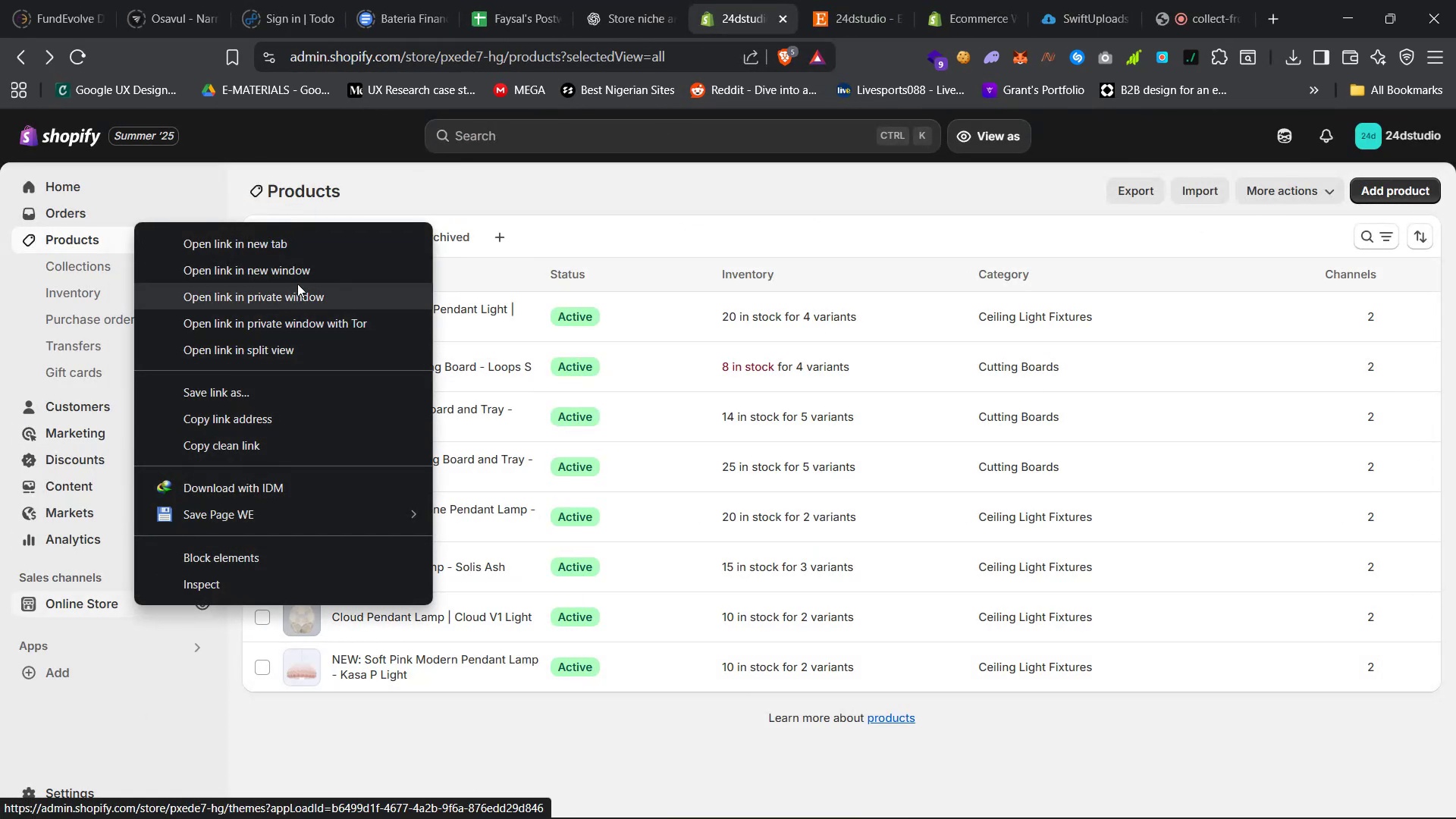 
left_click([329, 248])
 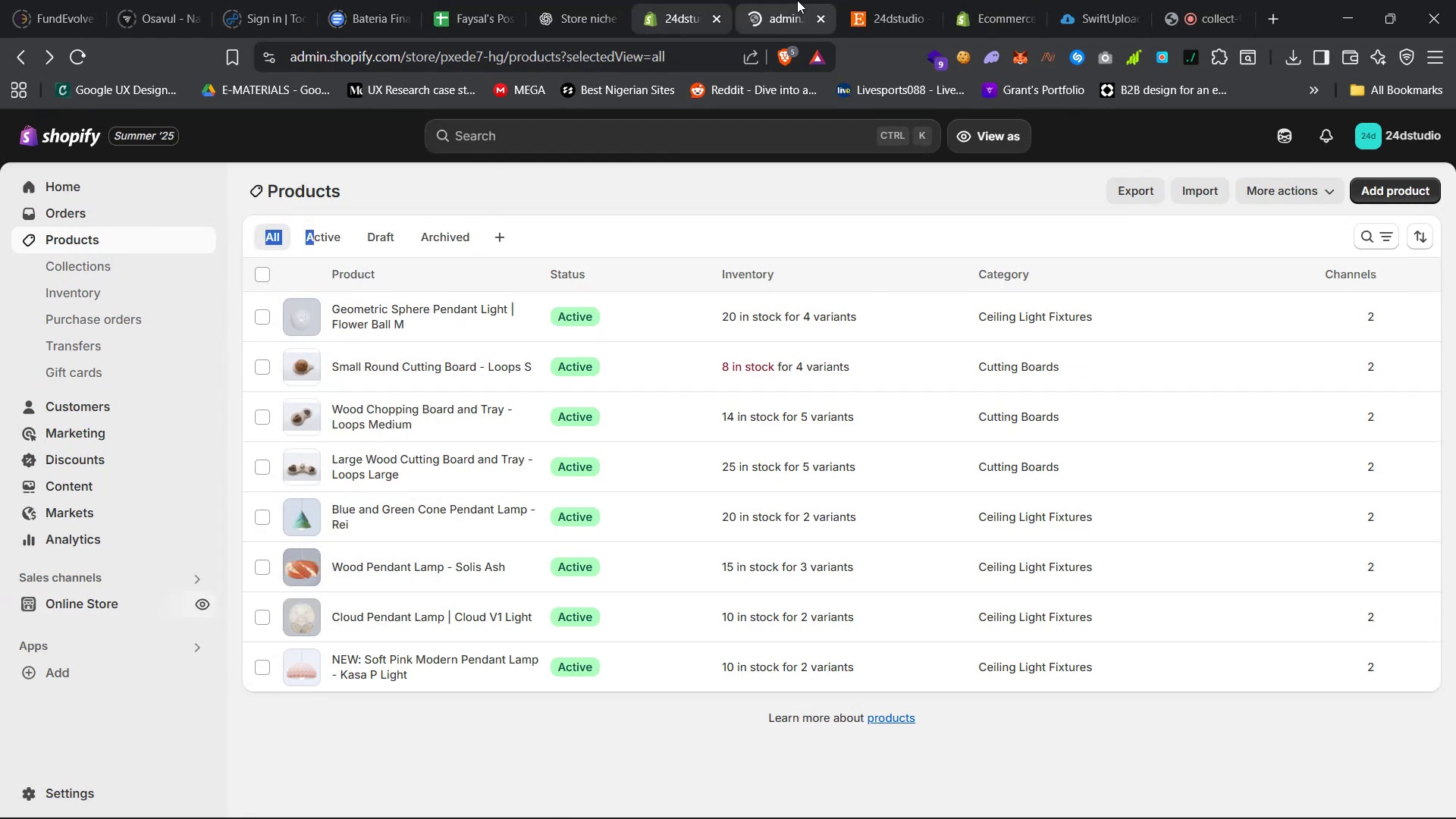 
left_click([781, 0])
 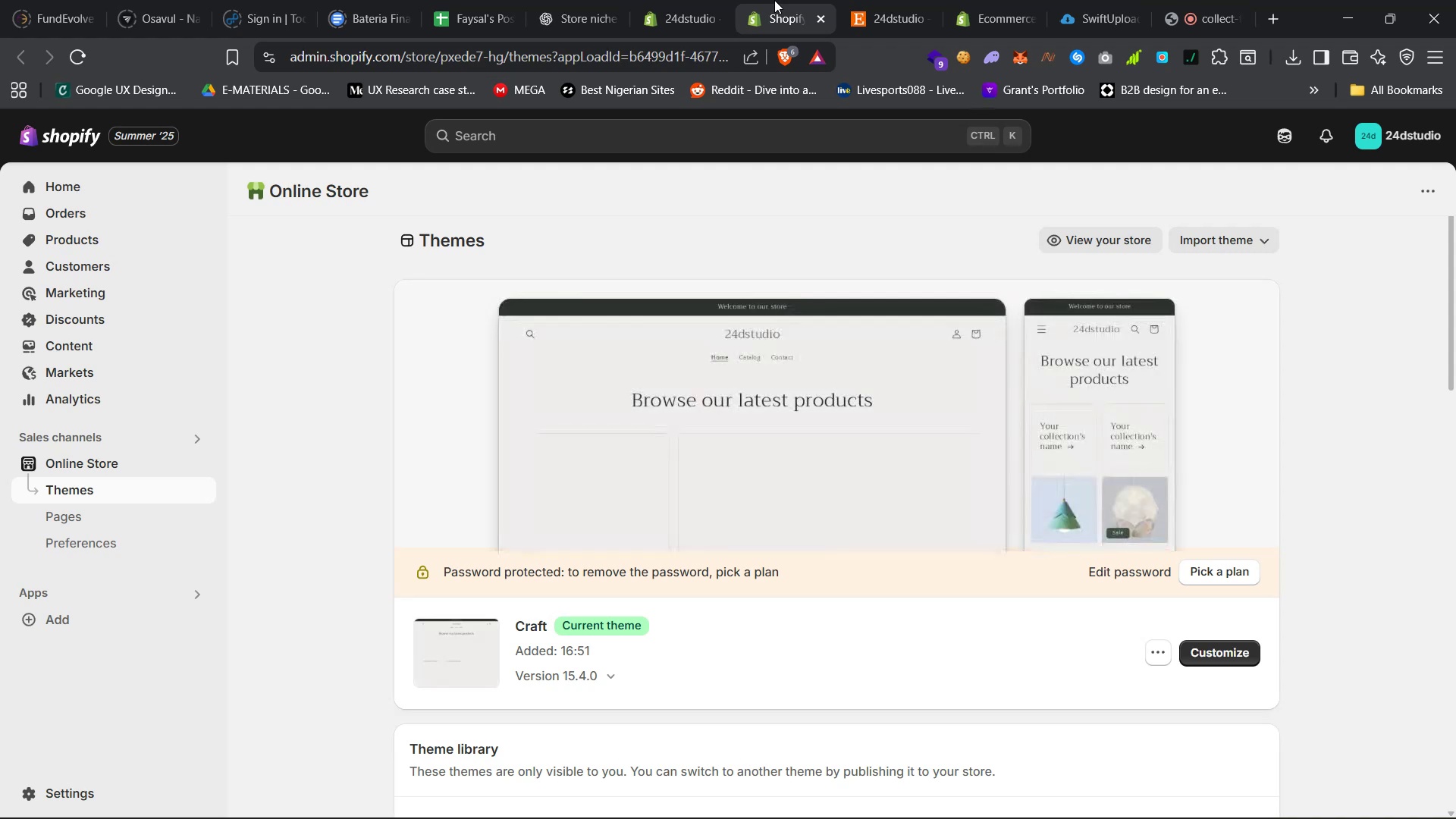 
wait(13.02)
 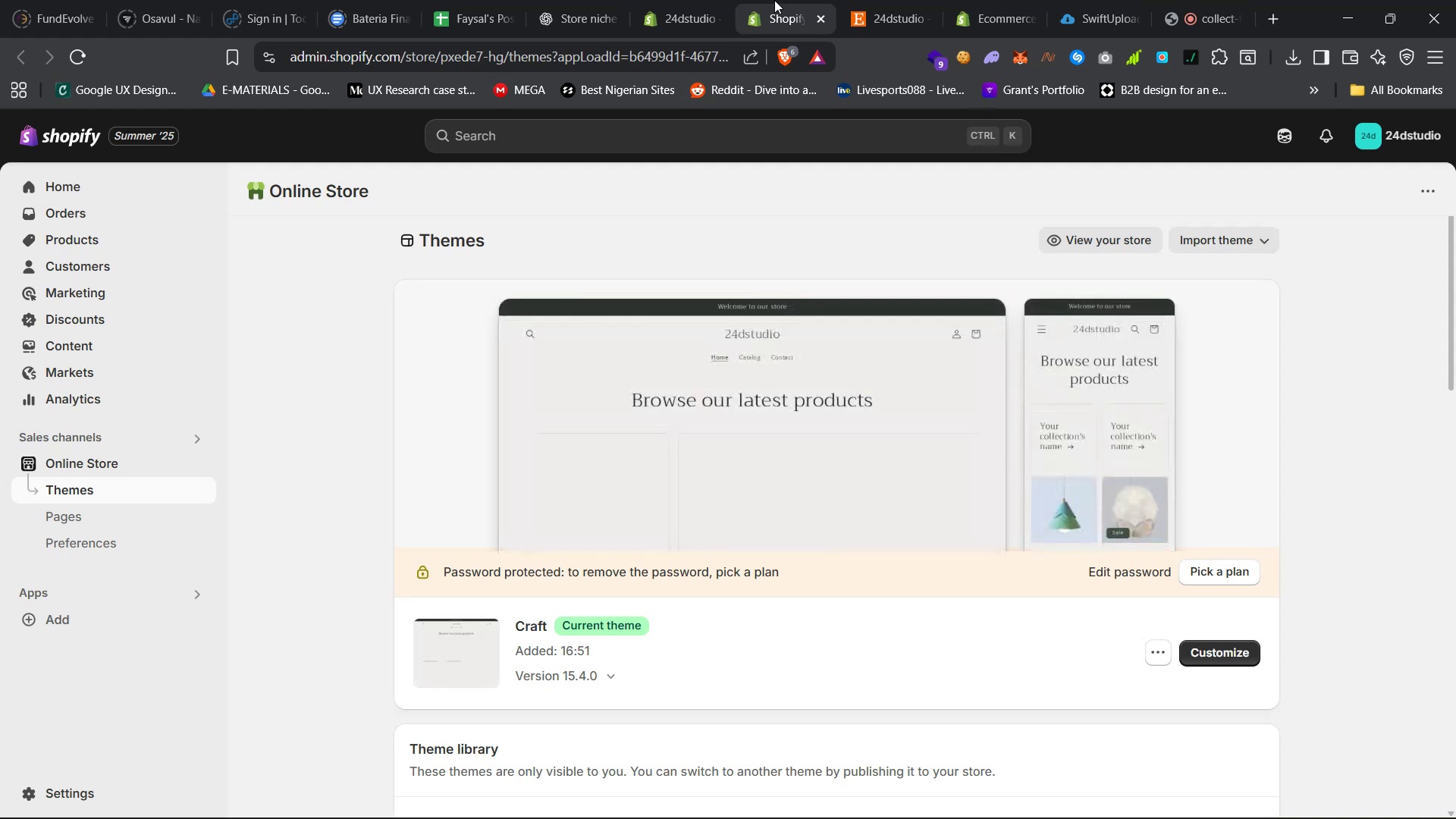 
left_click([1210, 646])
 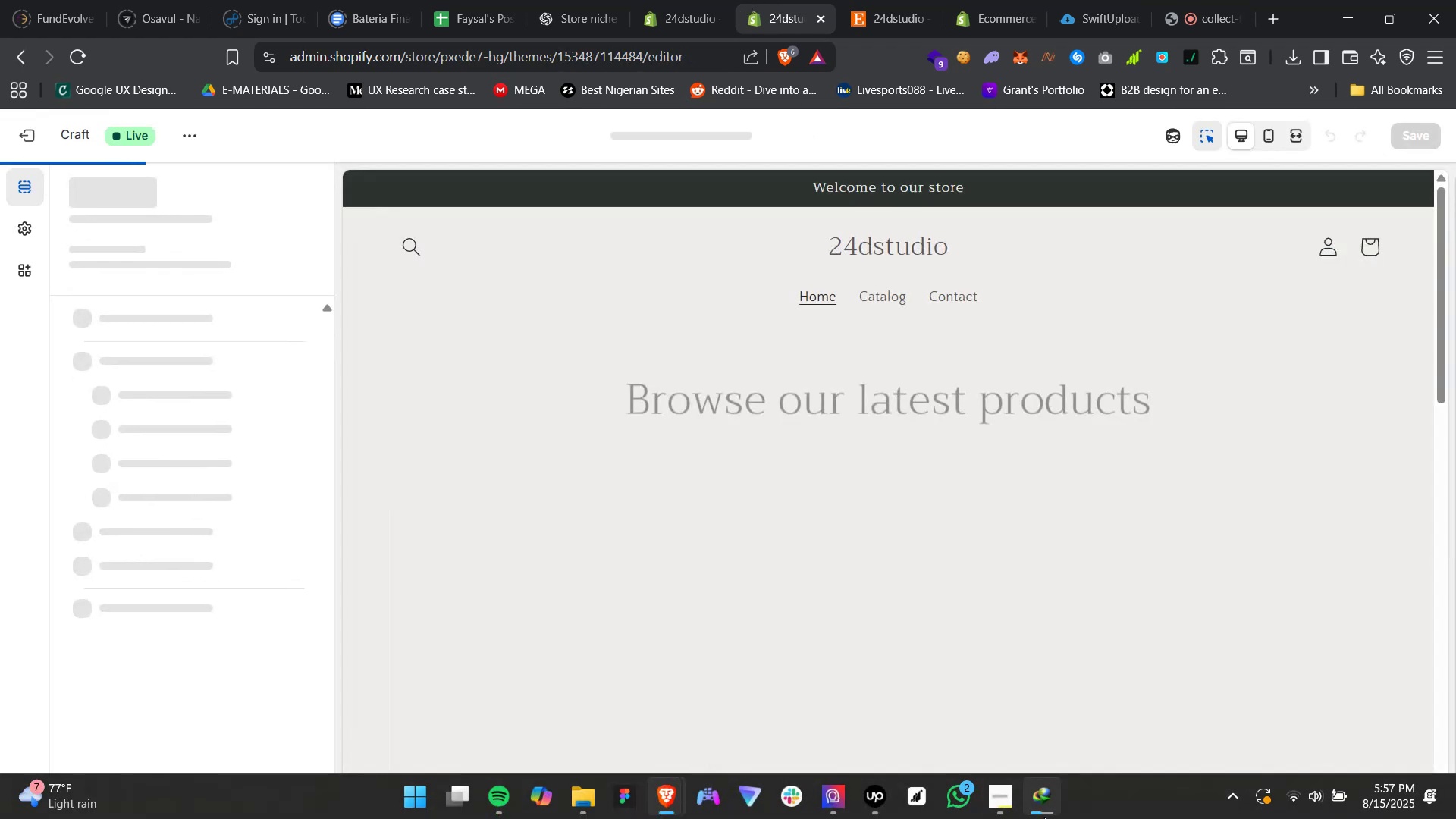 
left_click([1063, 729])
 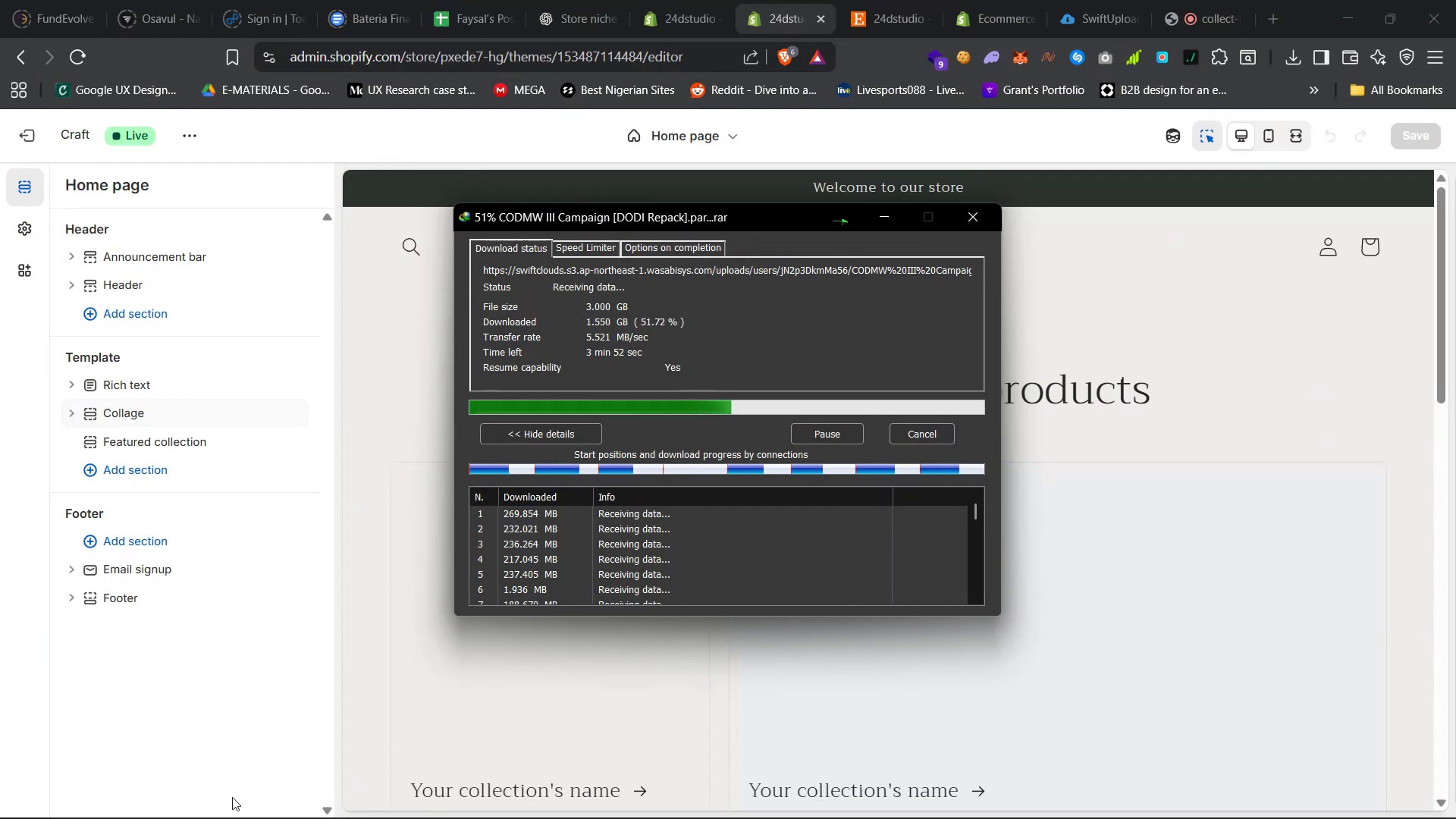 
left_click([133, 731])
 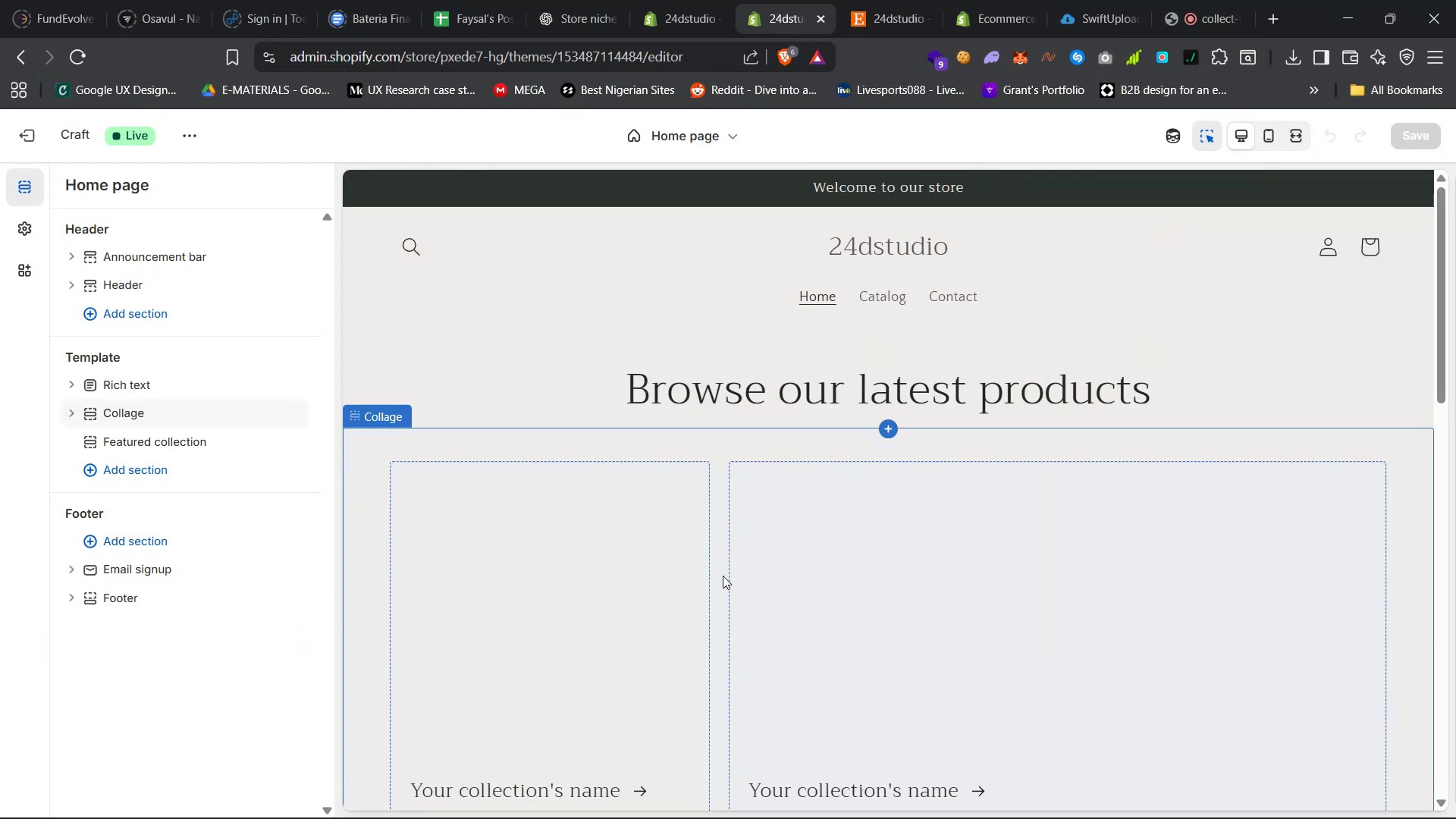 
left_click([724, 576])
 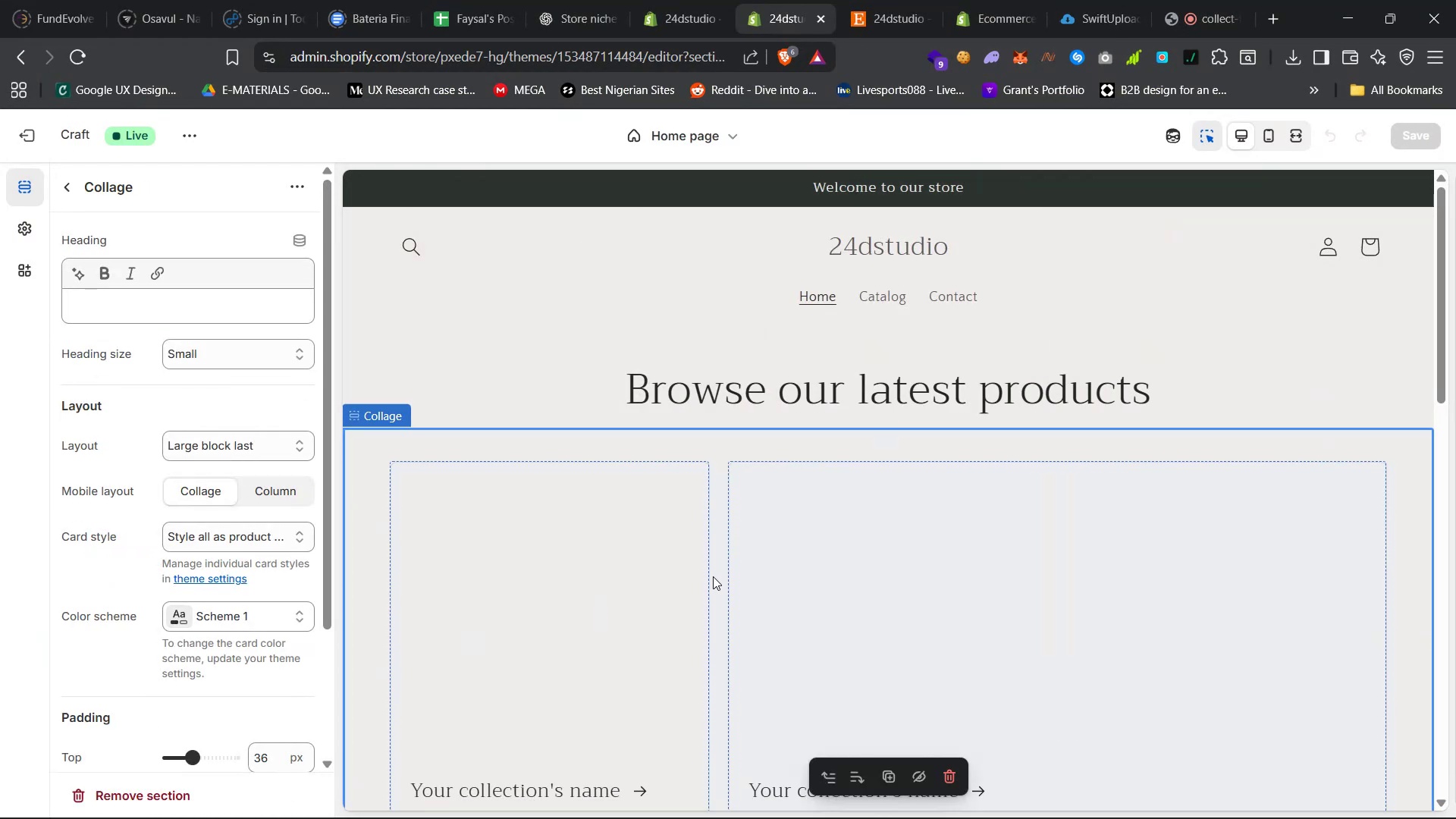 
left_click([683, 575])
 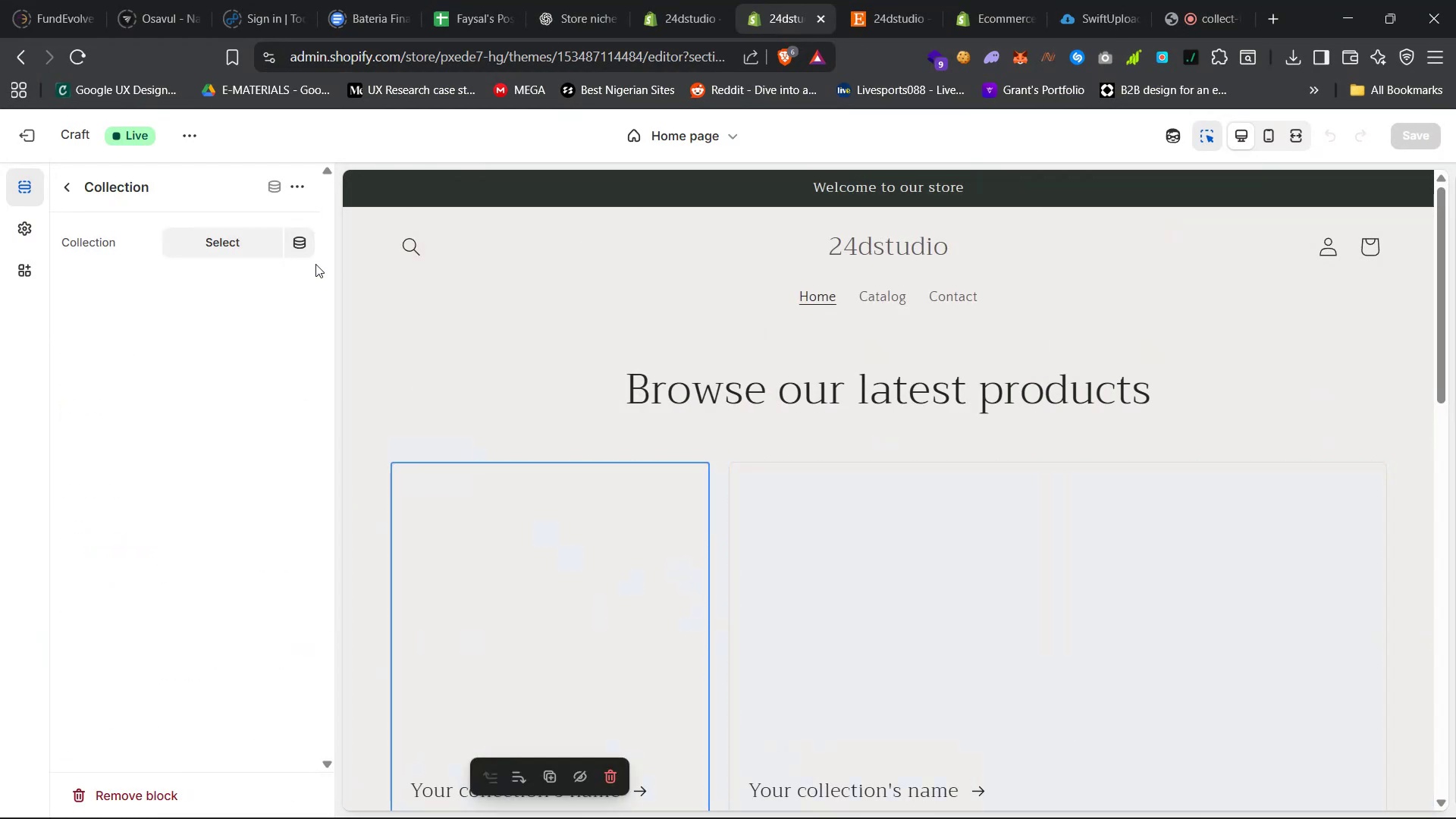 
left_click([221, 240])
 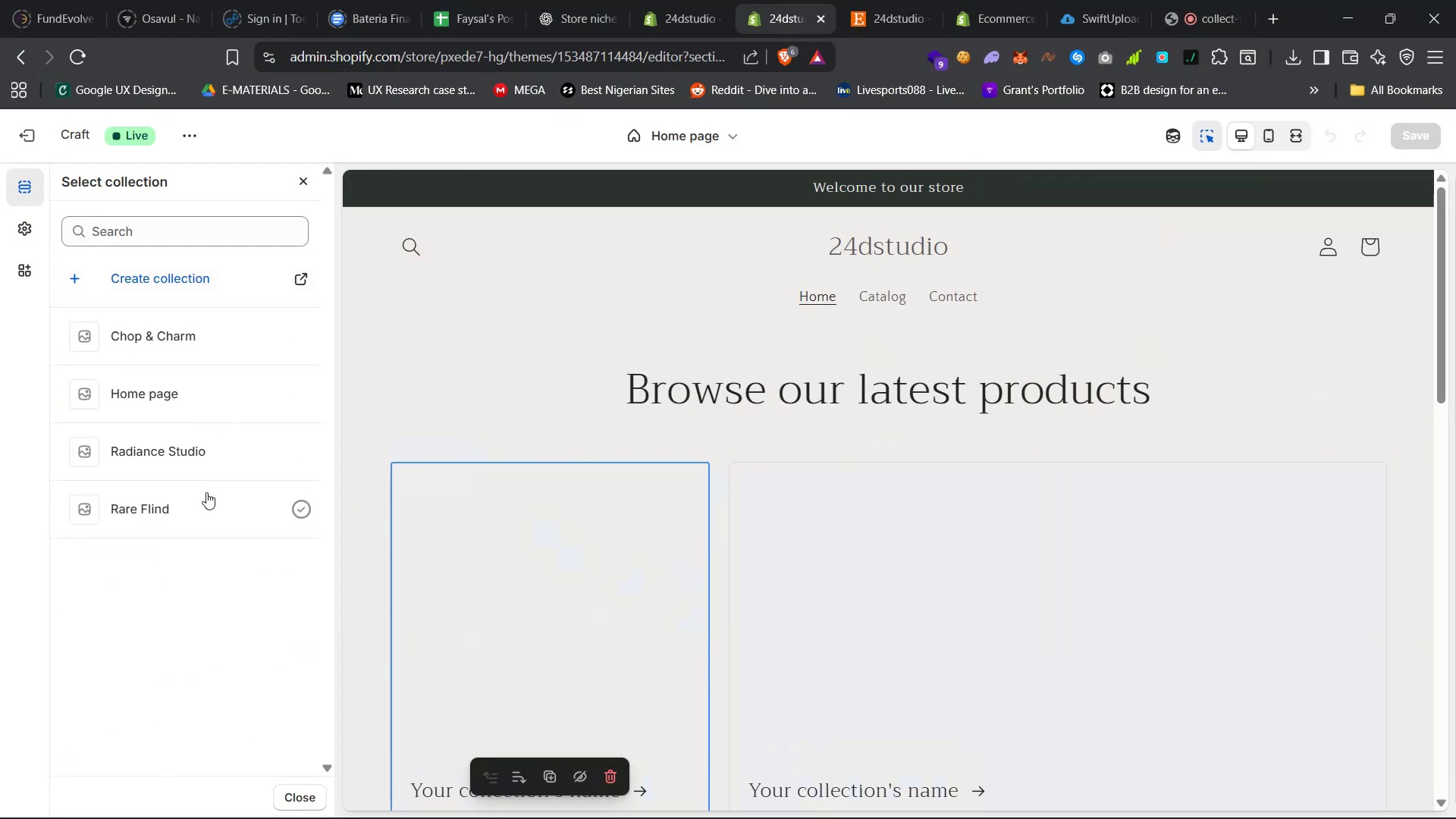 
left_click([204, 402])
 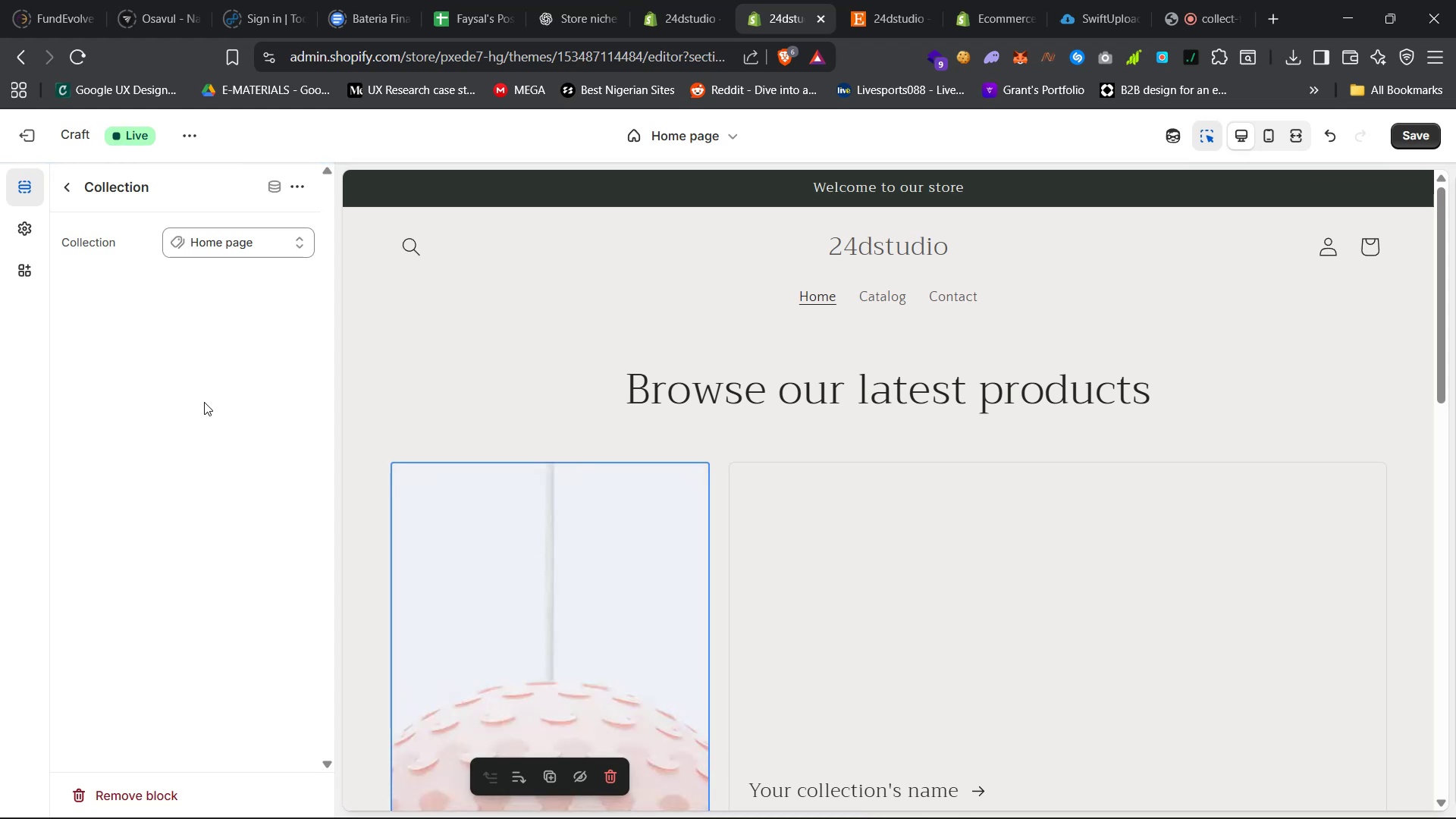 
scroll: coordinate [468, 487], scroll_direction: down, amount: 12.0
 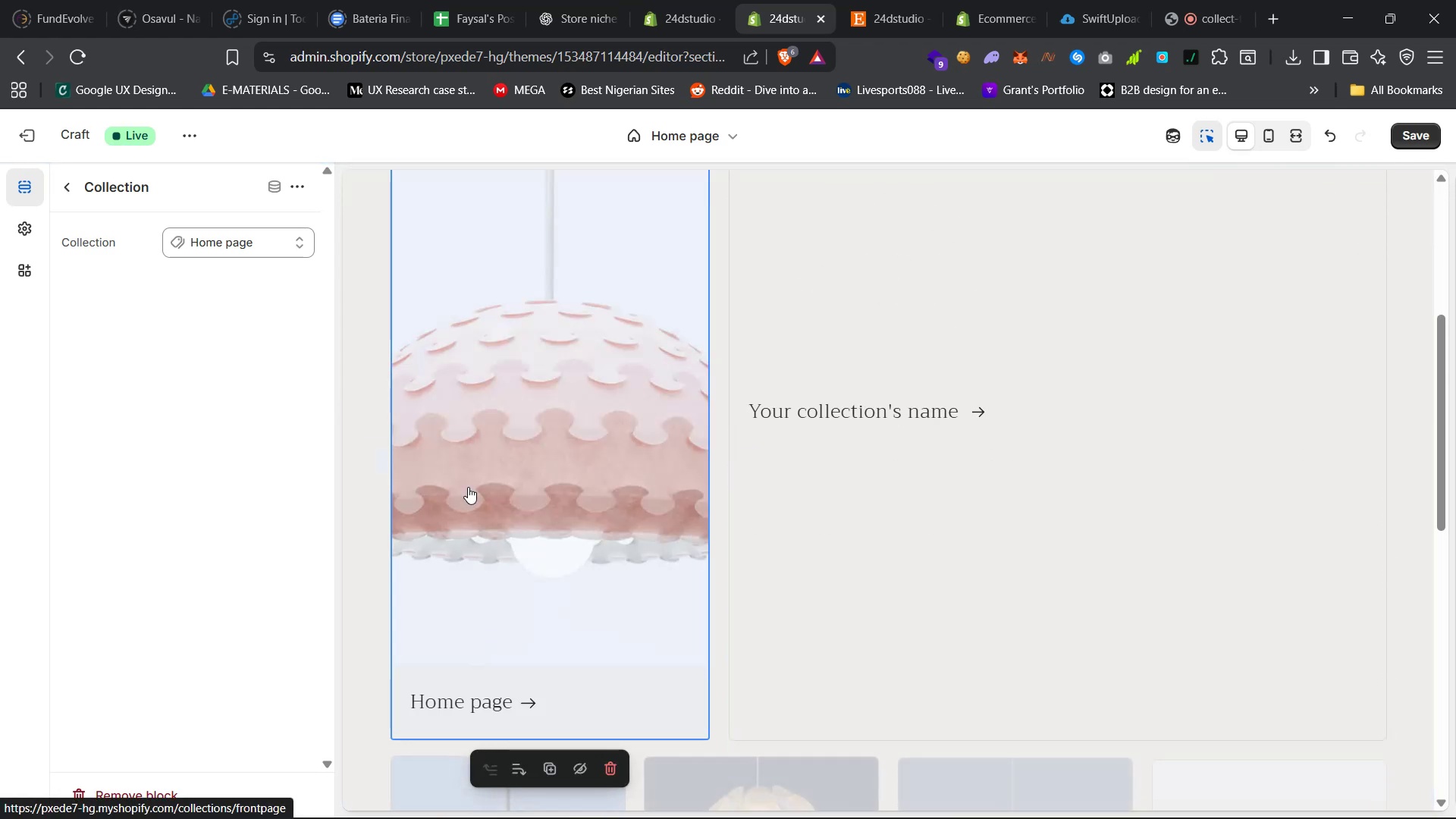 
scroll: coordinate [468, 487], scroll_direction: up, amount: 6.0
 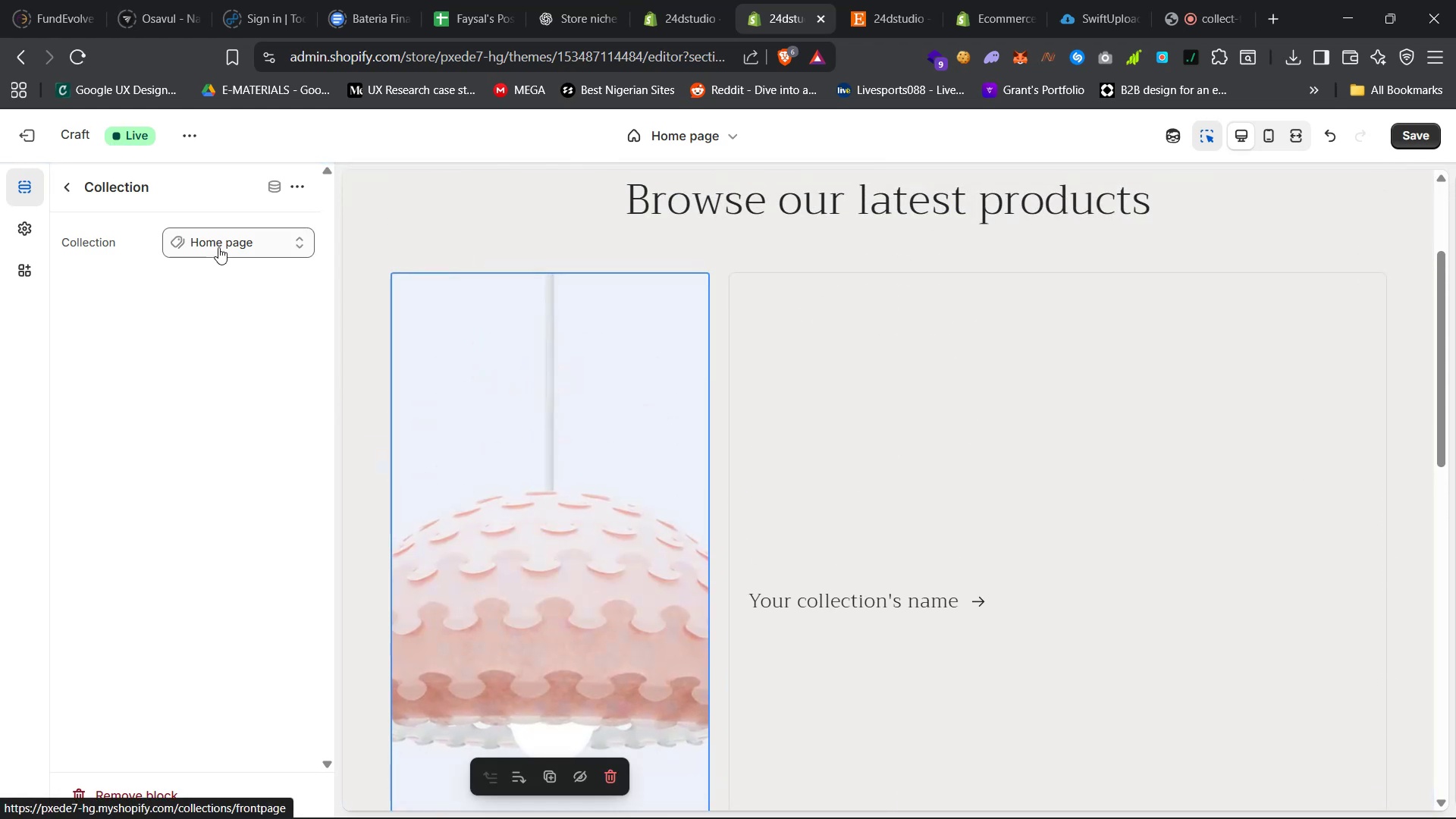 
left_click([228, 241])
 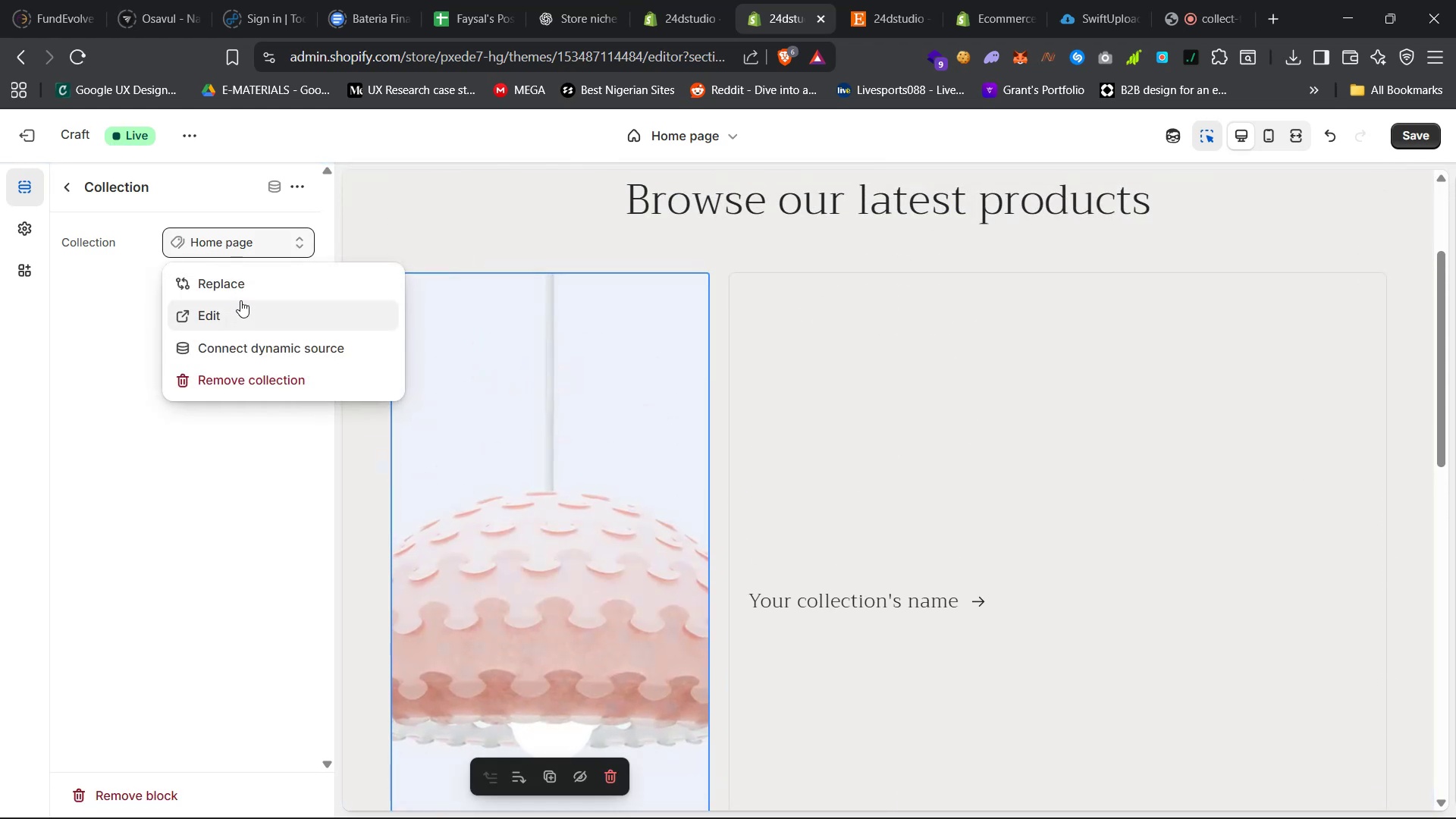 
left_click([255, 287])
 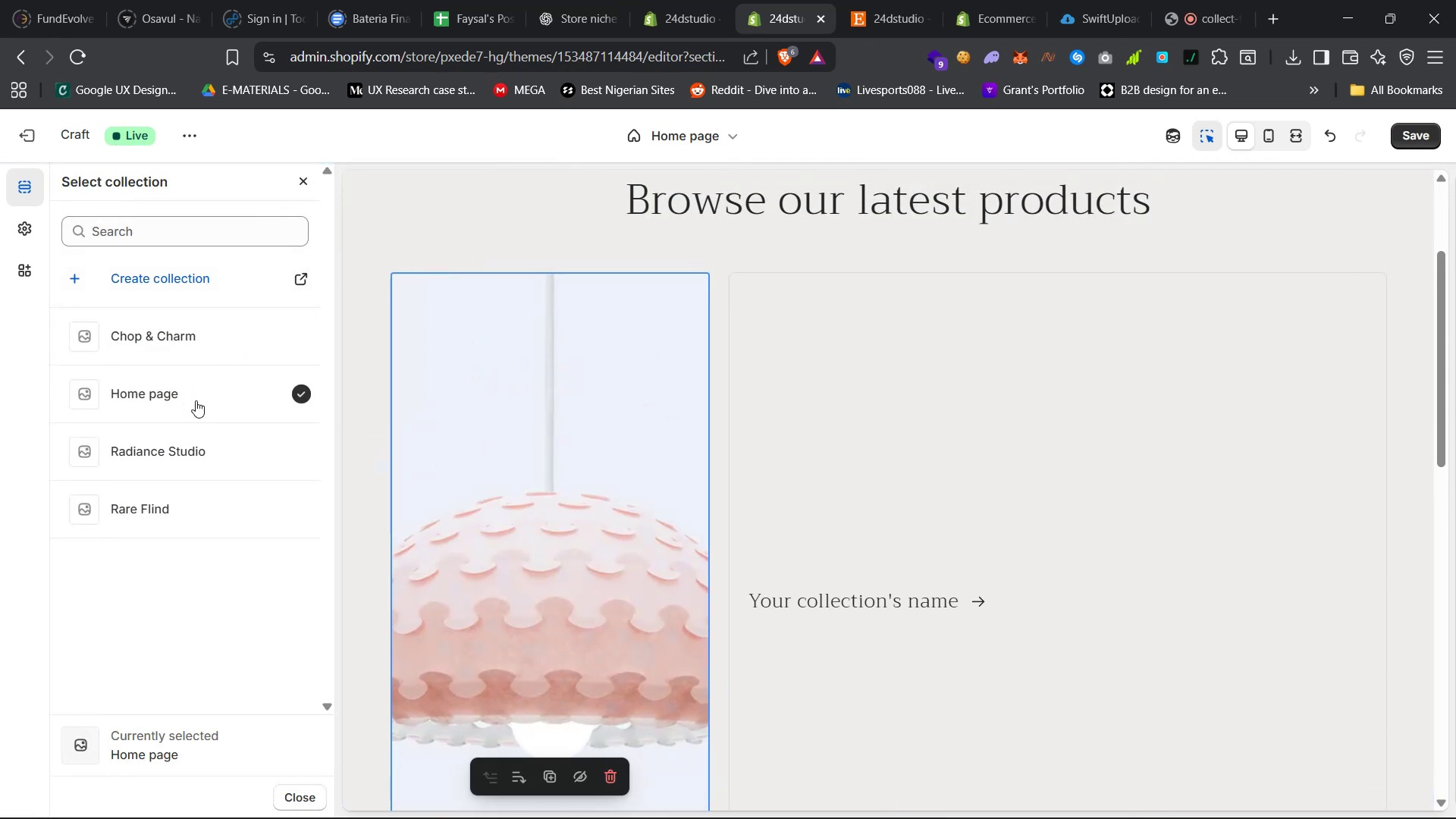 
left_click([201, 449])
 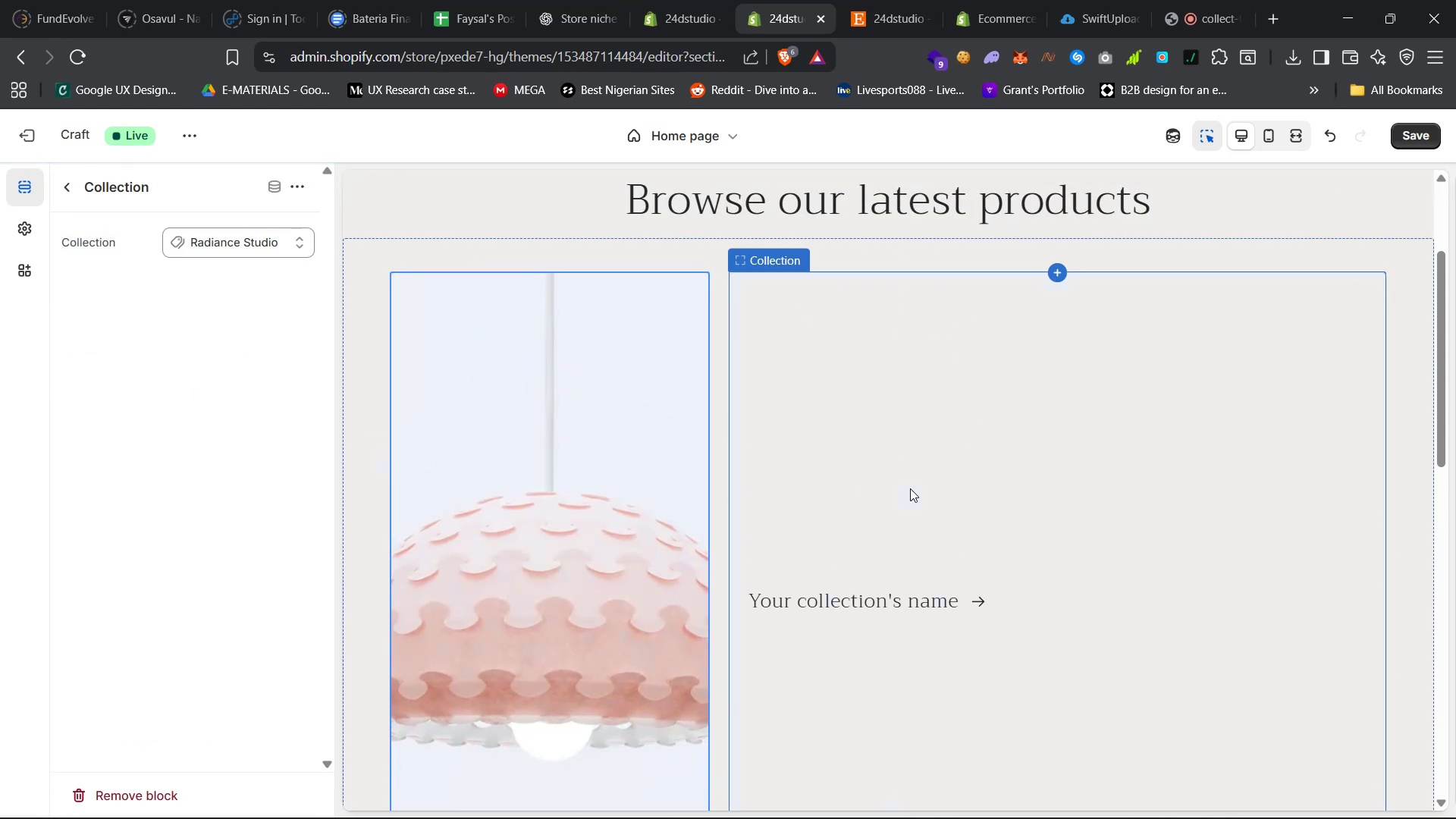 
scroll: coordinate [910, 488], scroll_direction: down, amount: 6.0
 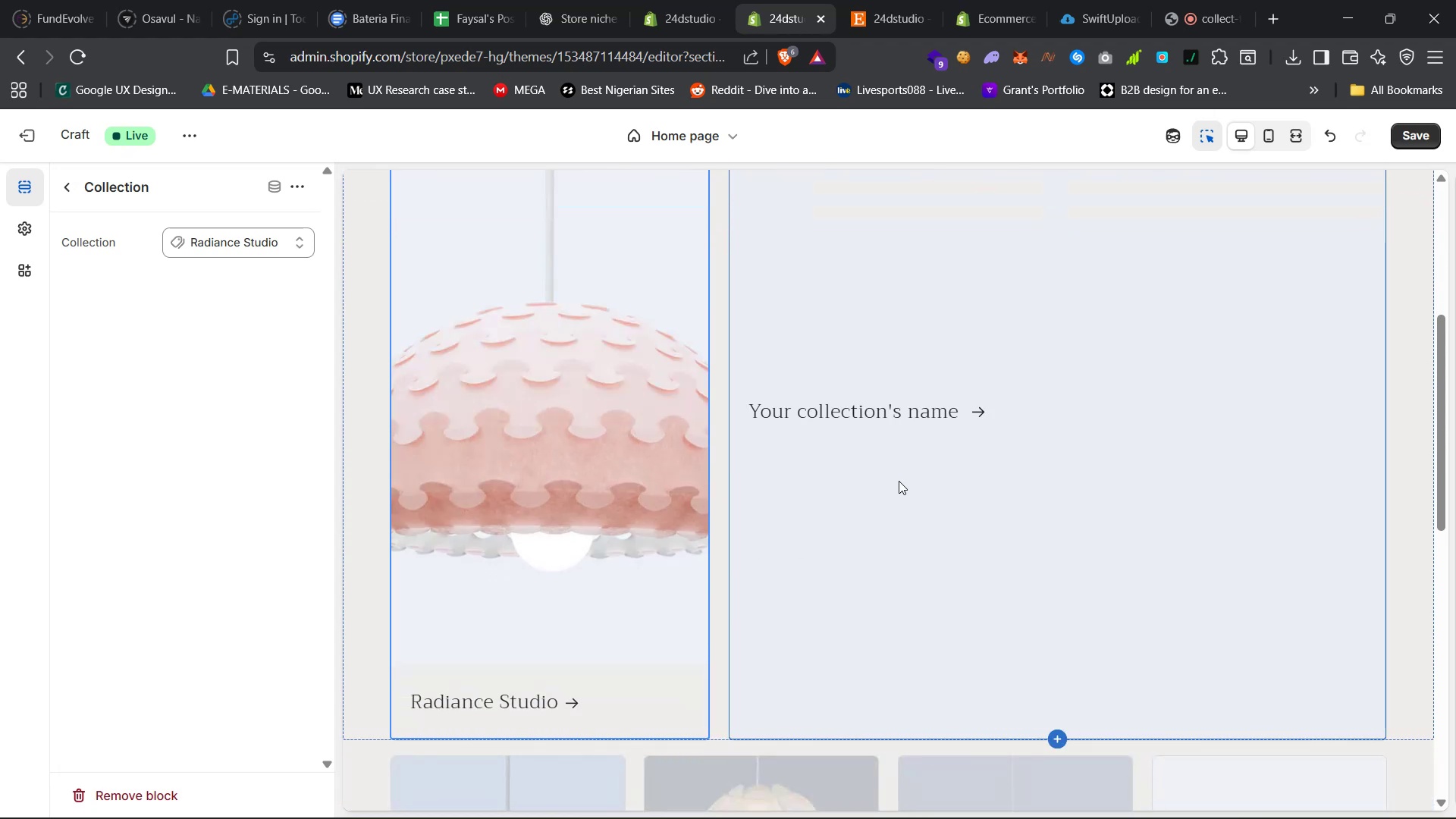 
left_click([906, 475])
 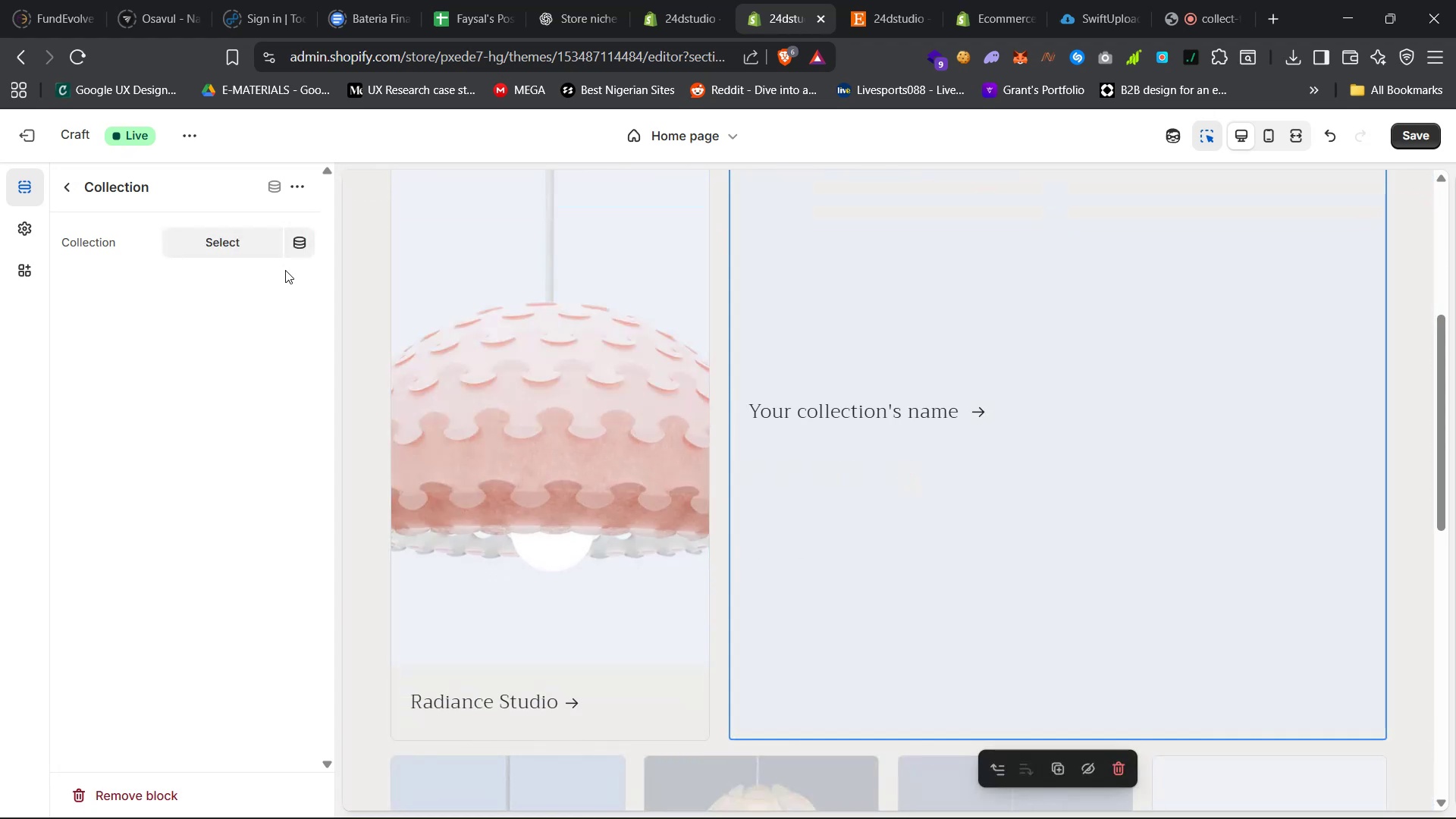 
left_click([254, 253])
 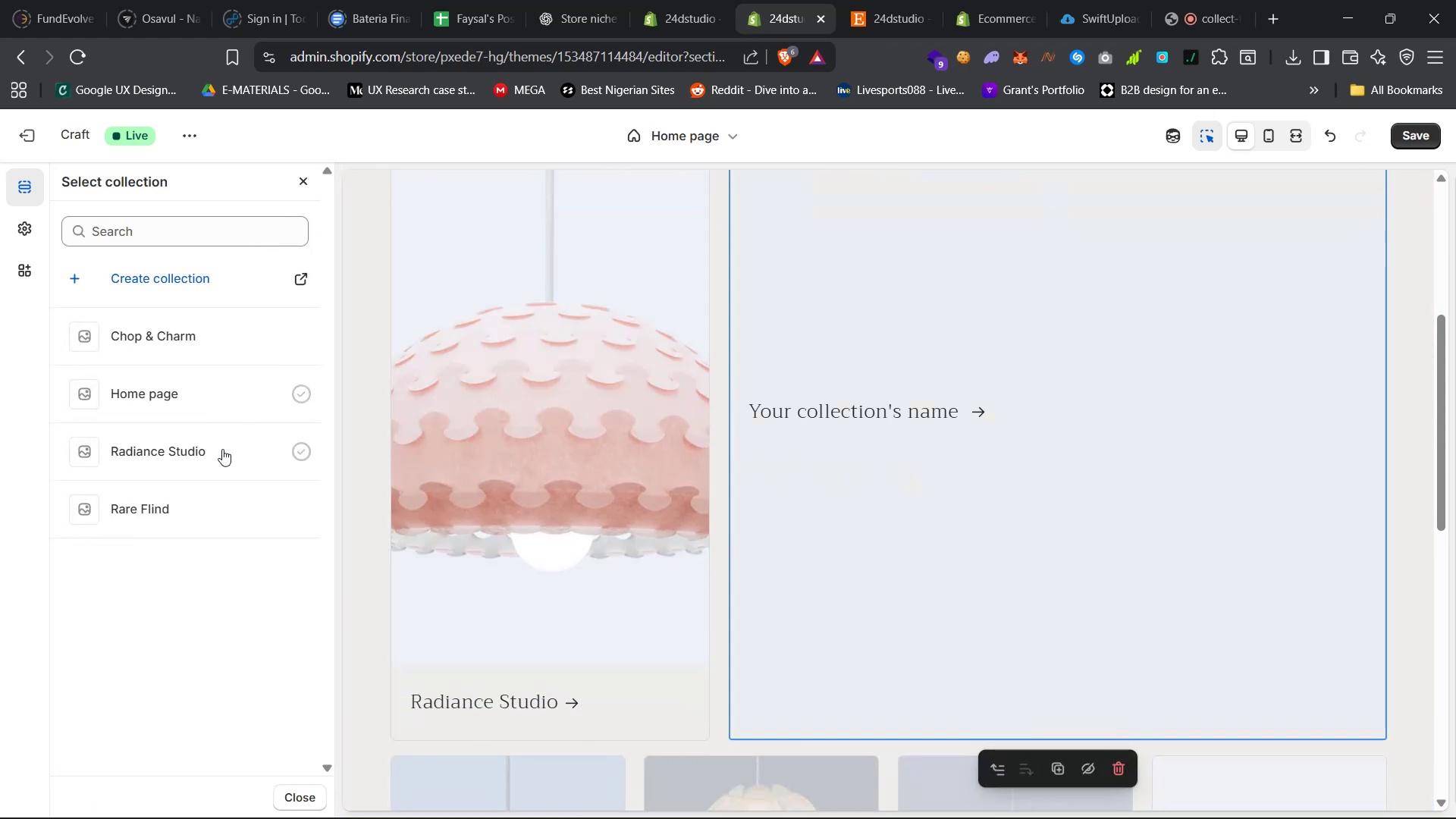 
left_click([201, 325])
 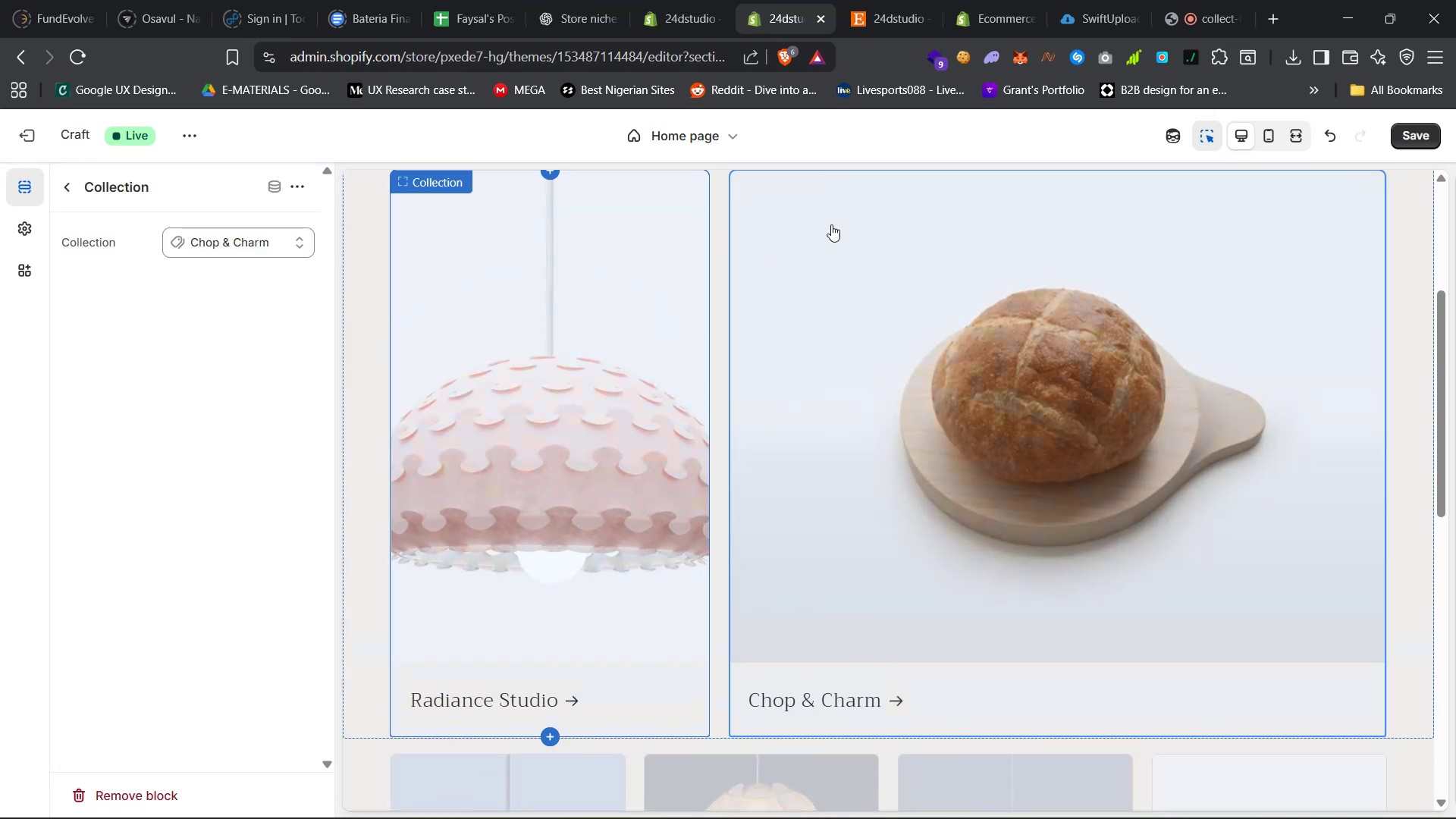 
left_click([1298, 136])
 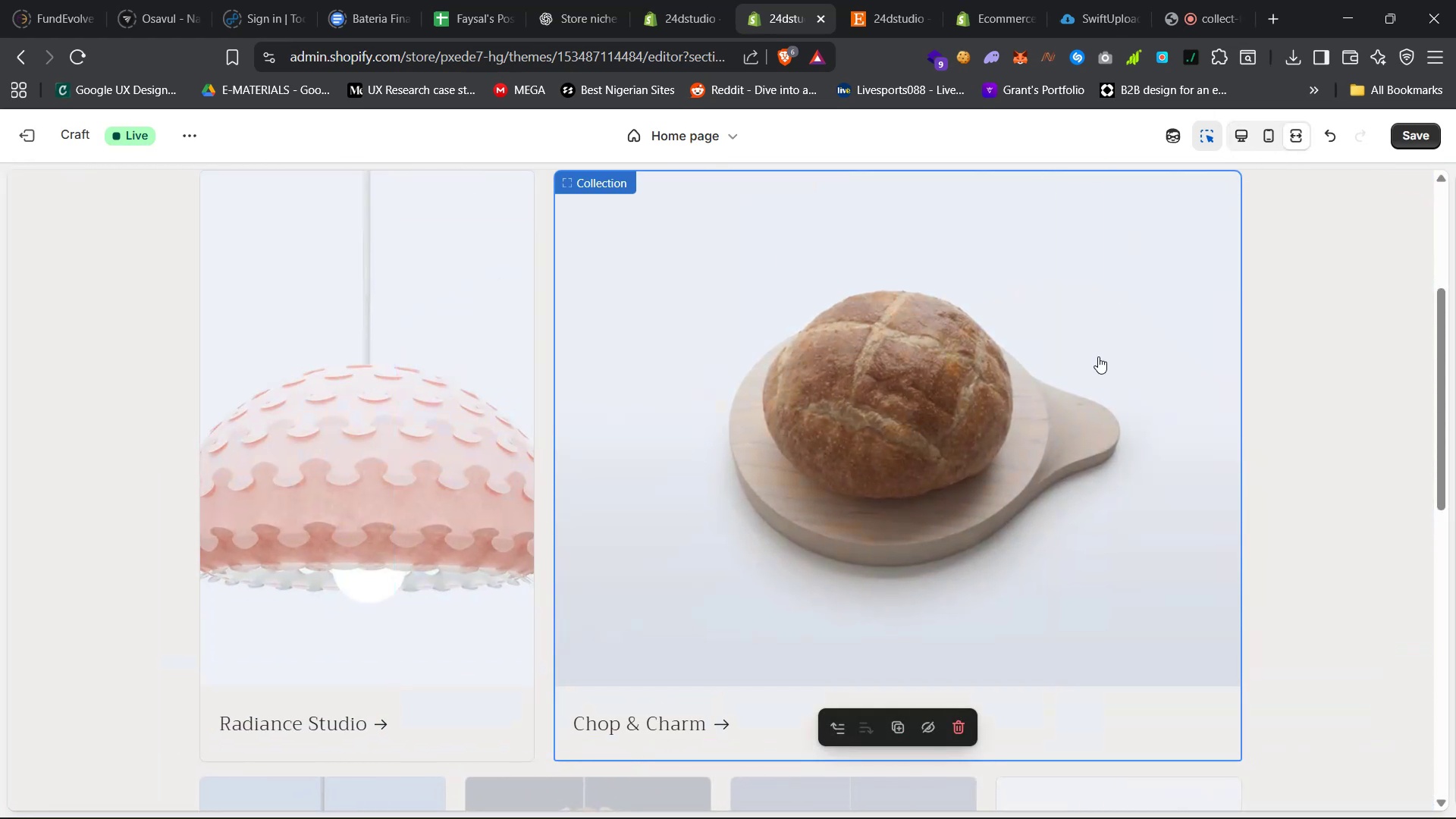 
scroll: coordinate [1146, 466], scroll_direction: up, amount: 13.0
 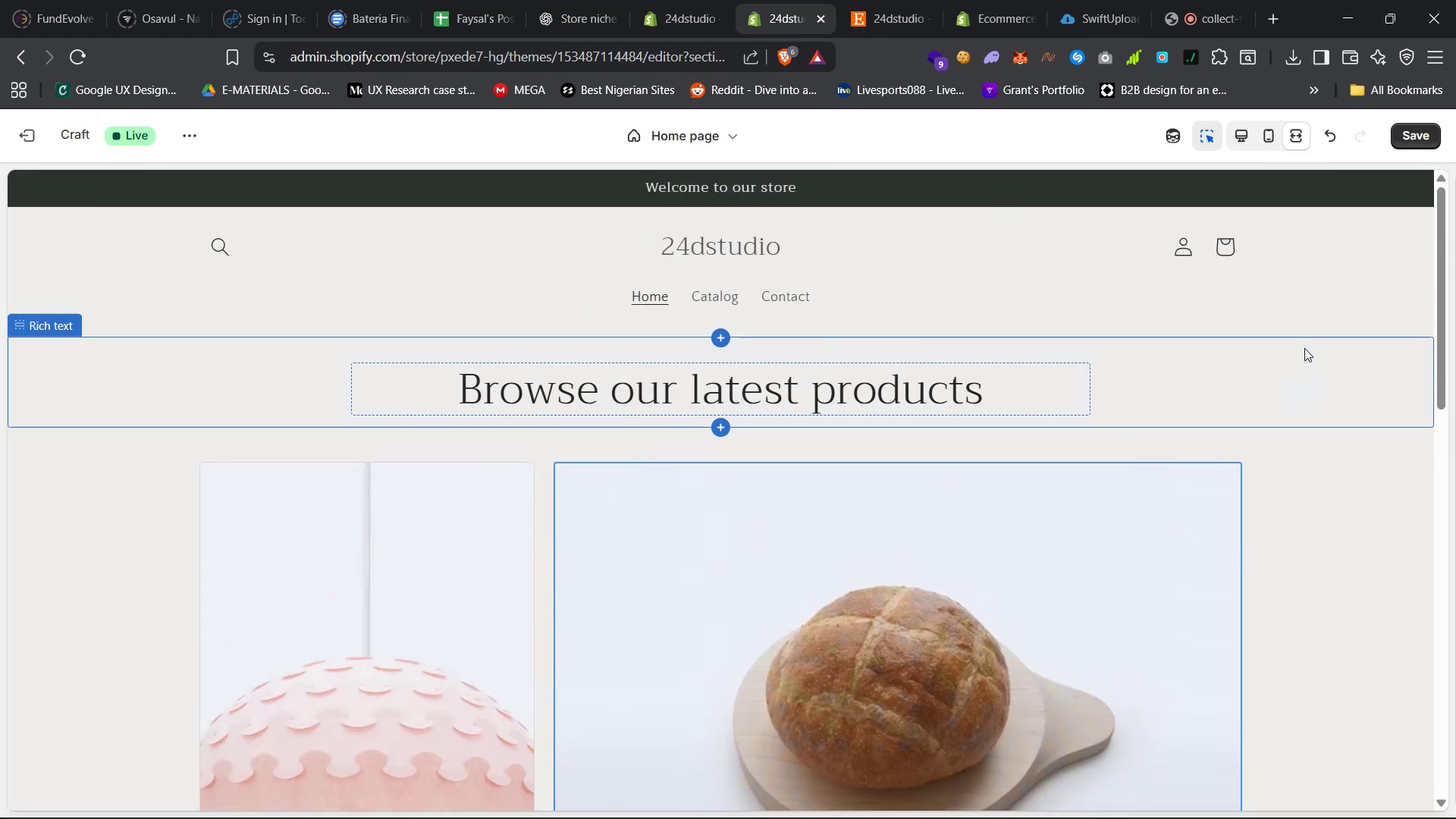 
scroll: coordinate [1242, 381], scroll_direction: down, amount: 12.0
 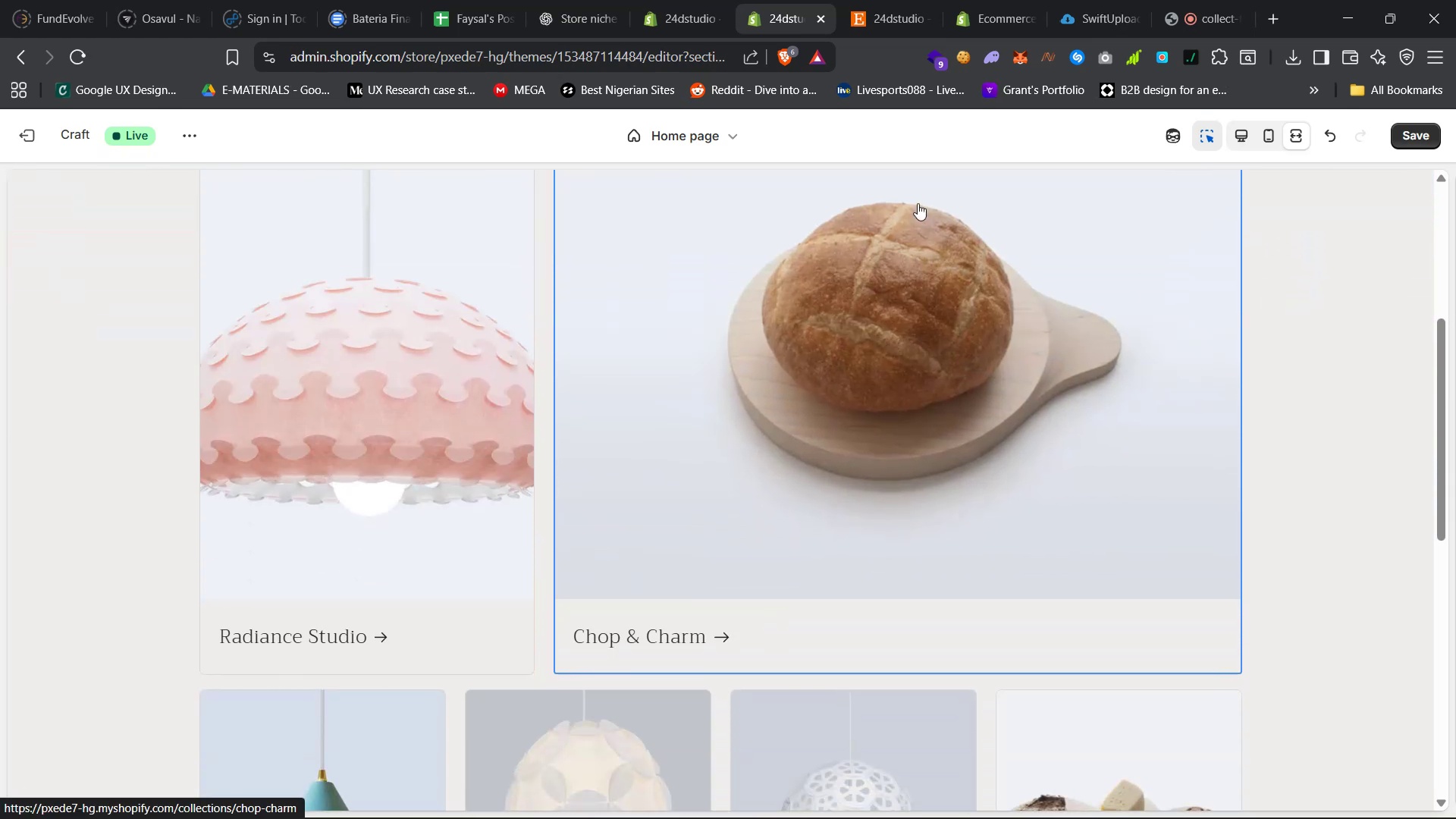 
scroll: coordinate [1082, 420], scroll_direction: up, amount: 15.0
 